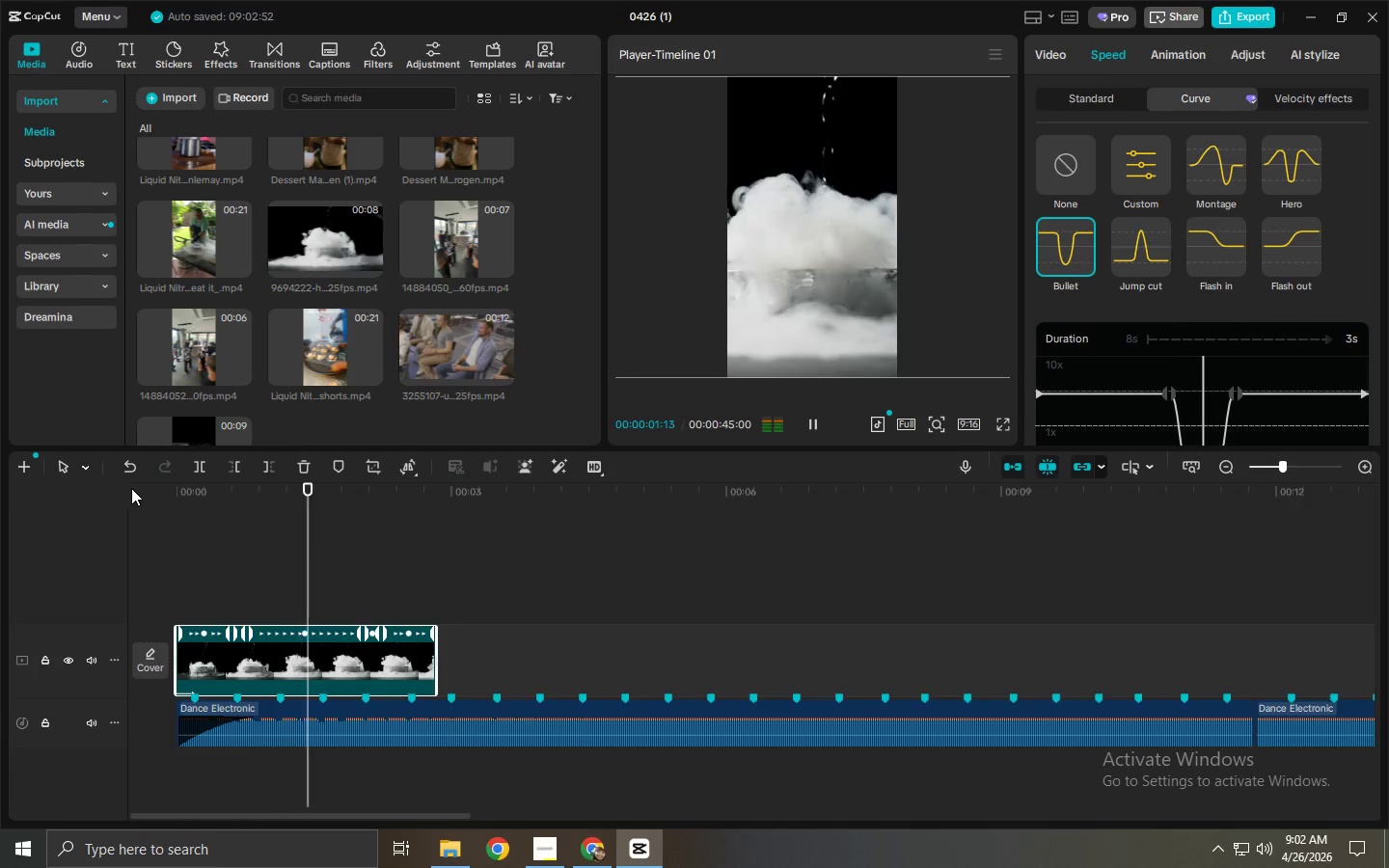 
key(Space)
 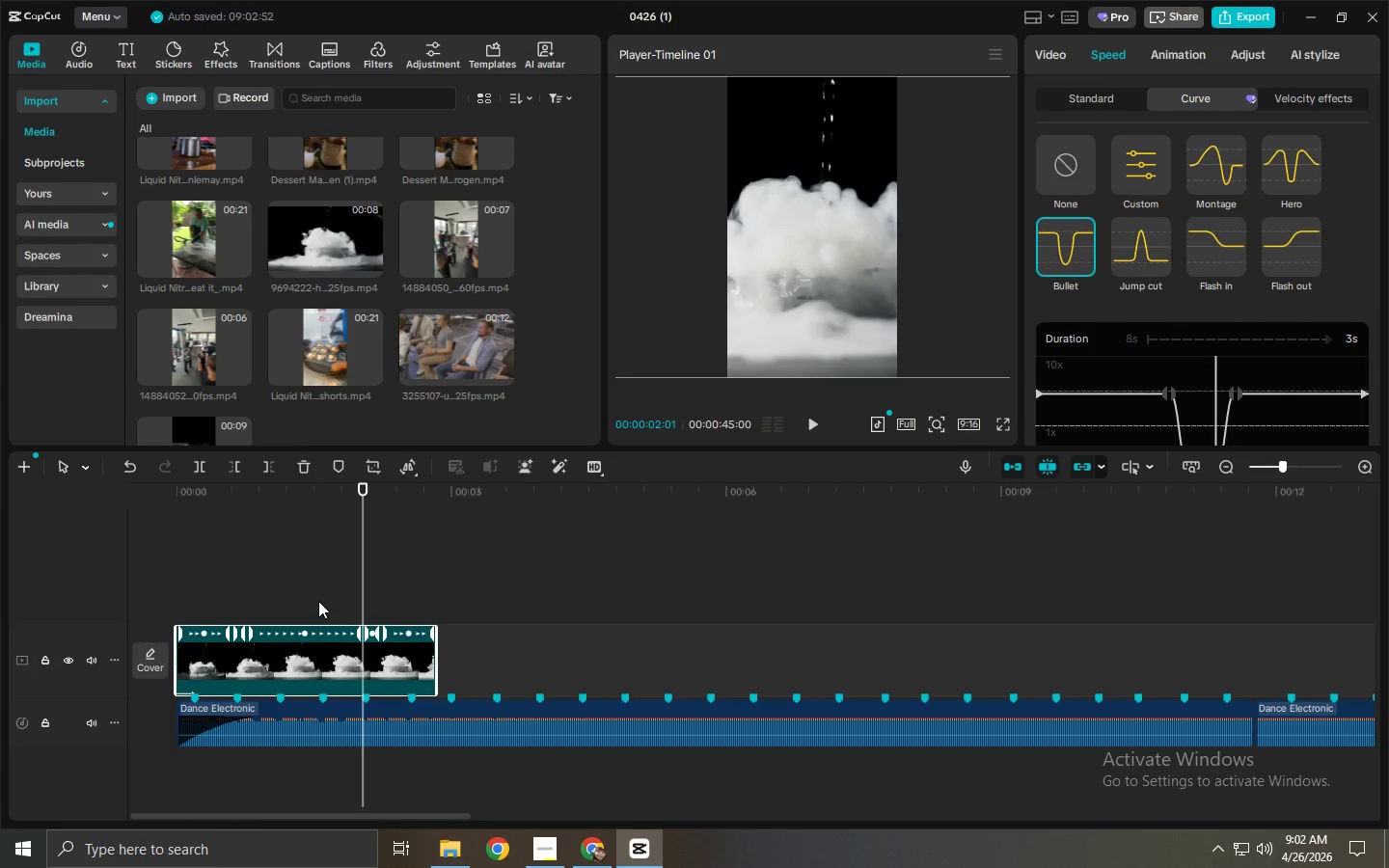 
key(Control+Z)
 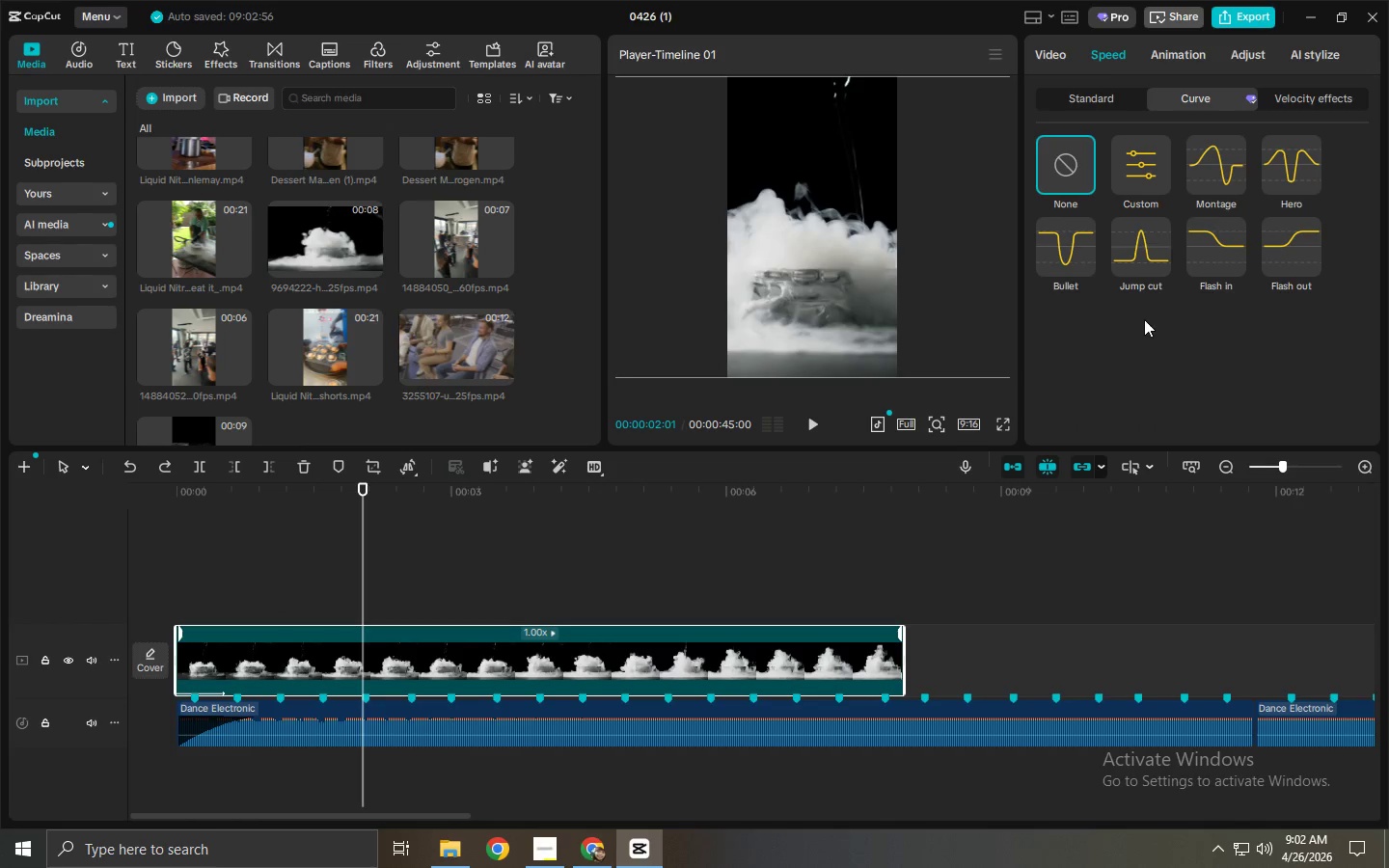 
left_click([1137, 254])
 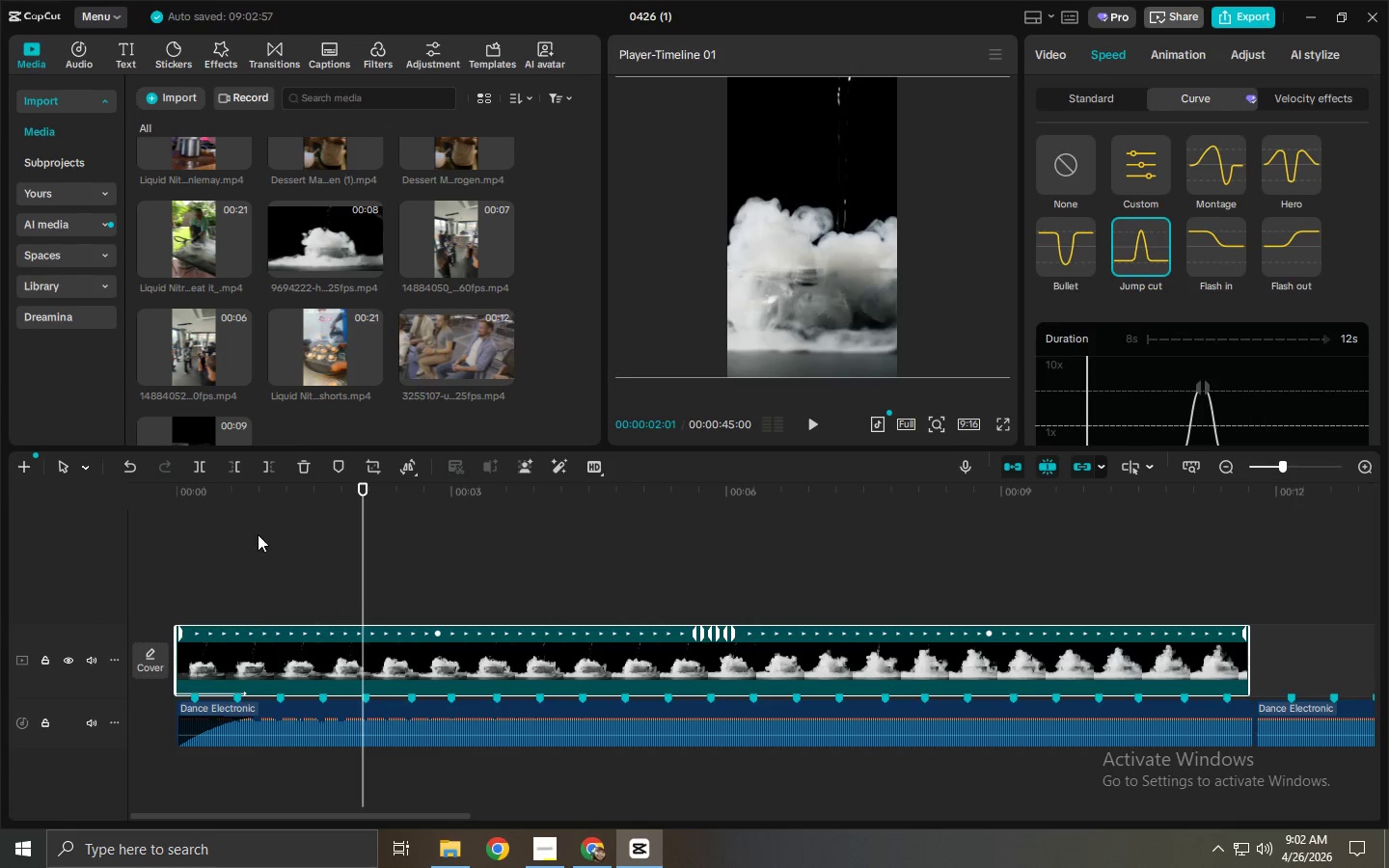 
left_click_drag(start_coordinate=[233, 513], to_coordinate=[175, 500])
 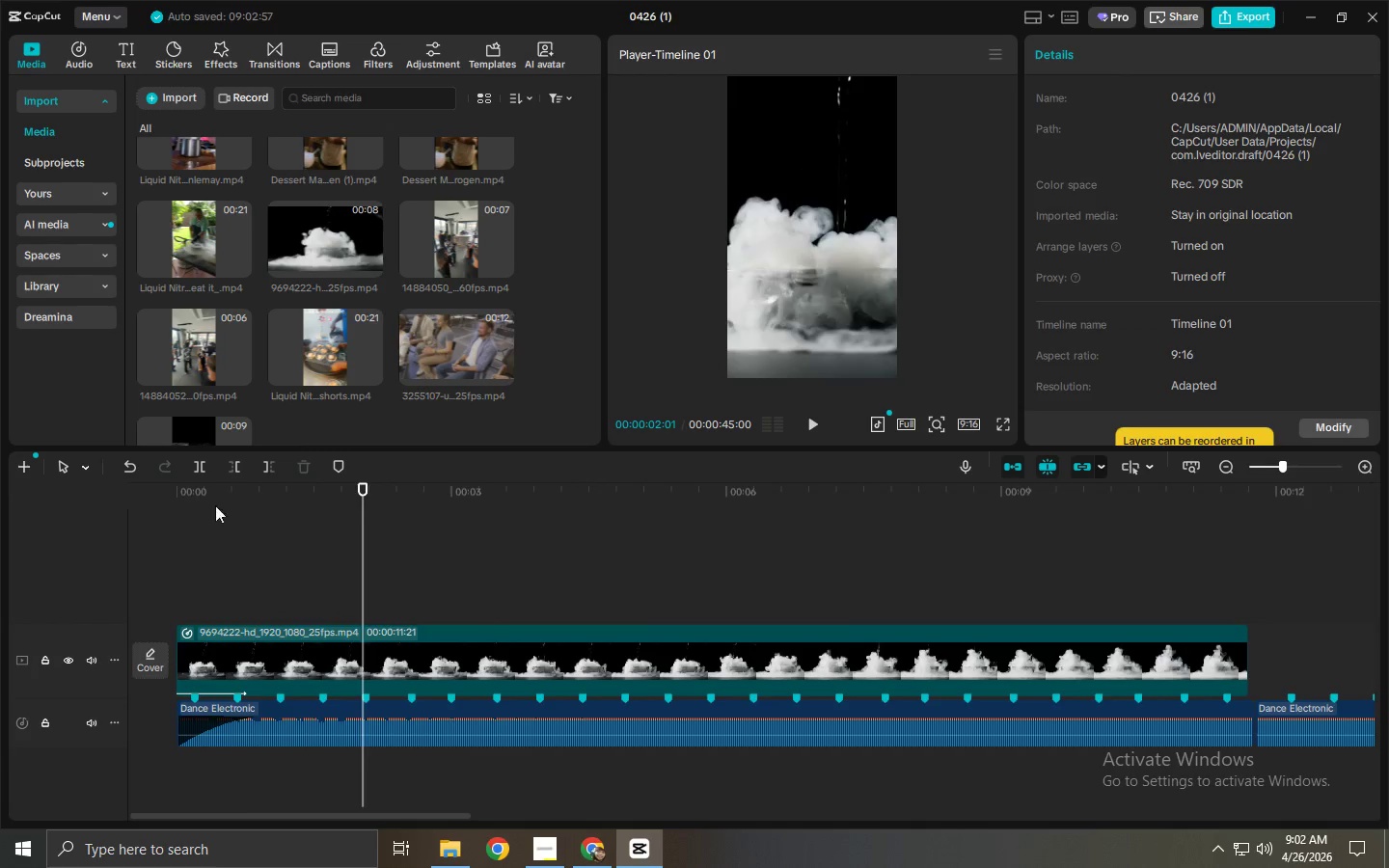 
left_click_drag(start_coordinate=[247, 505], to_coordinate=[163, 498])
 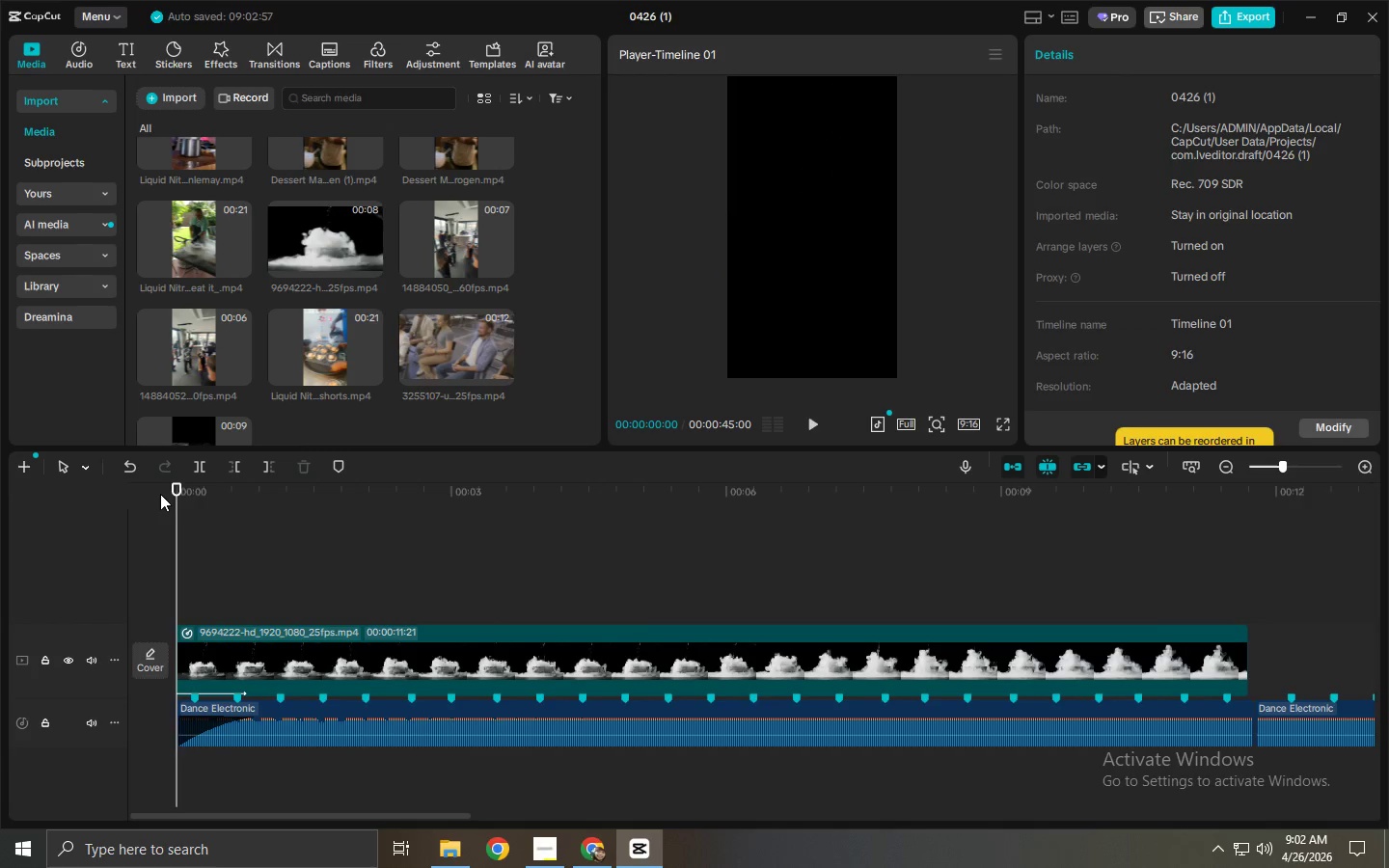 
key(Space)
 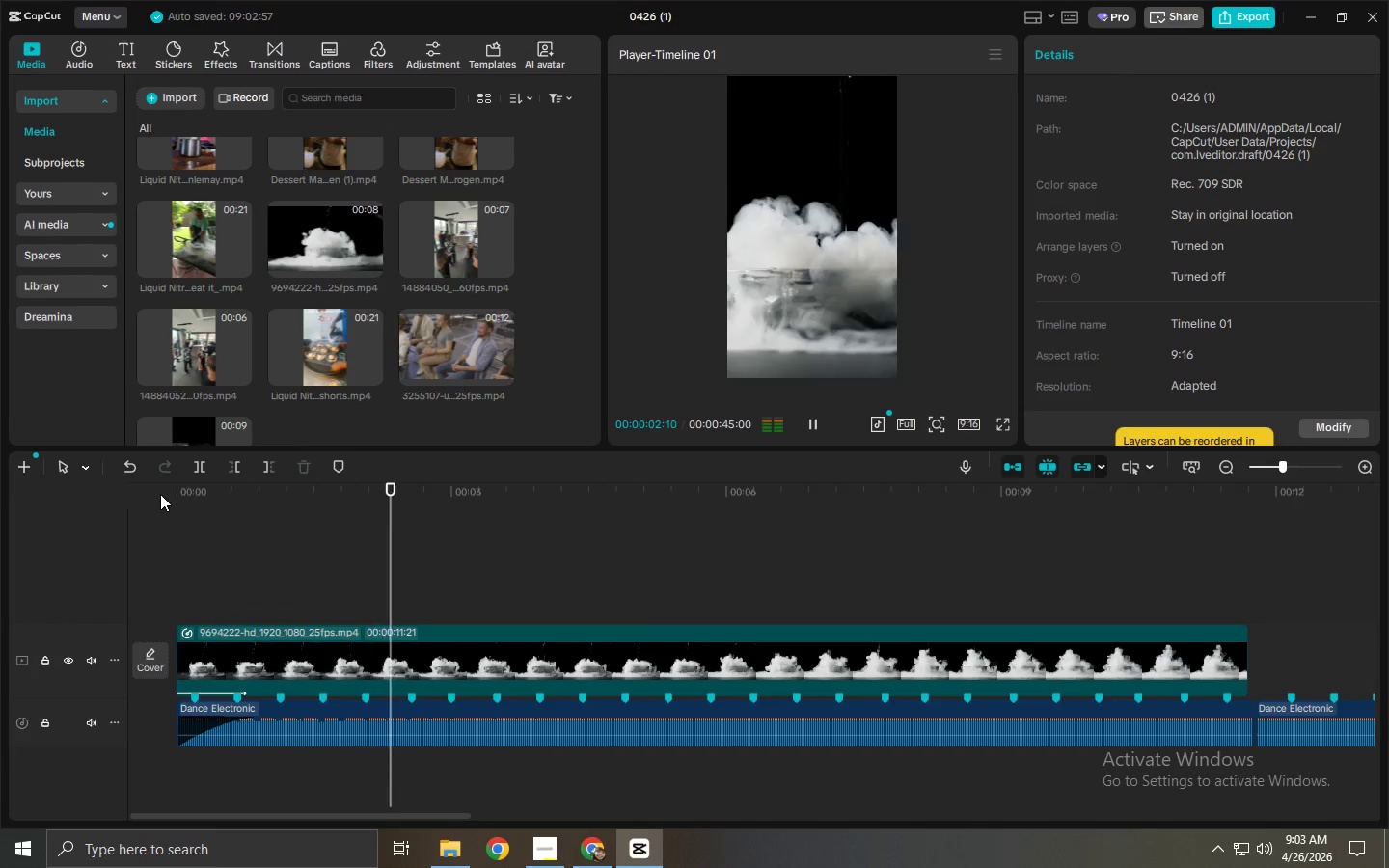 
key(Space)
 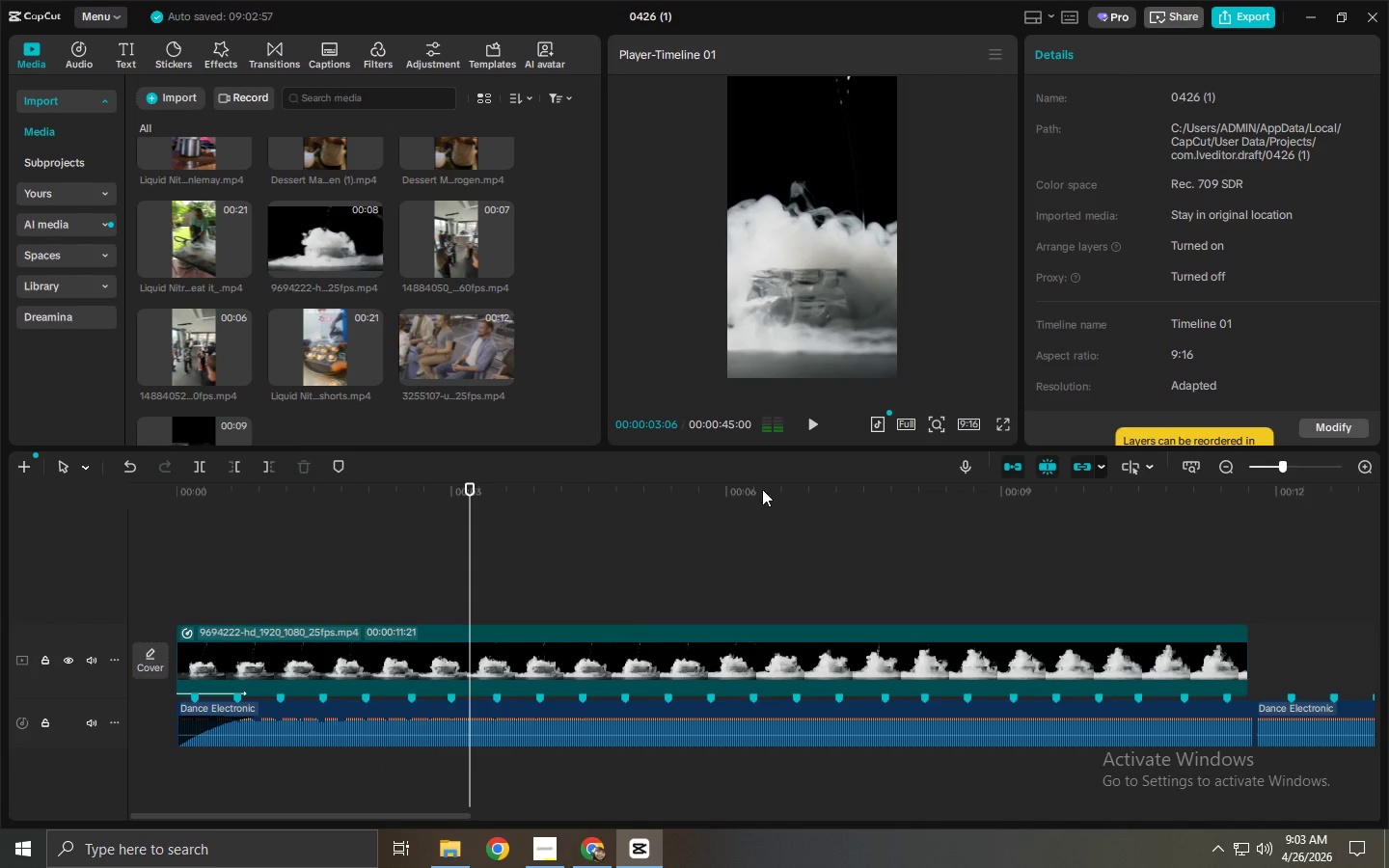 
key(Control+ControlLeft)
 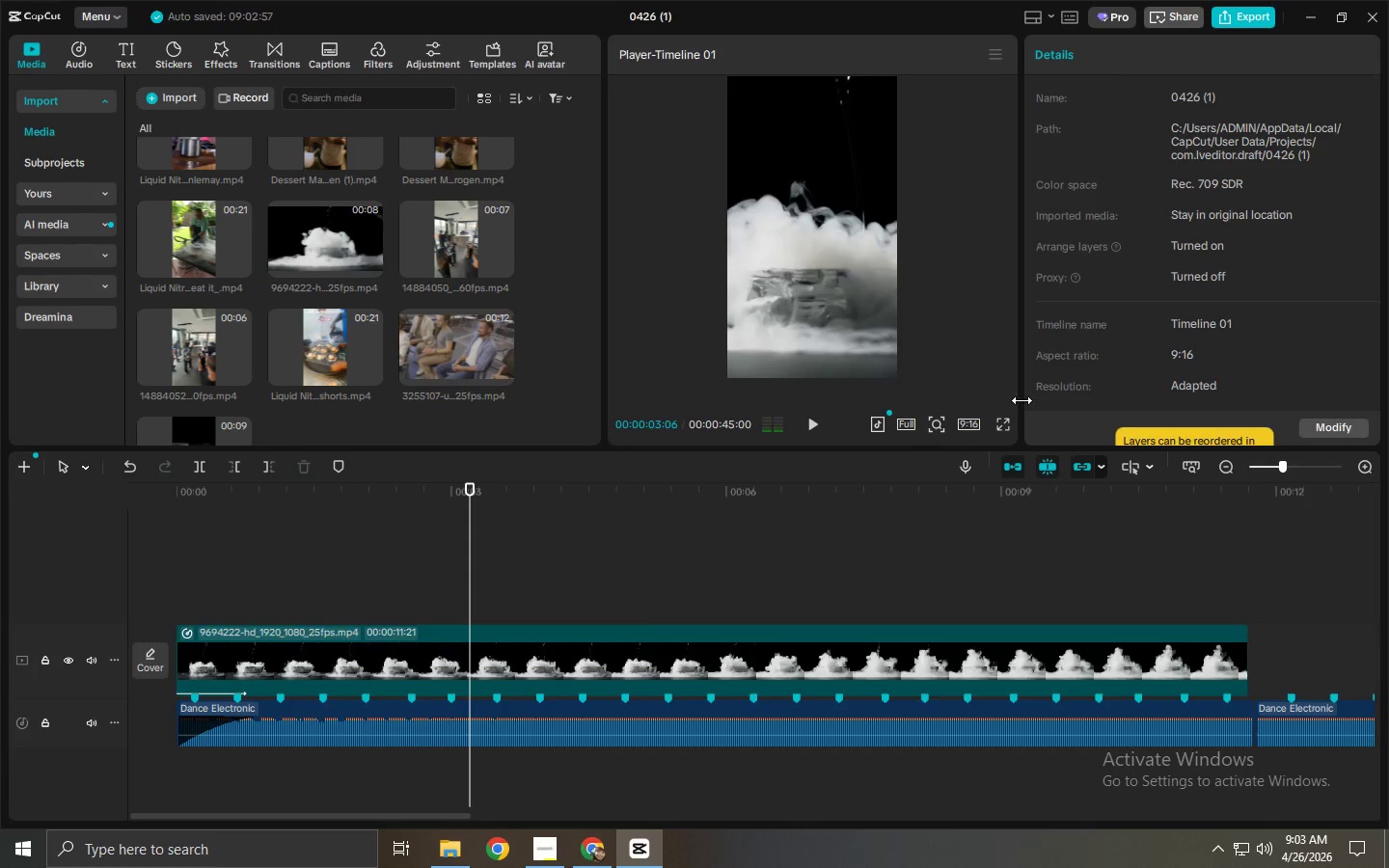 
key(Control+Z)
 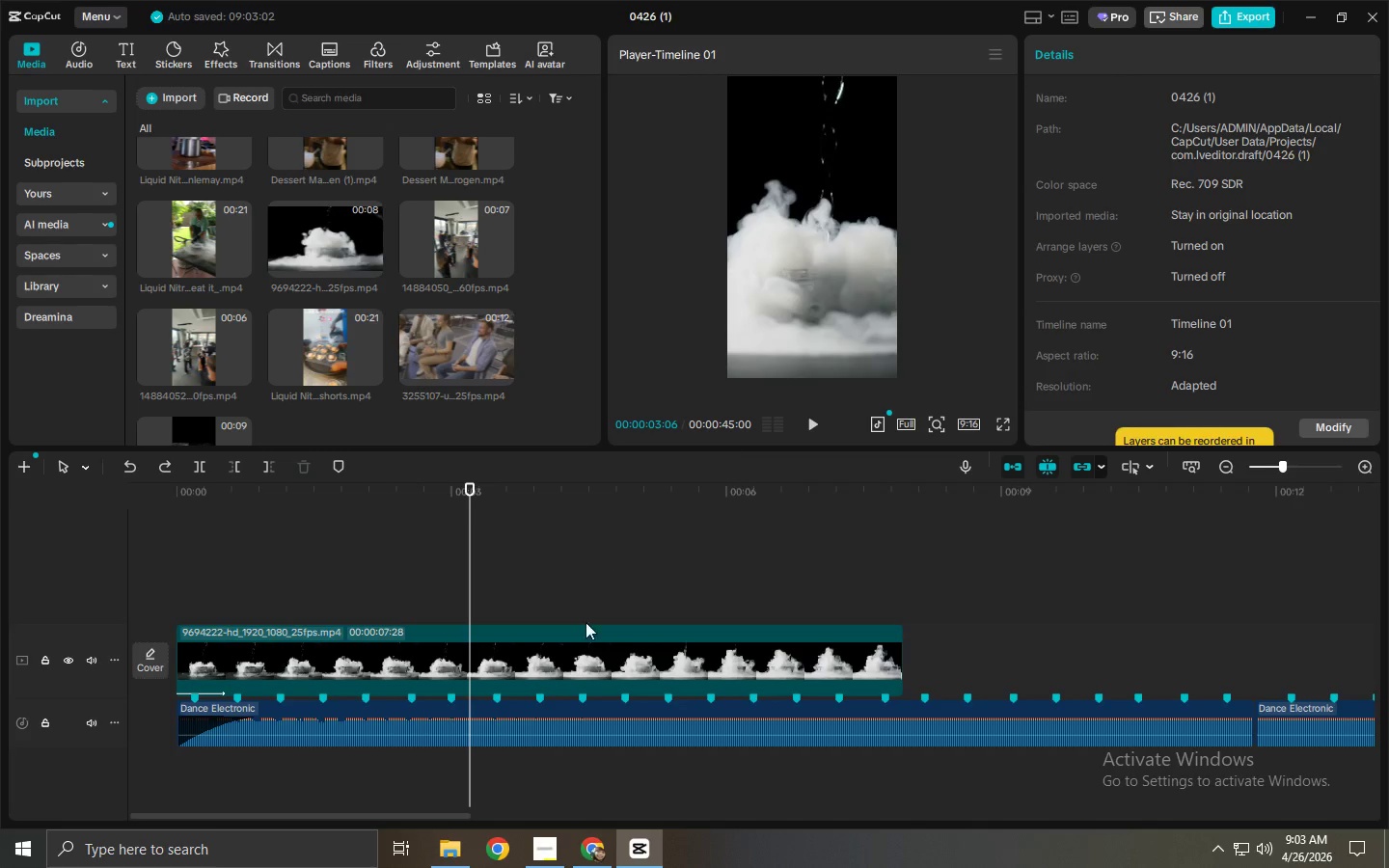 
left_click([581, 665])
 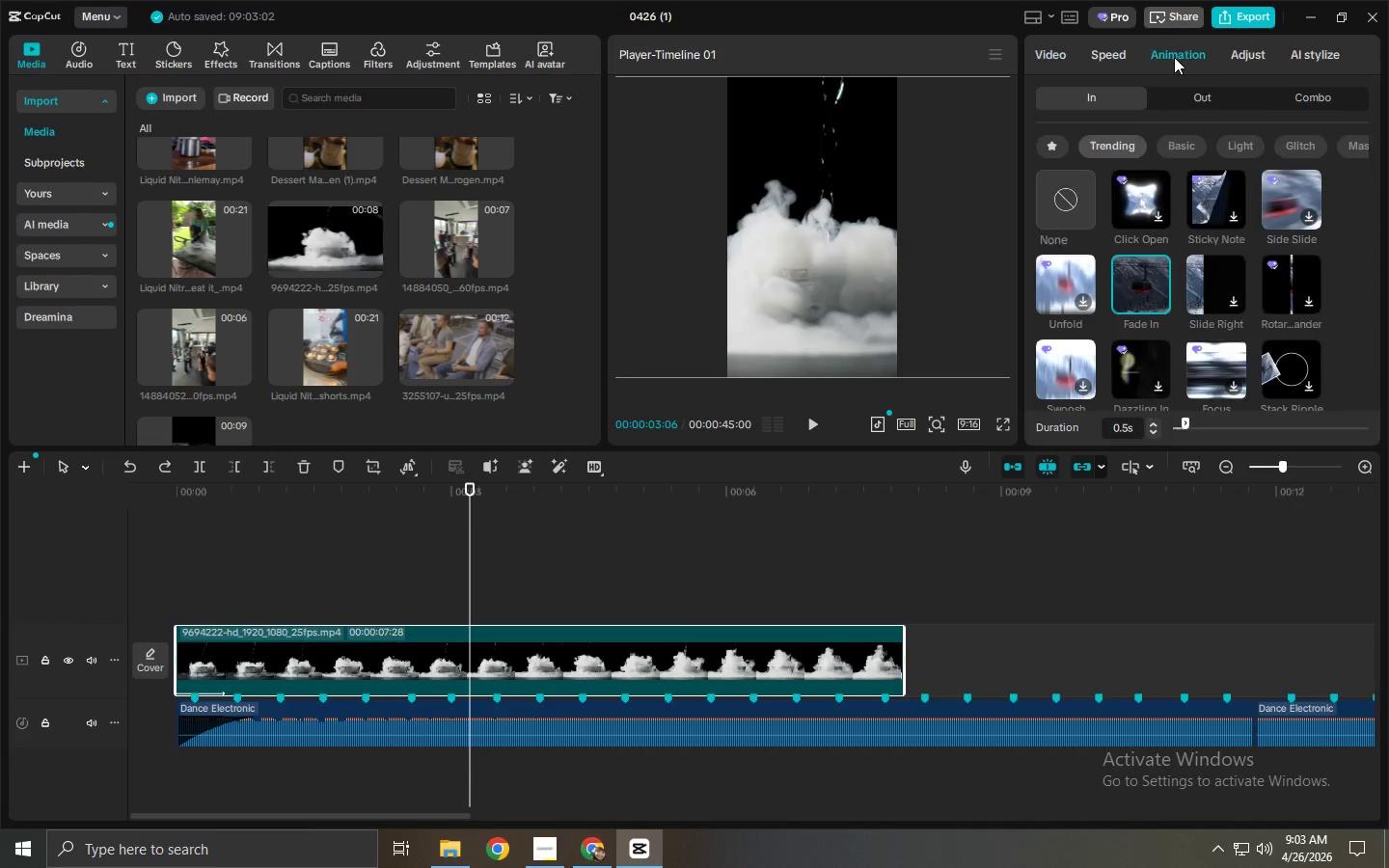 
double_click([1122, 56])
 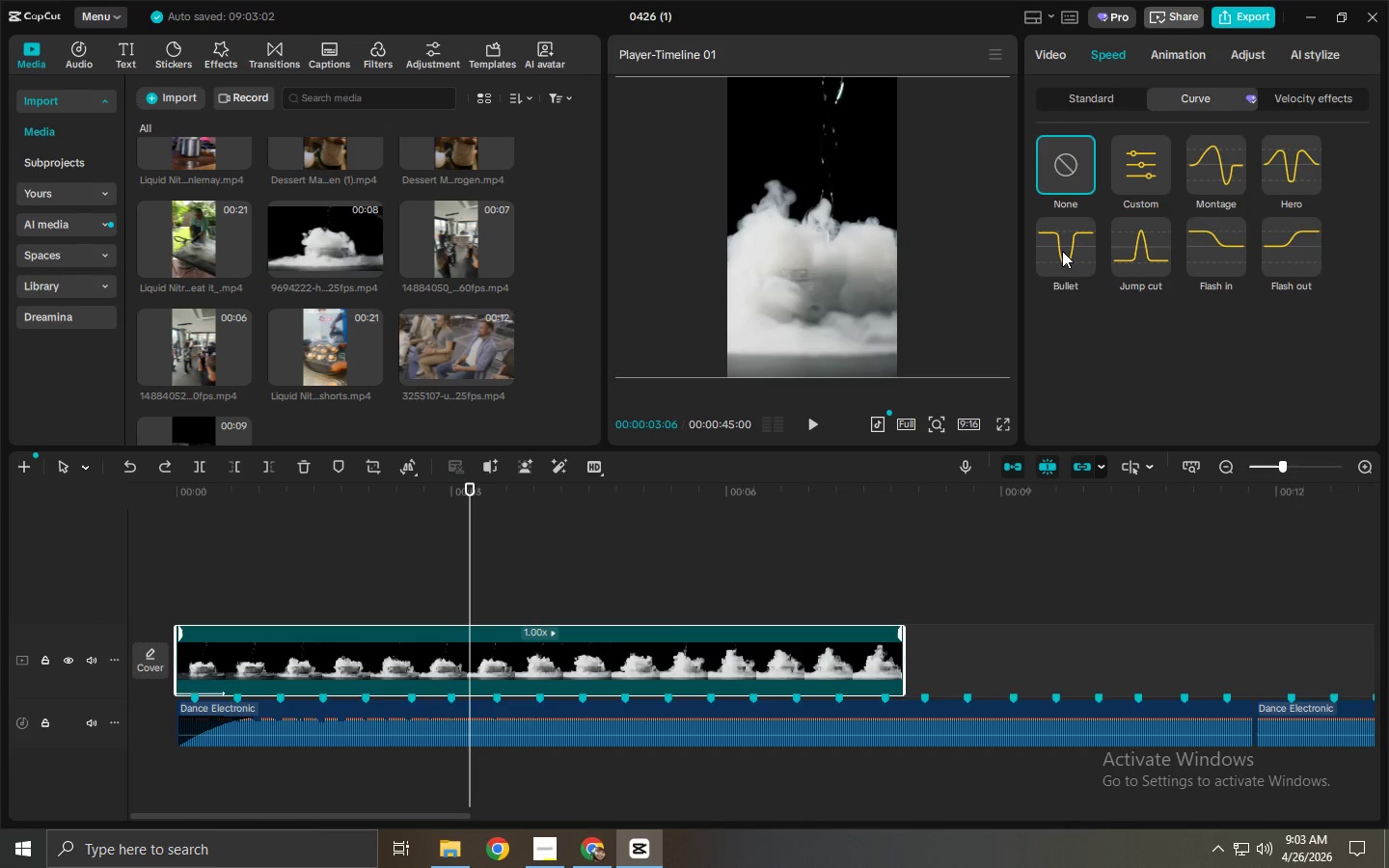 
wait(5.97)
 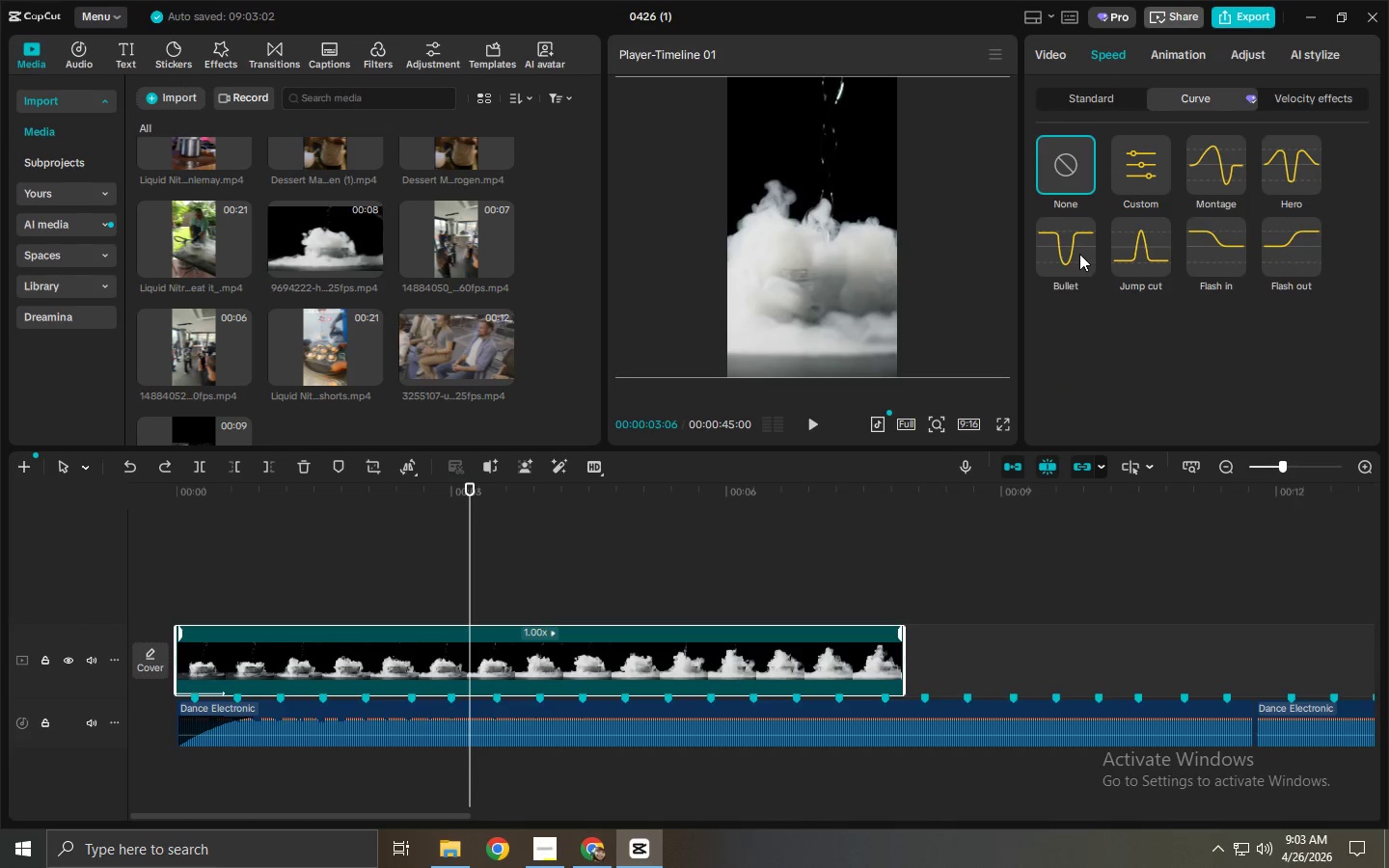 
left_click([1062, 251])
 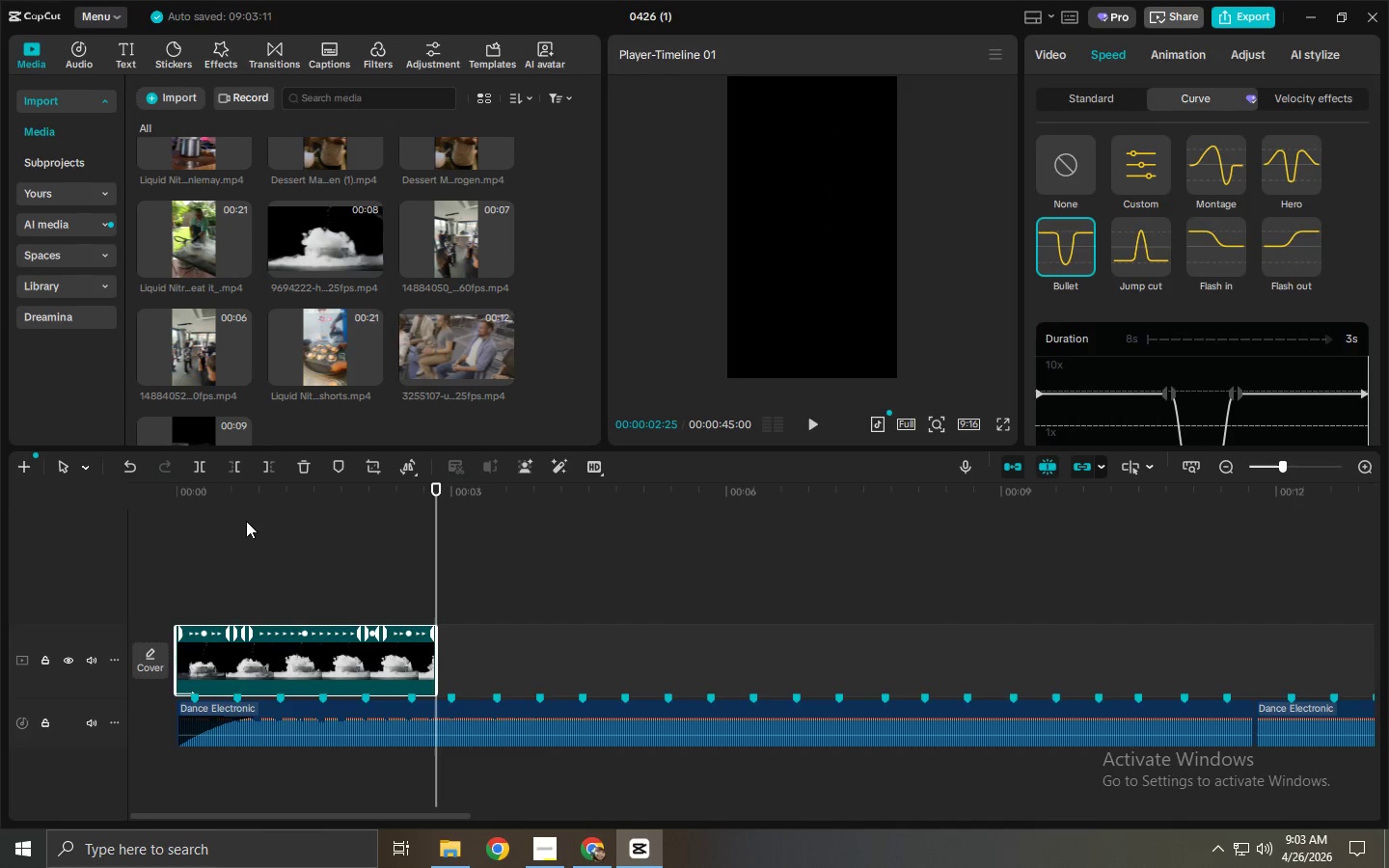 
left_click_drag(start_coordinate=[221, 501], to_coordinate=[121, 501])
 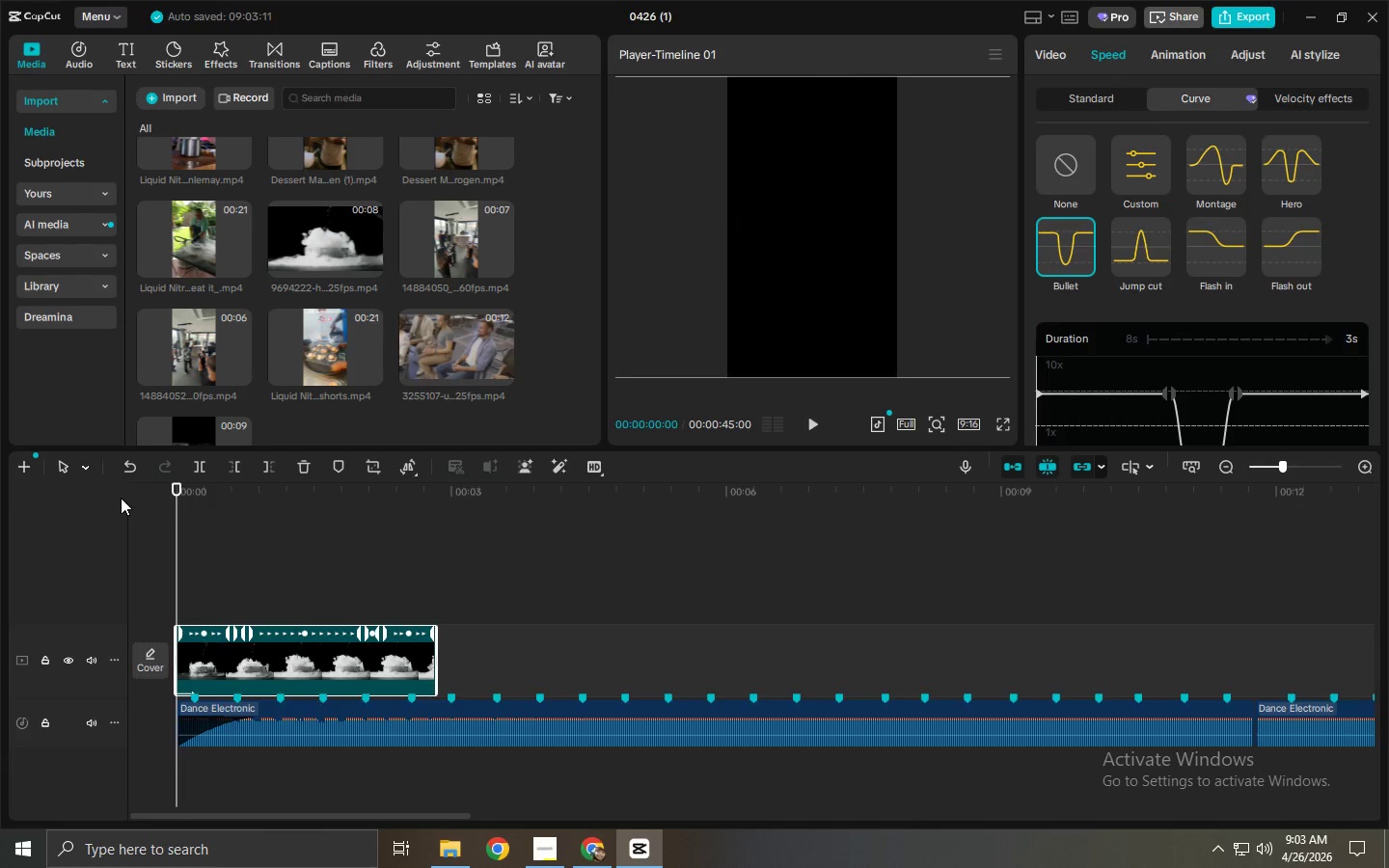 
key(Space)
 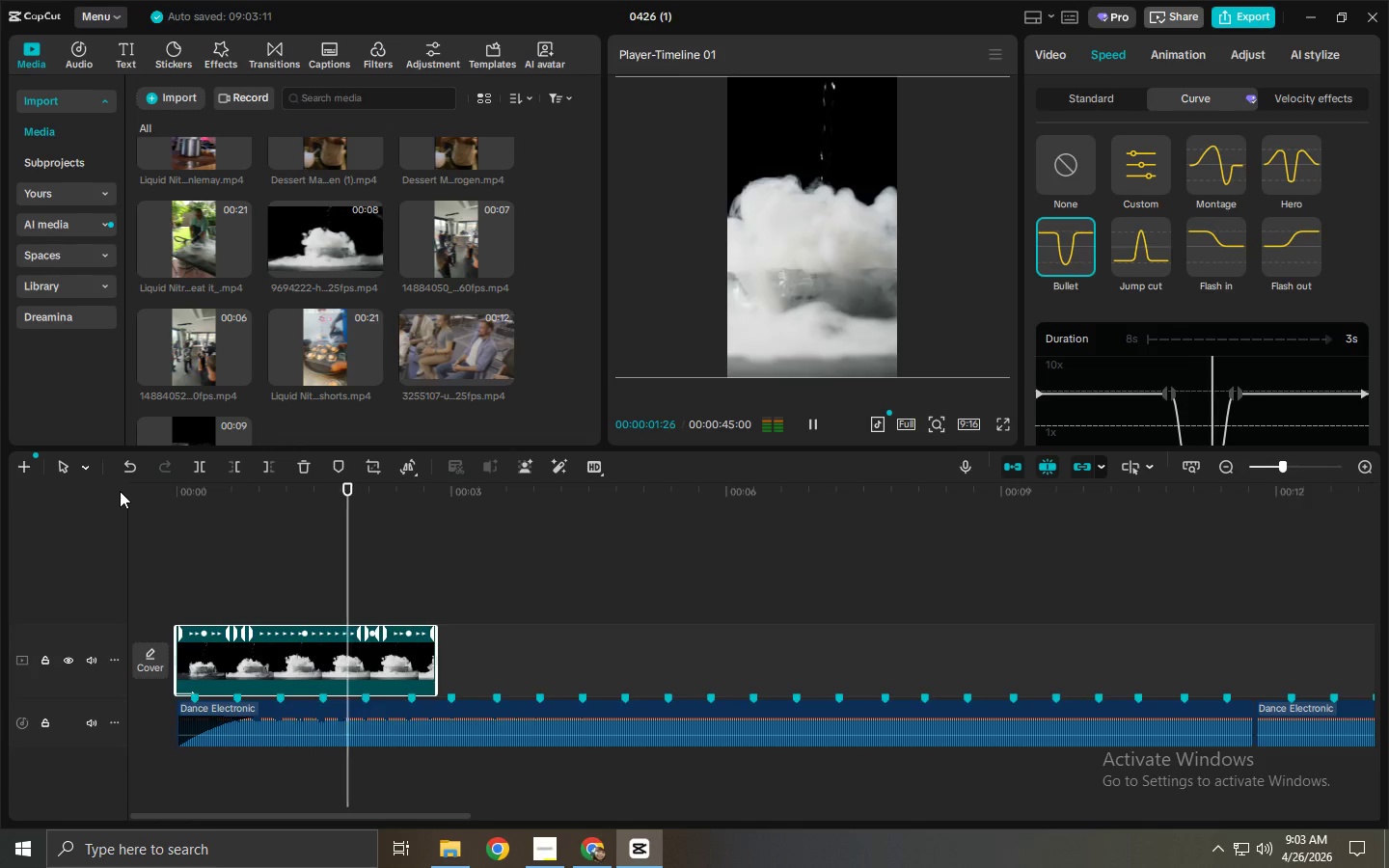 
key(Space)
 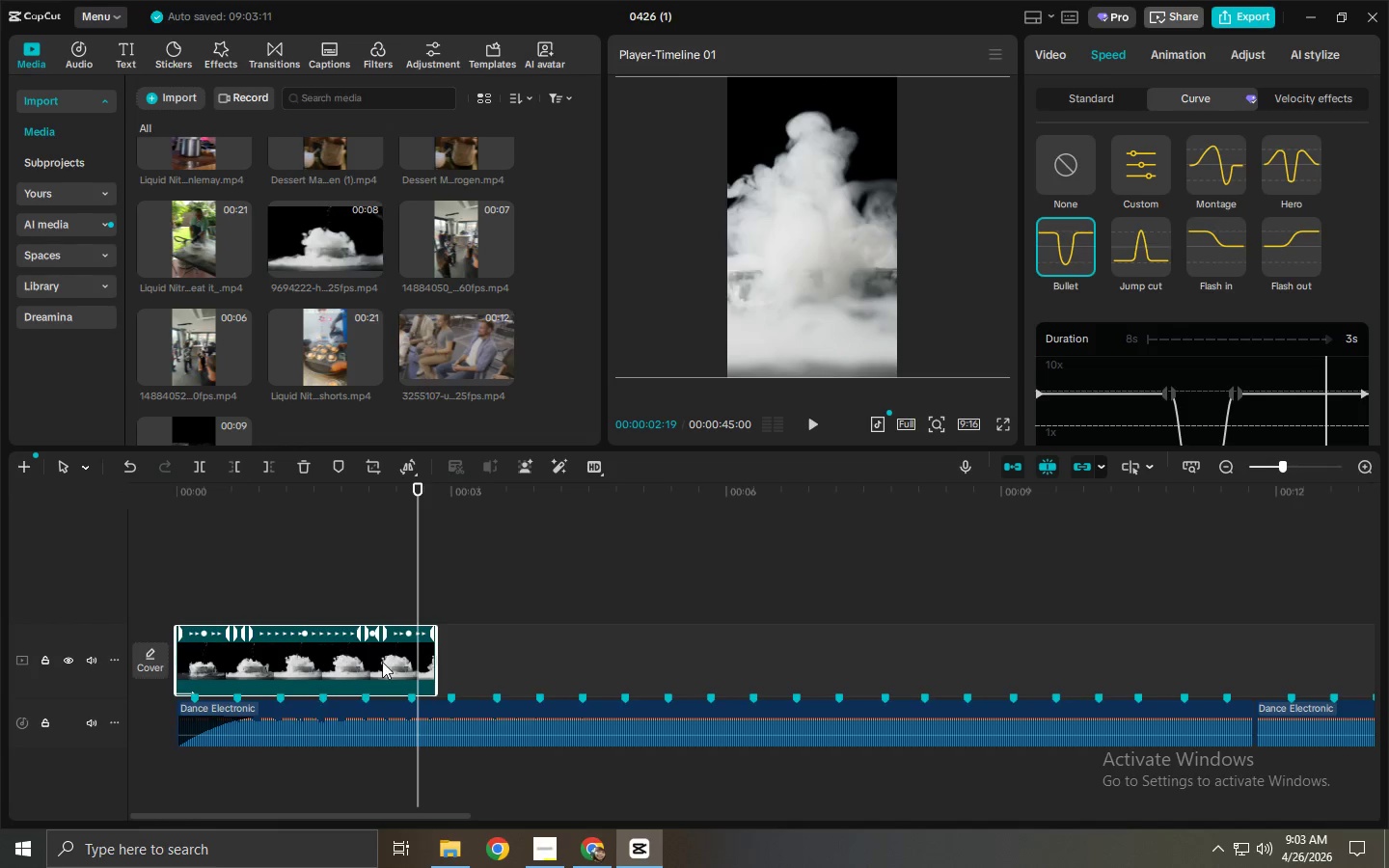 
left_click([411, 662])
 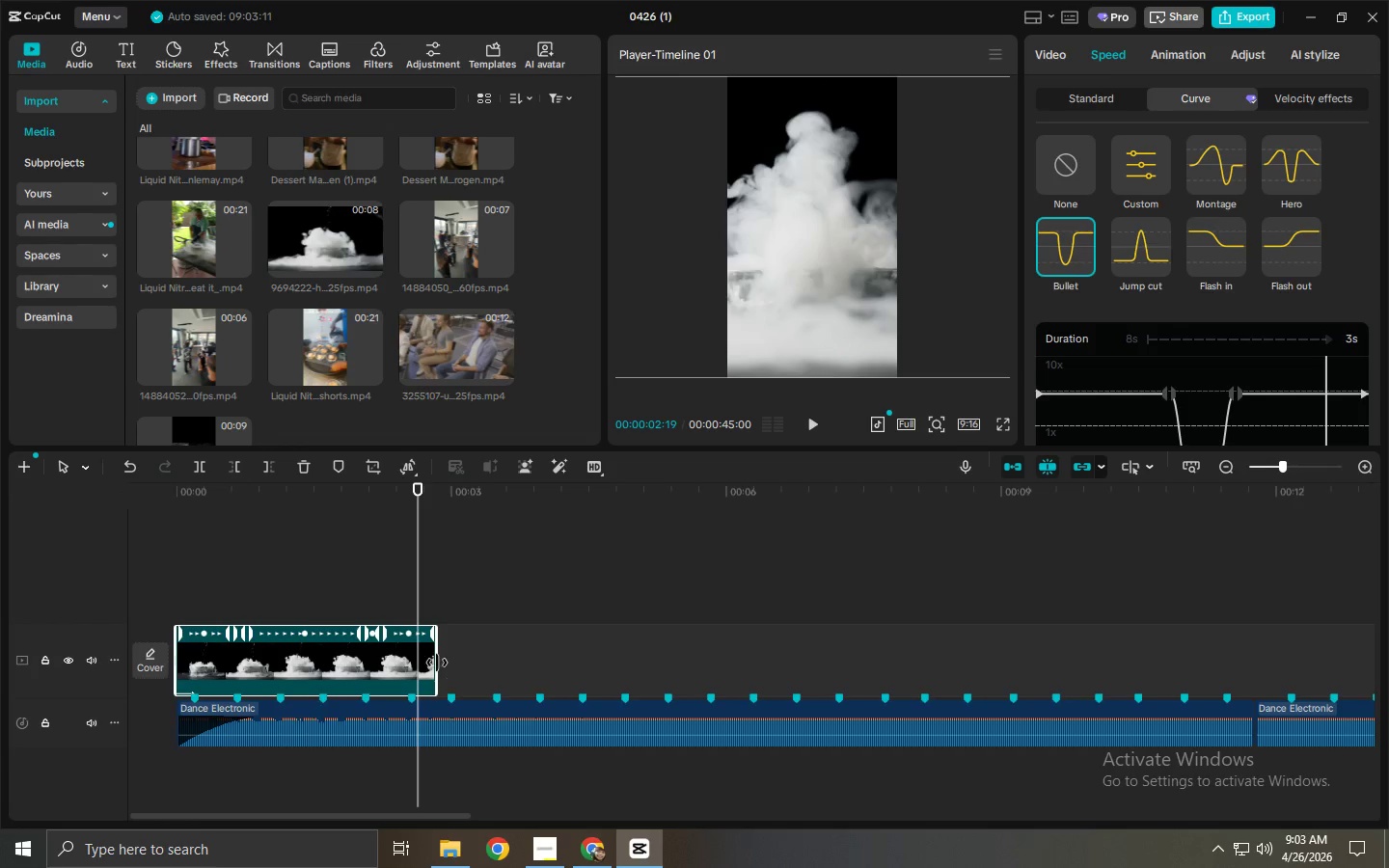 
left_click_drag(start_coordinate=[437, 663], to_coordinate=[489, 663])
 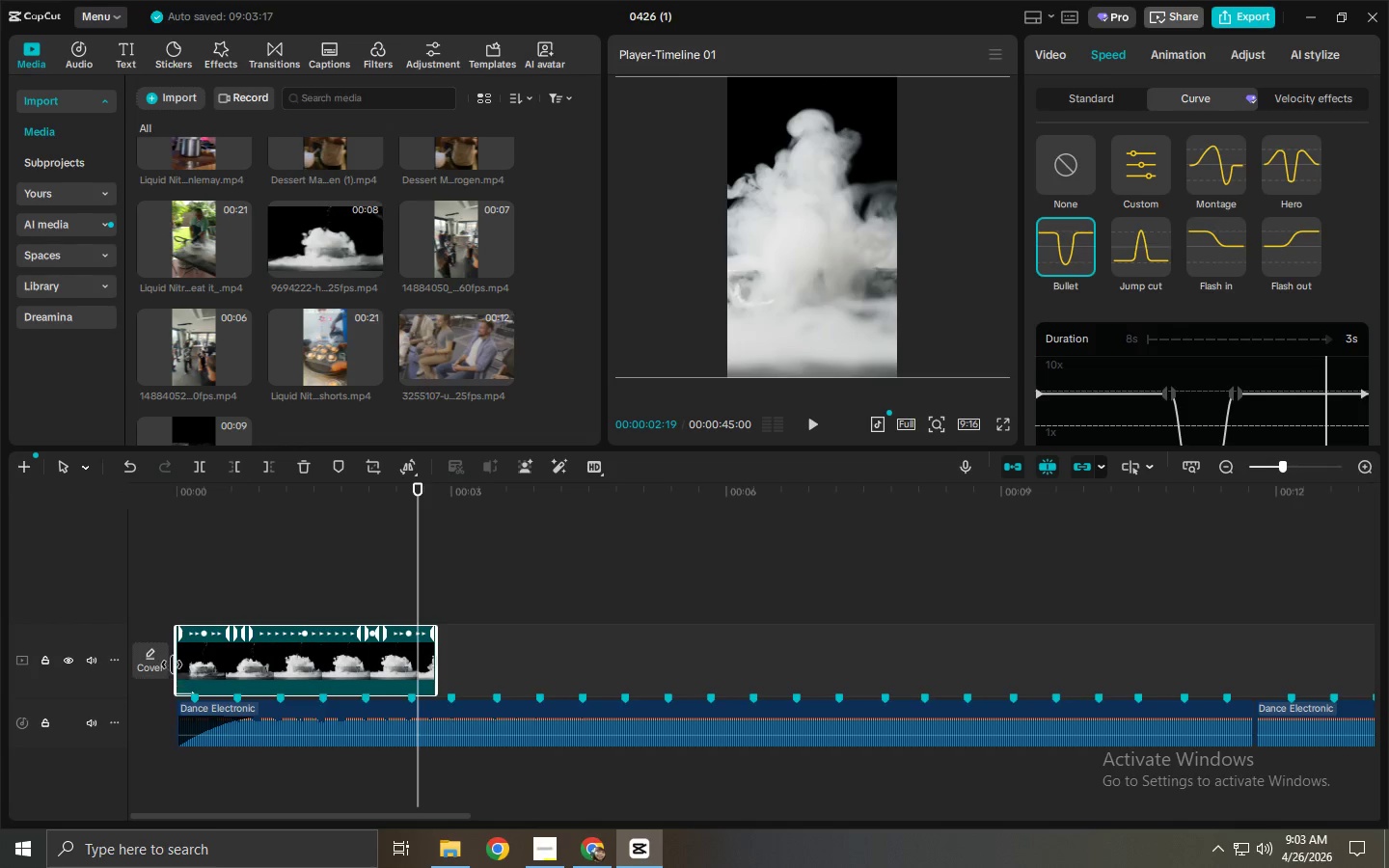 
left_click_drag(start_coordinate=[174, 665], to_coordinate=[0, 665])
 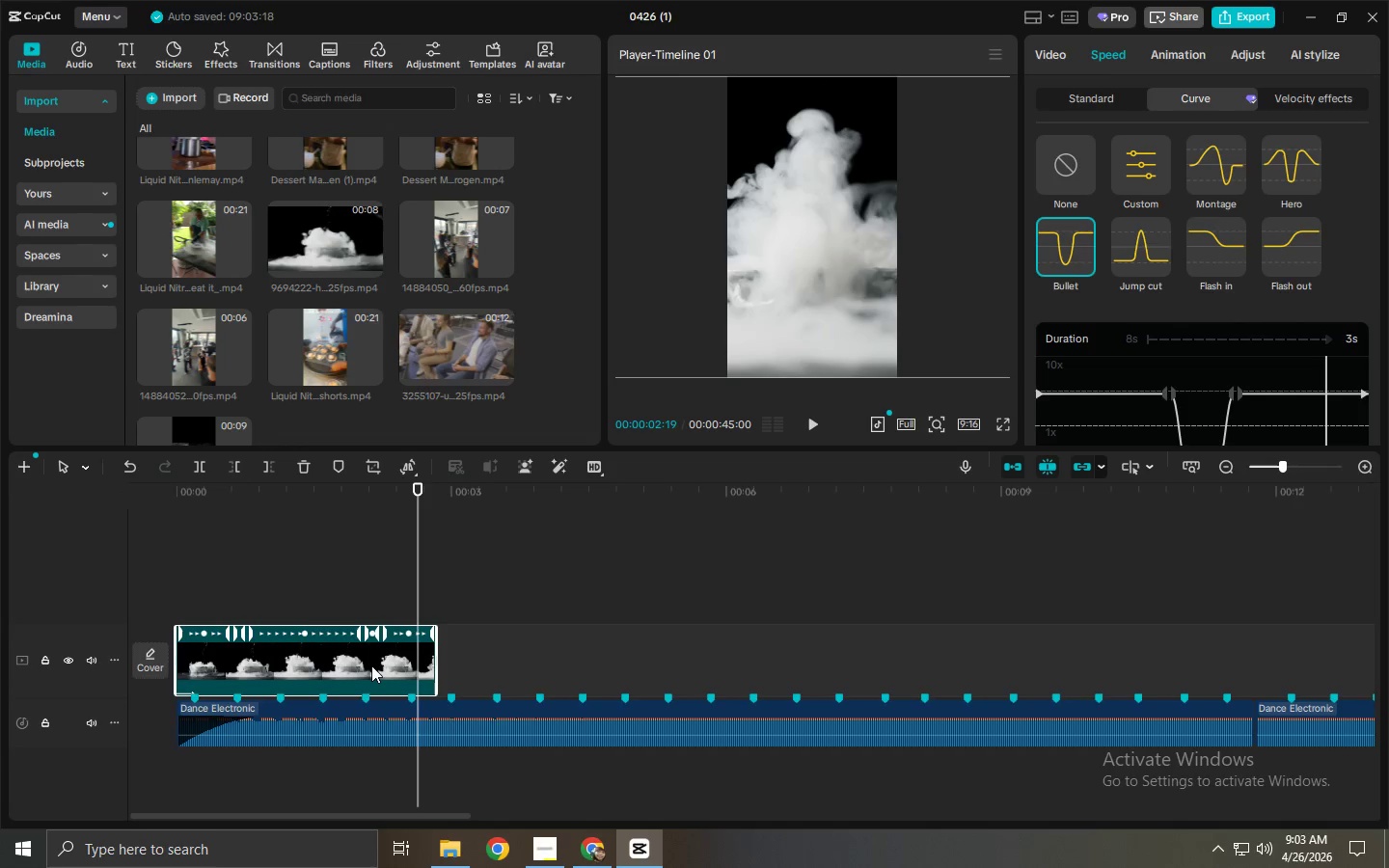 
left_click([371, 665])
 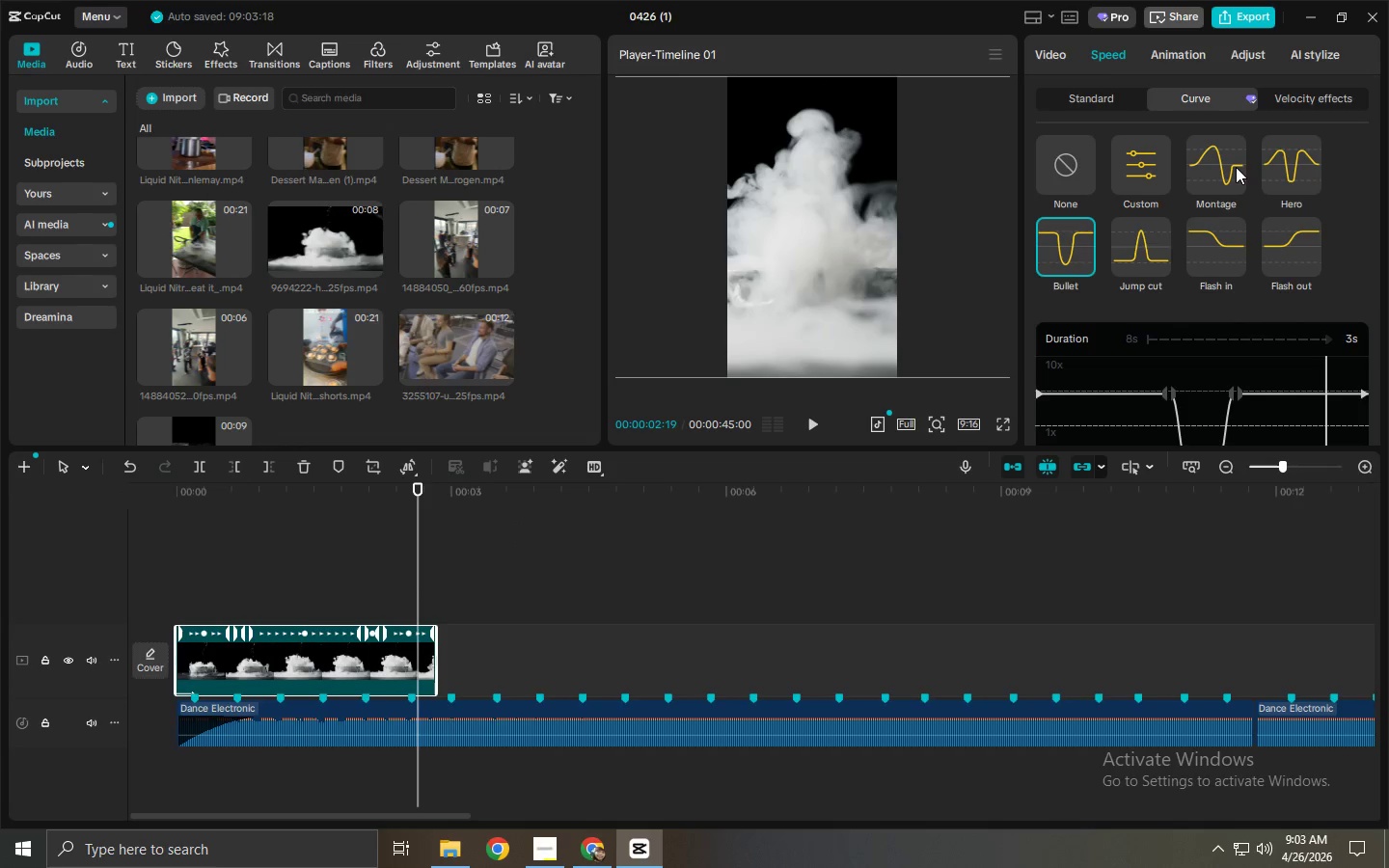 
left_click([1278, 167])
 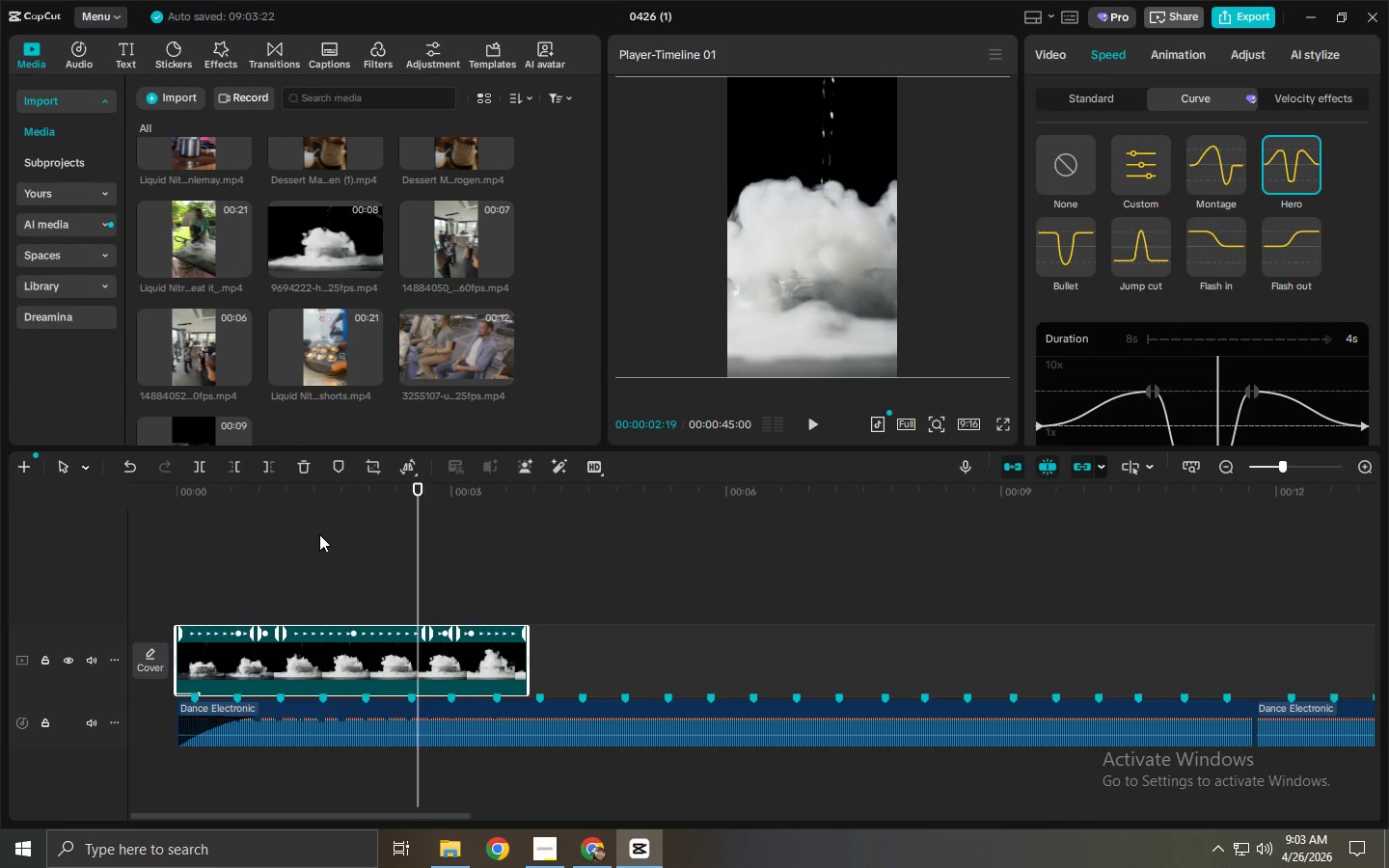 
left_click_drag(start_coordinate=[267, 499], to_coordinate=[117, 502])
 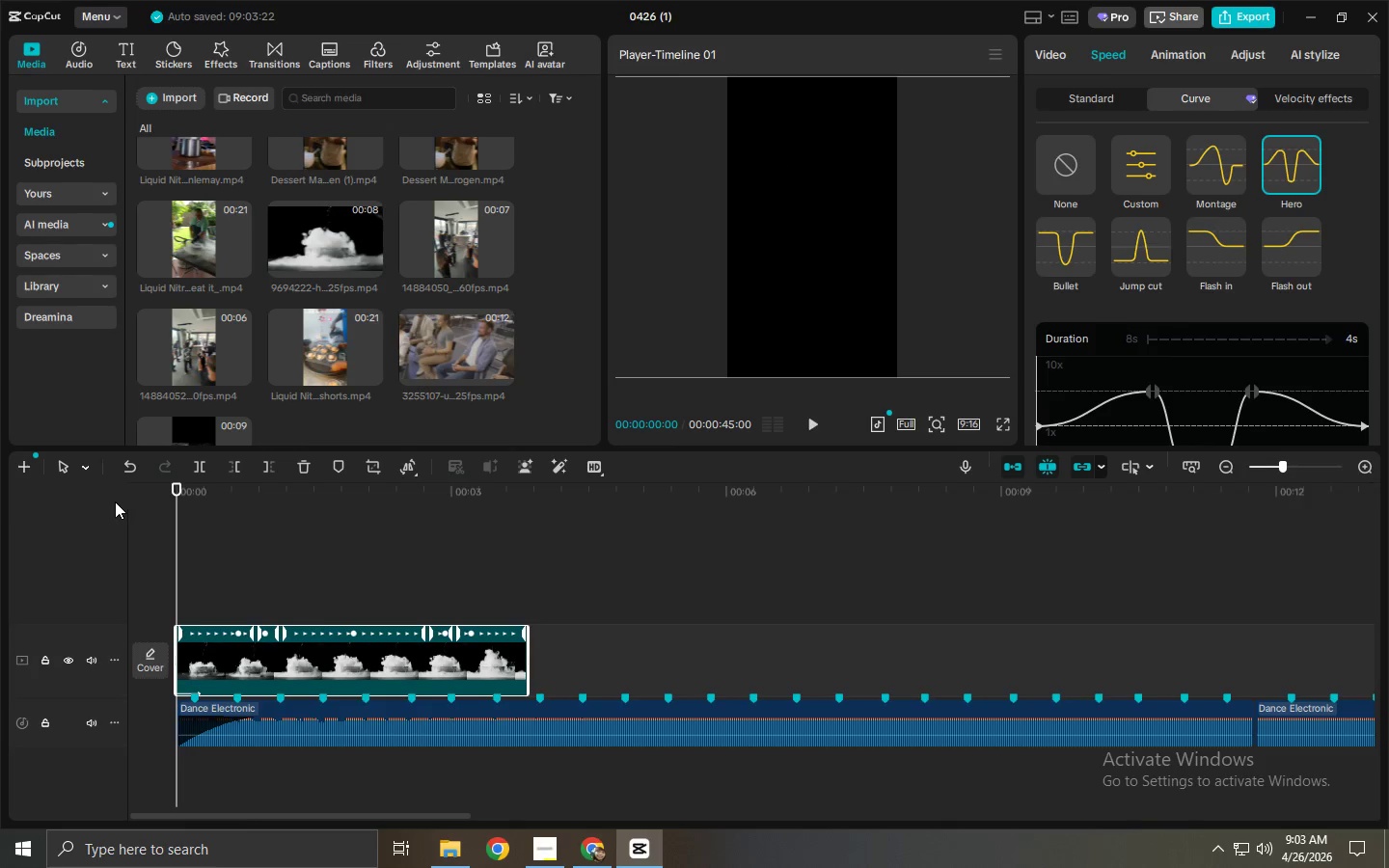 
key(Space)
 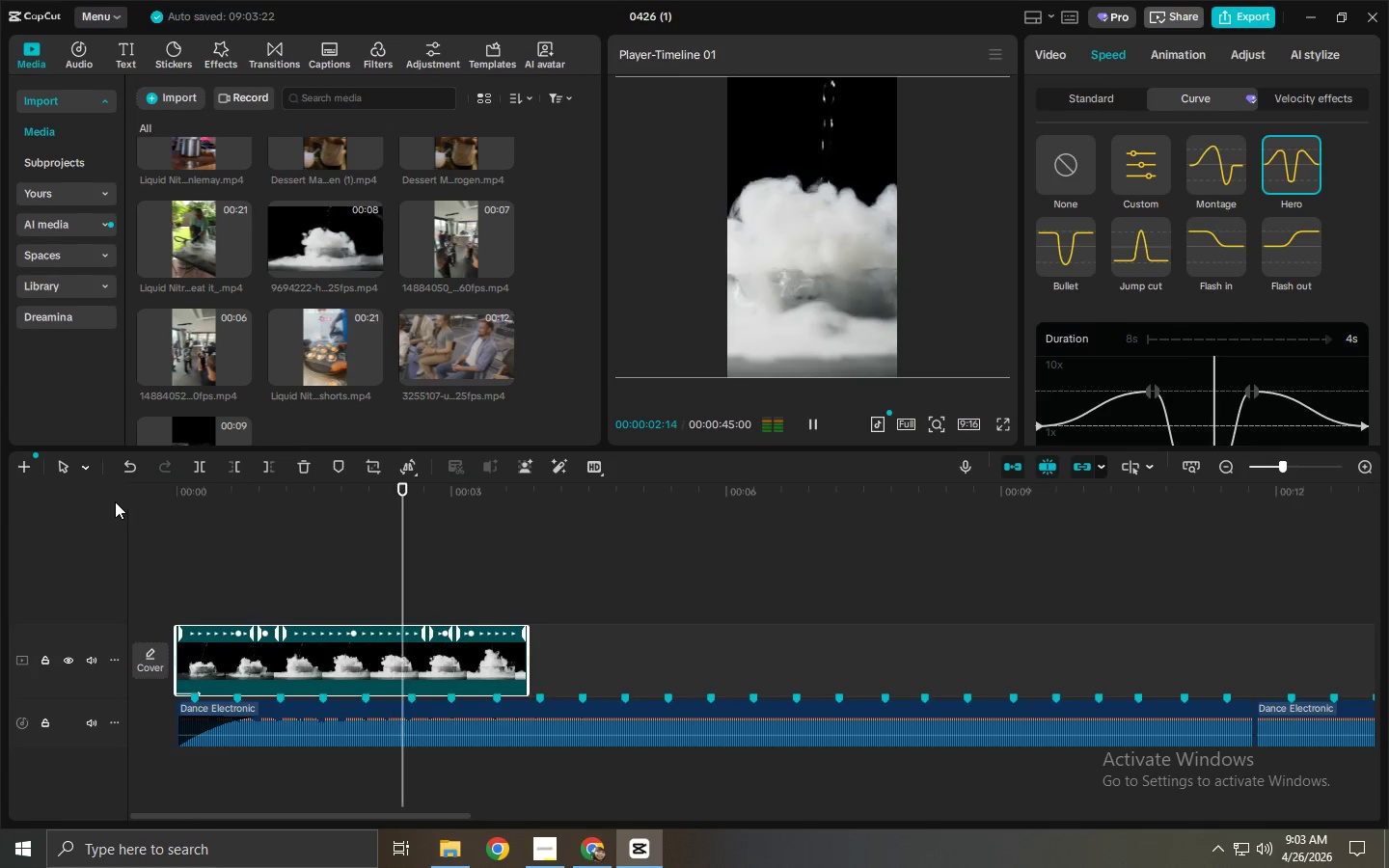 
key(Space)
 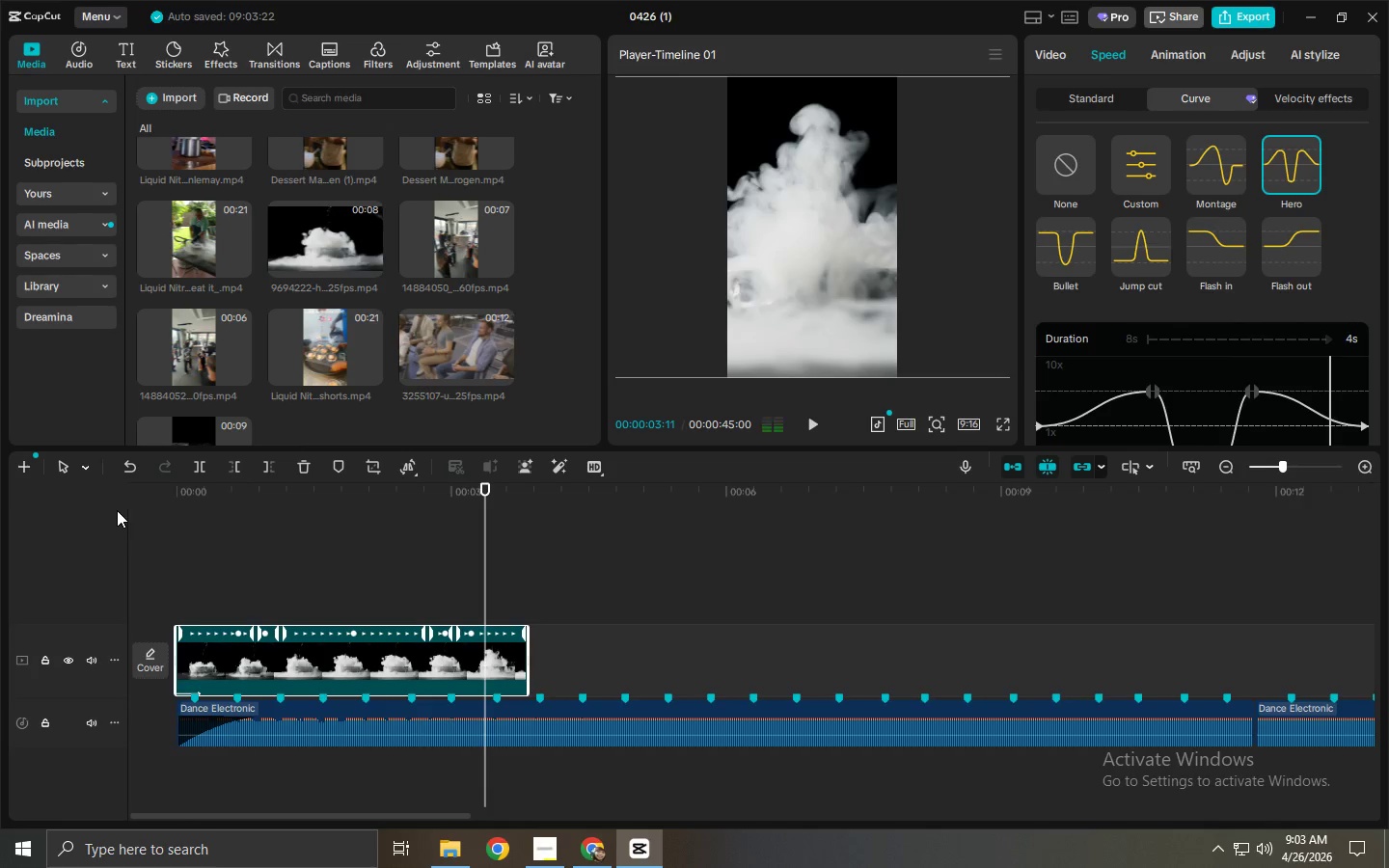 
key(Space)
 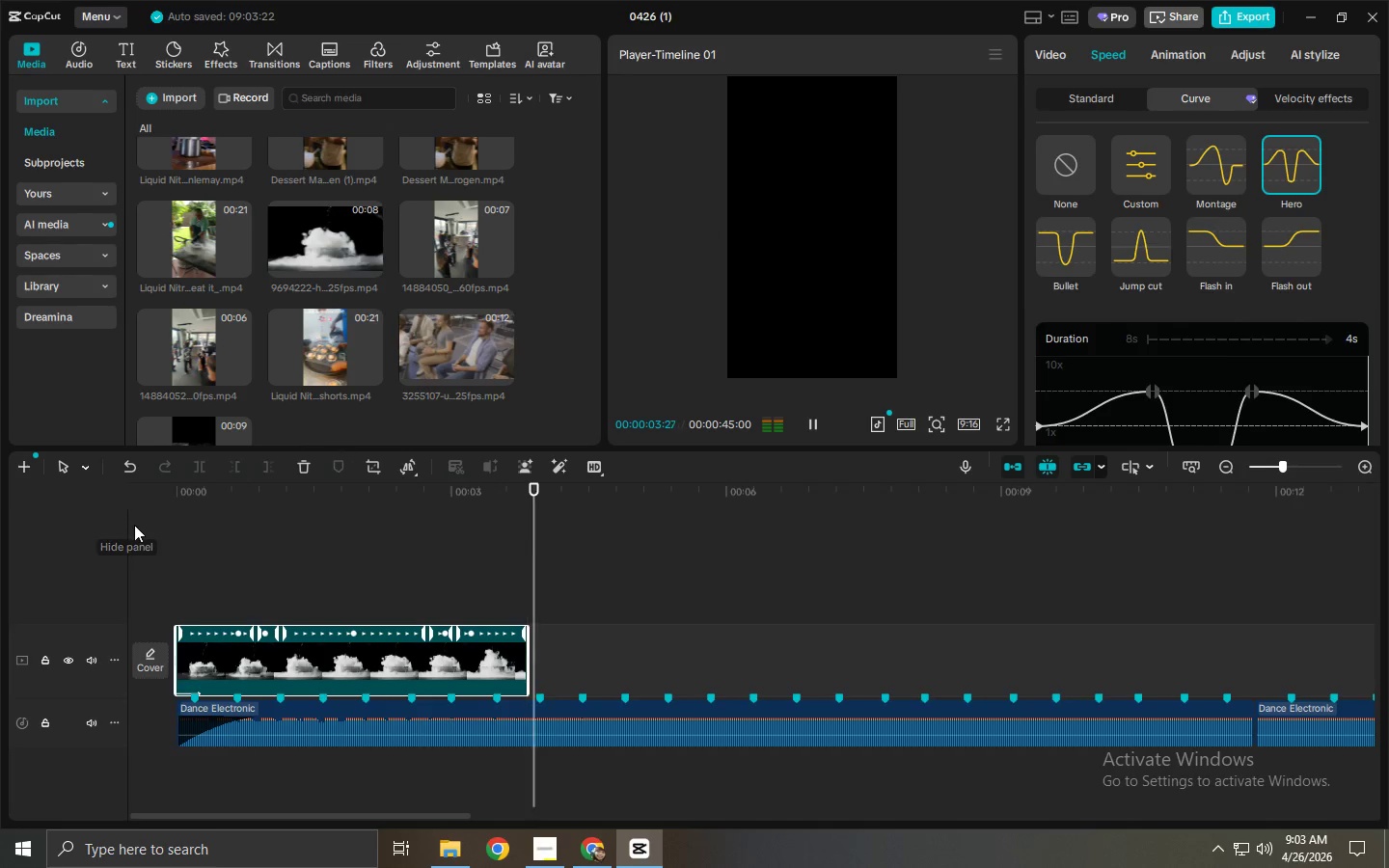 
key(Space)
 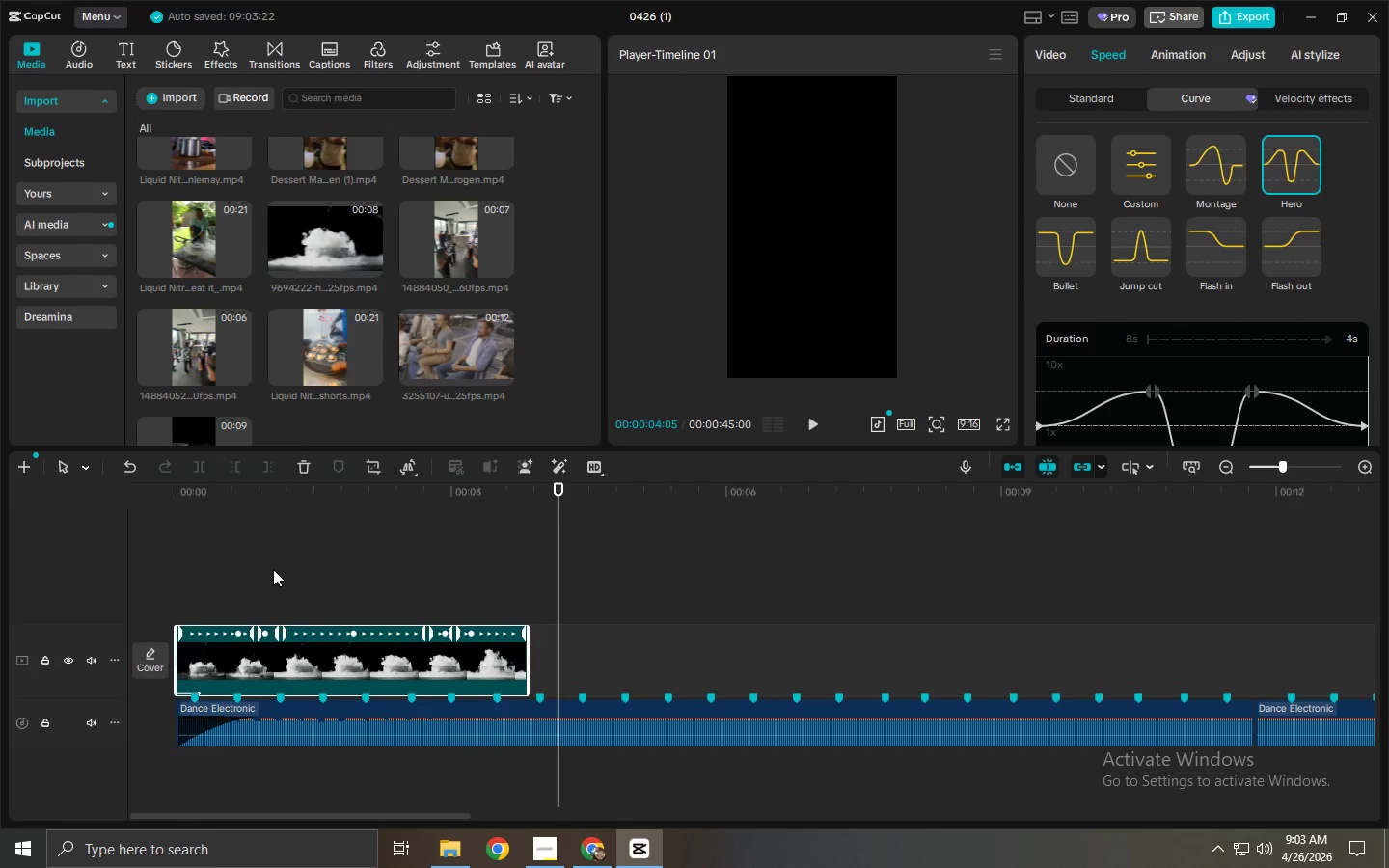 
key(Space)
 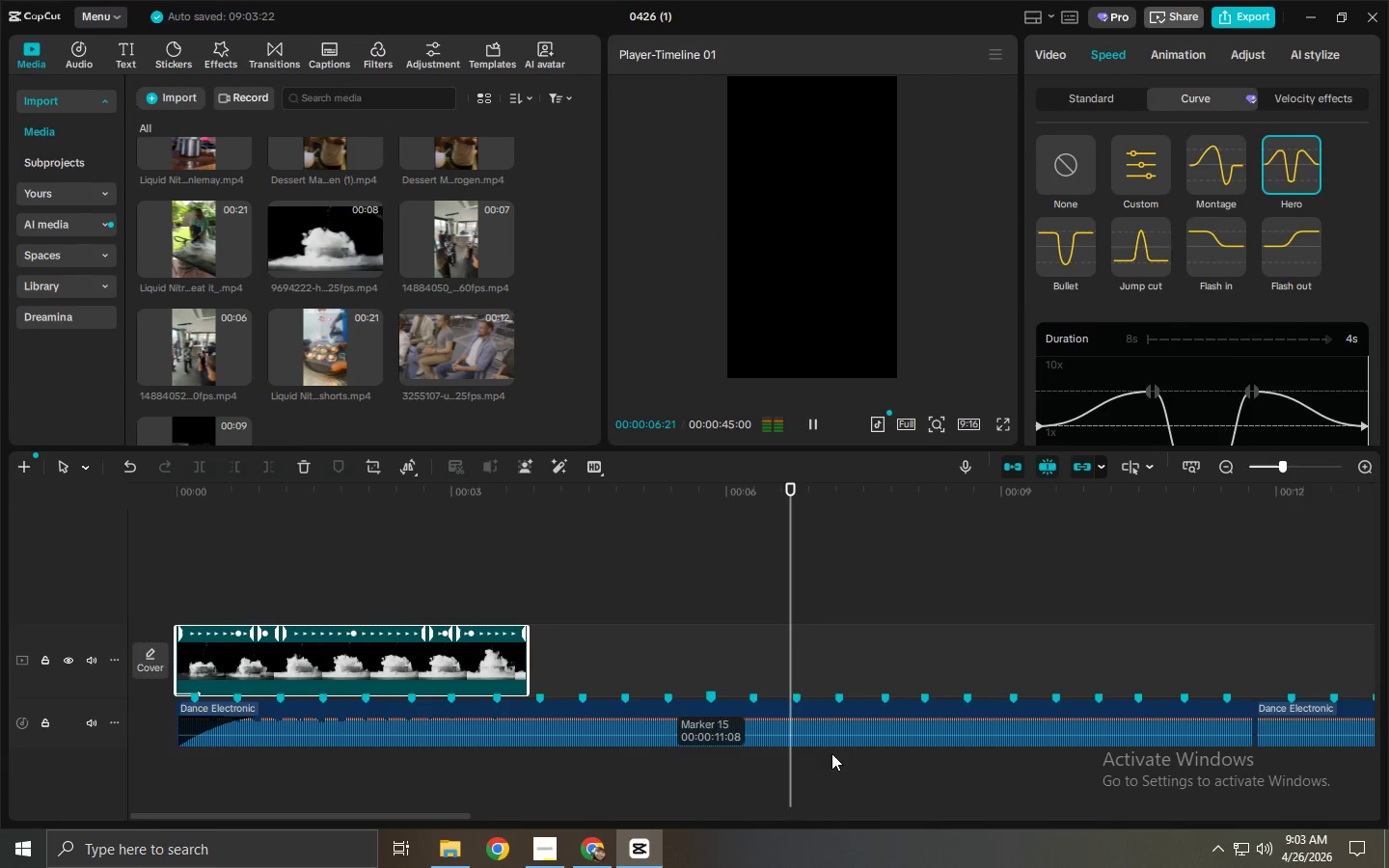 
left_click_drag(start_coordinate=[416, 815], to_coordinate=[391, 821])
 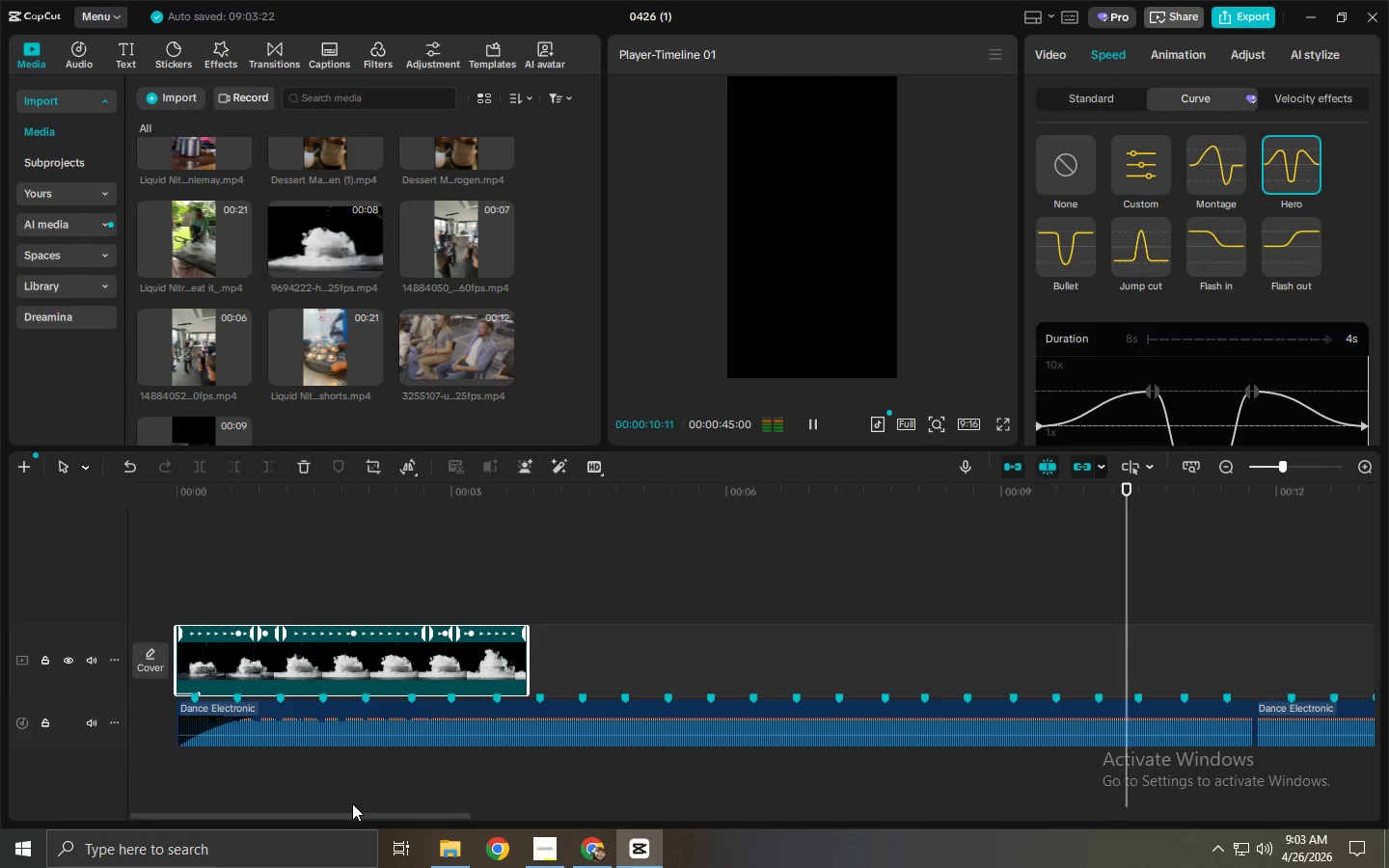 
key(Space)
 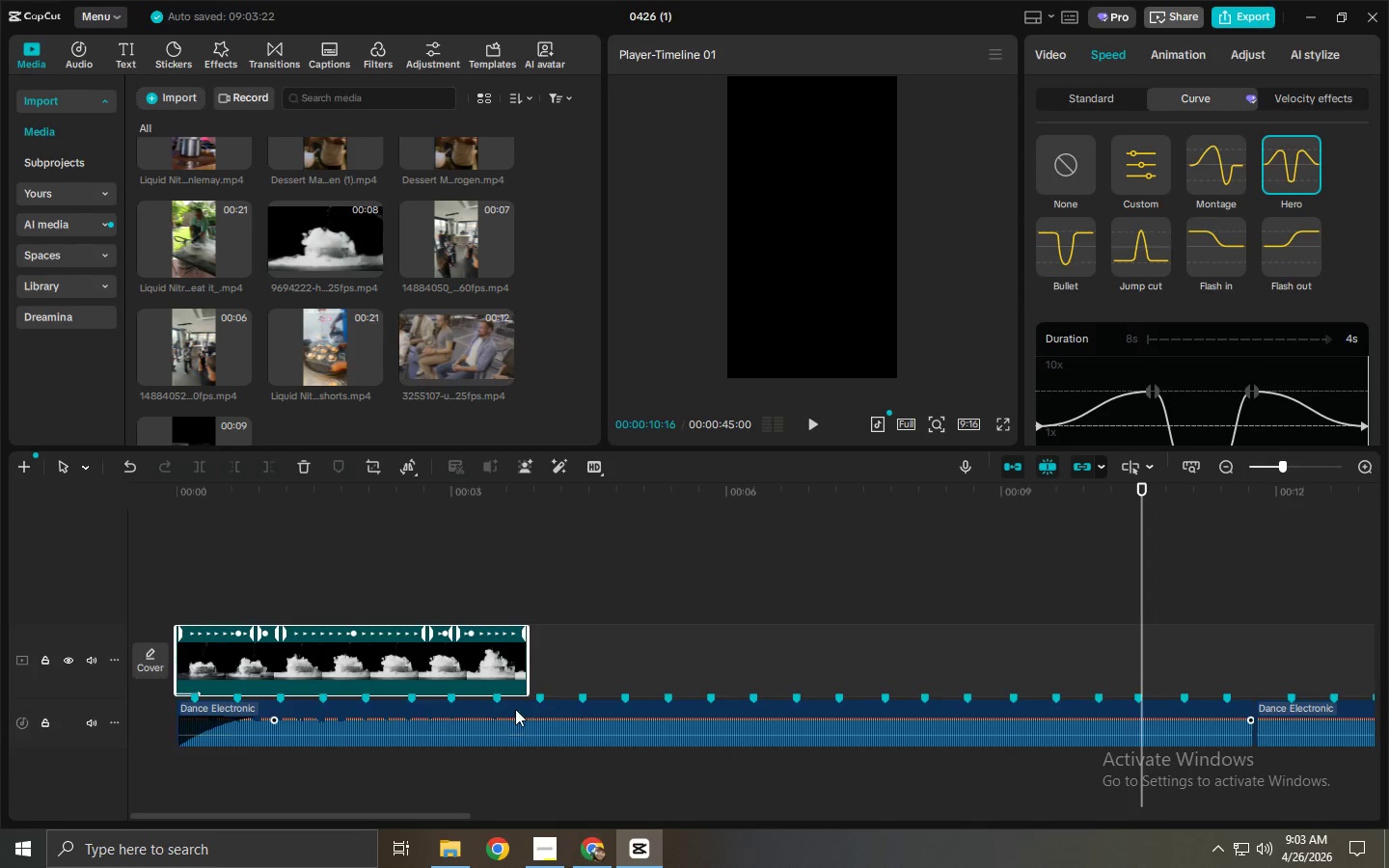 
left_click_drag(start_coordinate=[528, 661], to_coordinate=[578, 657])
 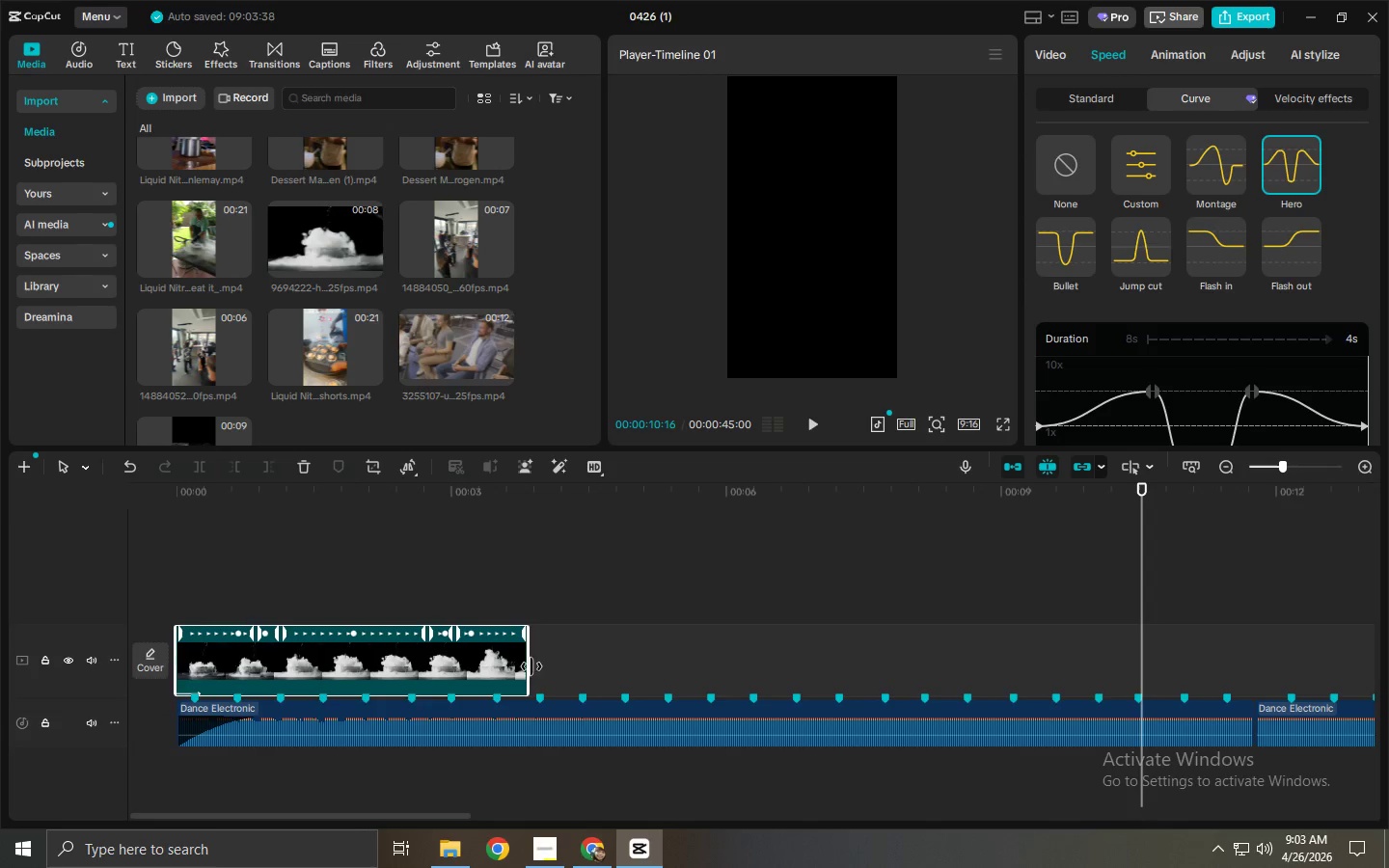 
left_click_drag(start_coordinate=[532, 666], to_coordinate=[491, 669])
 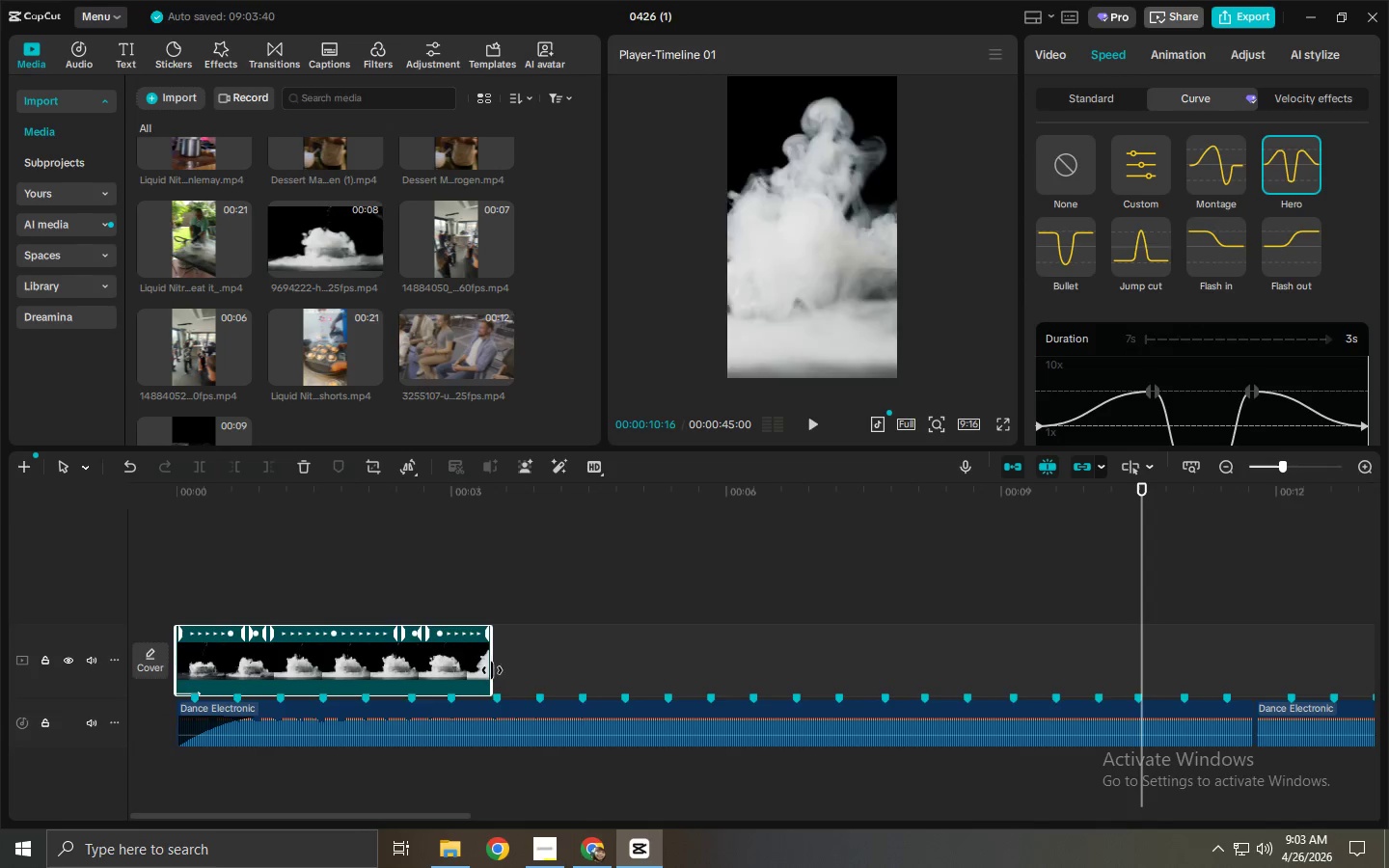 
left_click_drag(start_coordinate=[491, 669], to_coordinate=[498, 672])
 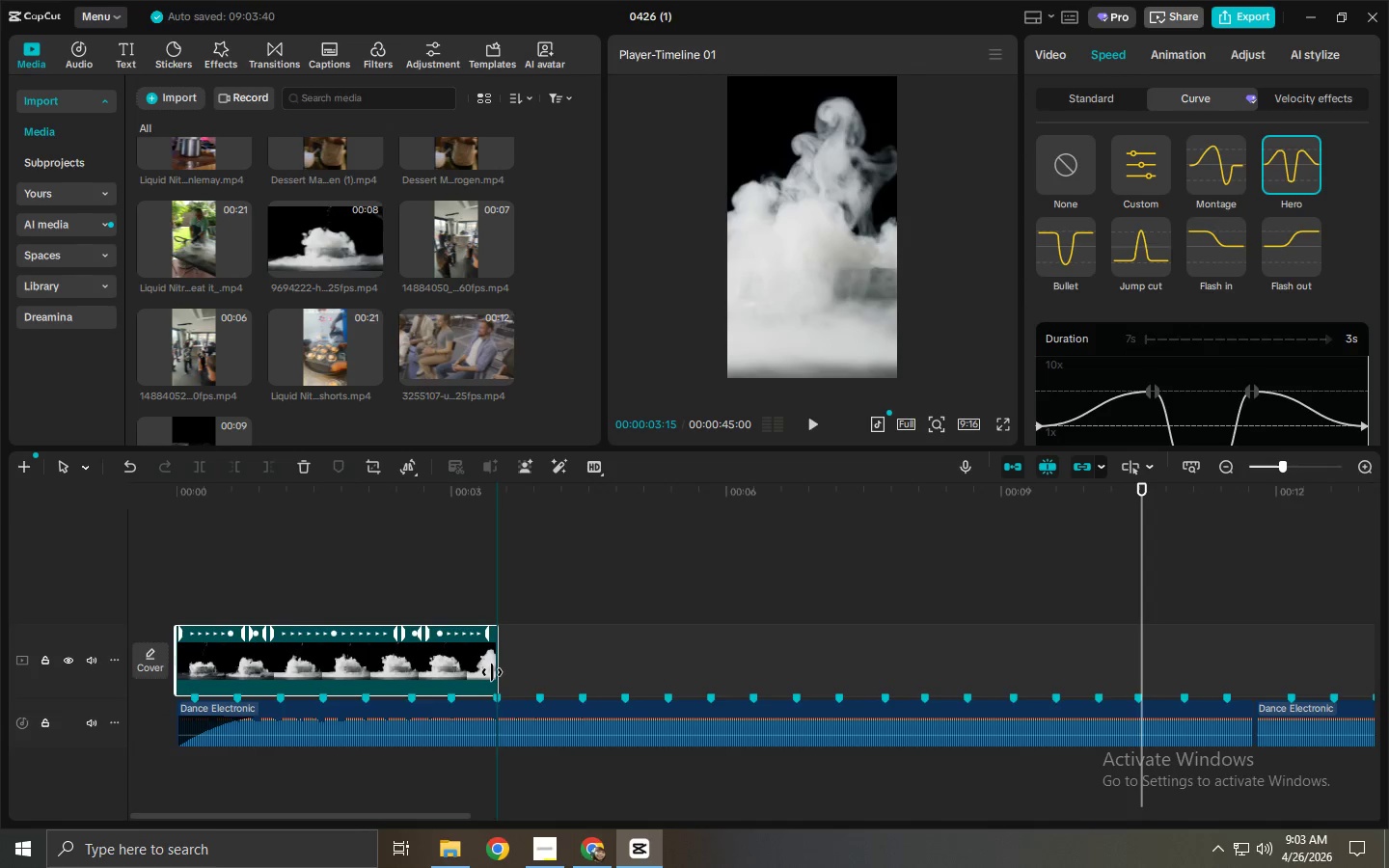 
left_click([427, 665])
 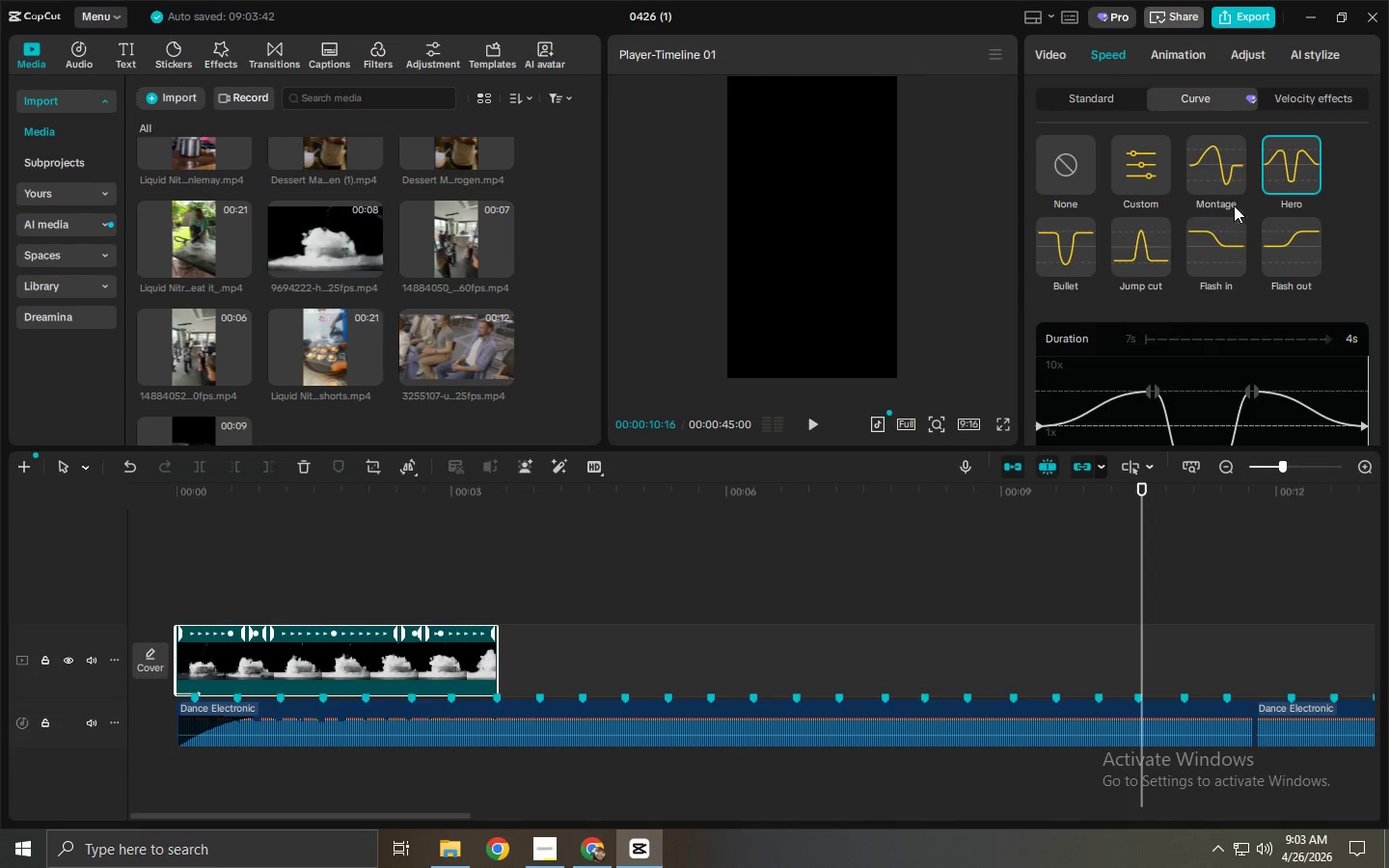 
left_click([1211, 169])
 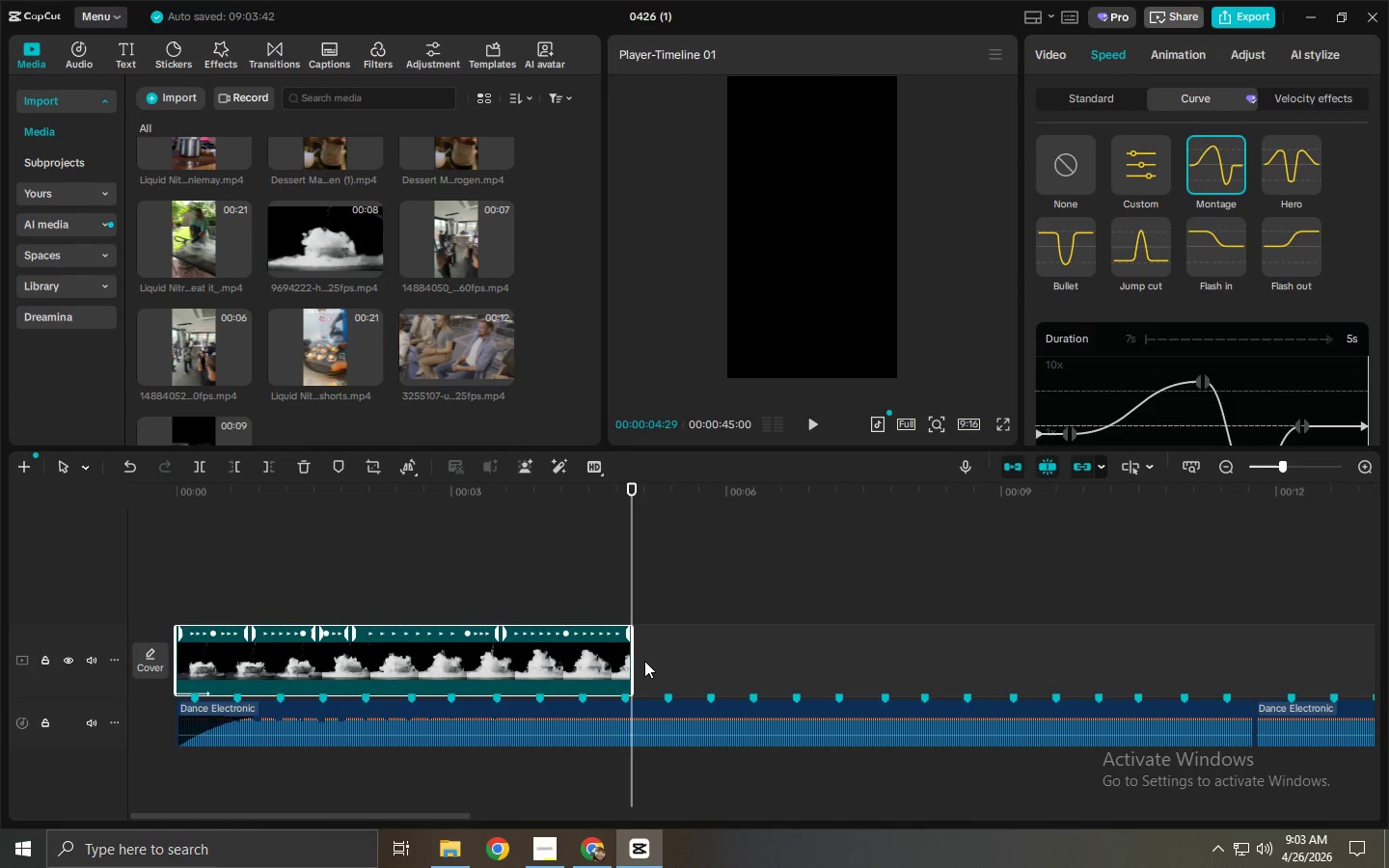 
left_click_drag(start_coordinate=[632, 670], to_coordinate=[624, 673])
 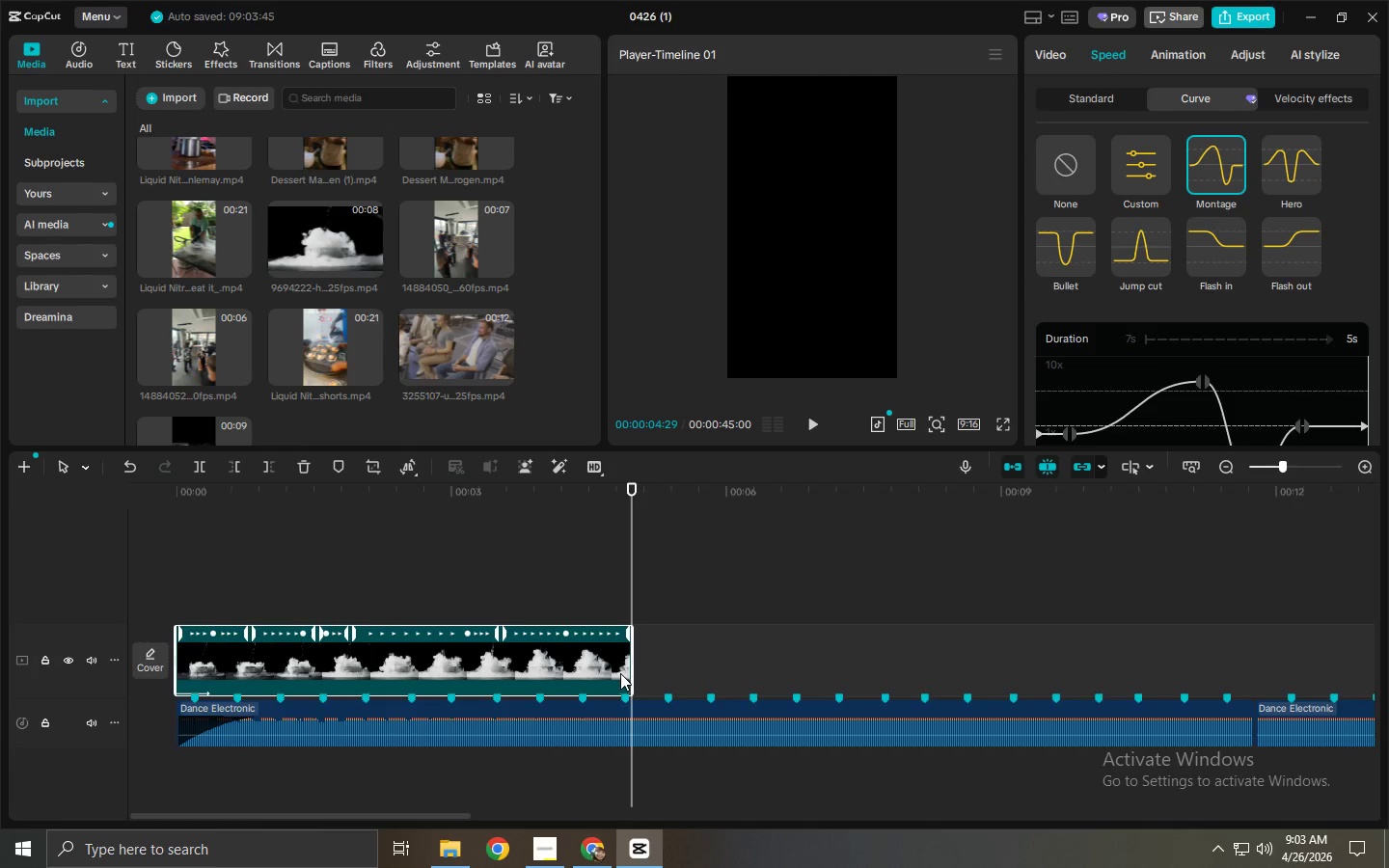 
left_click([620, 673])
 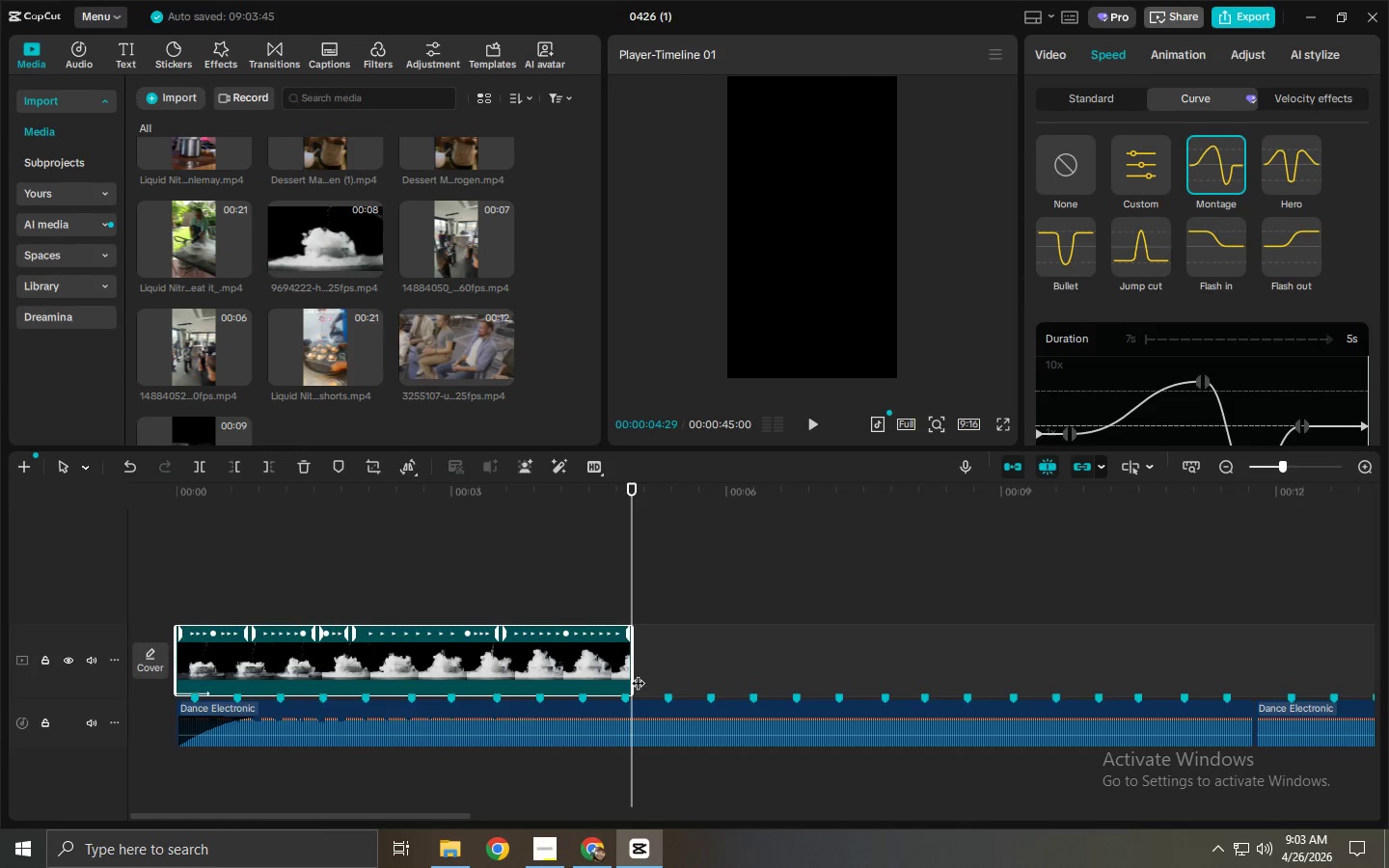 
left_click_drag(start_coordinate=[632, 675], to_coordinate=[623, 676])
 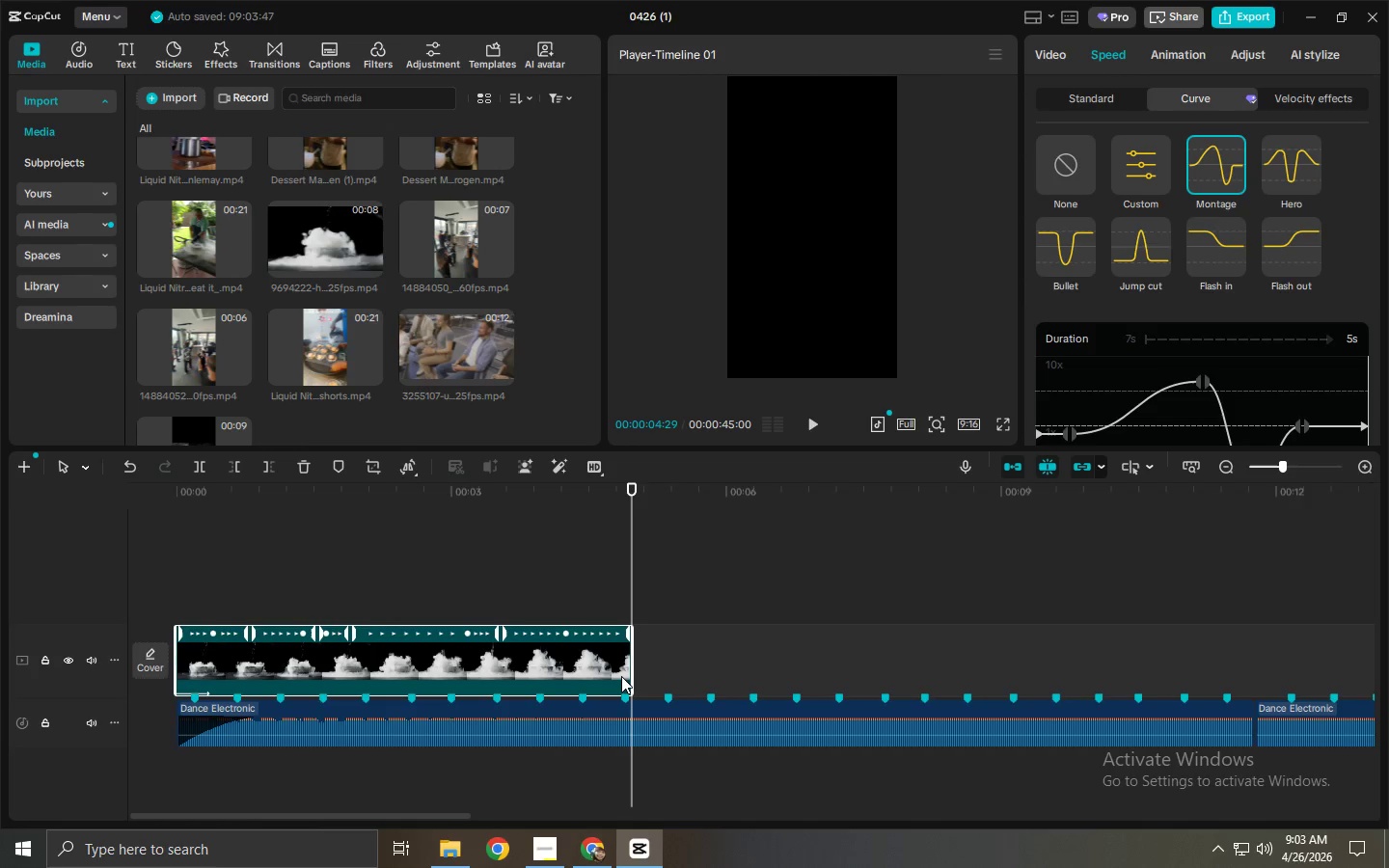 
left_click([621, 676])
 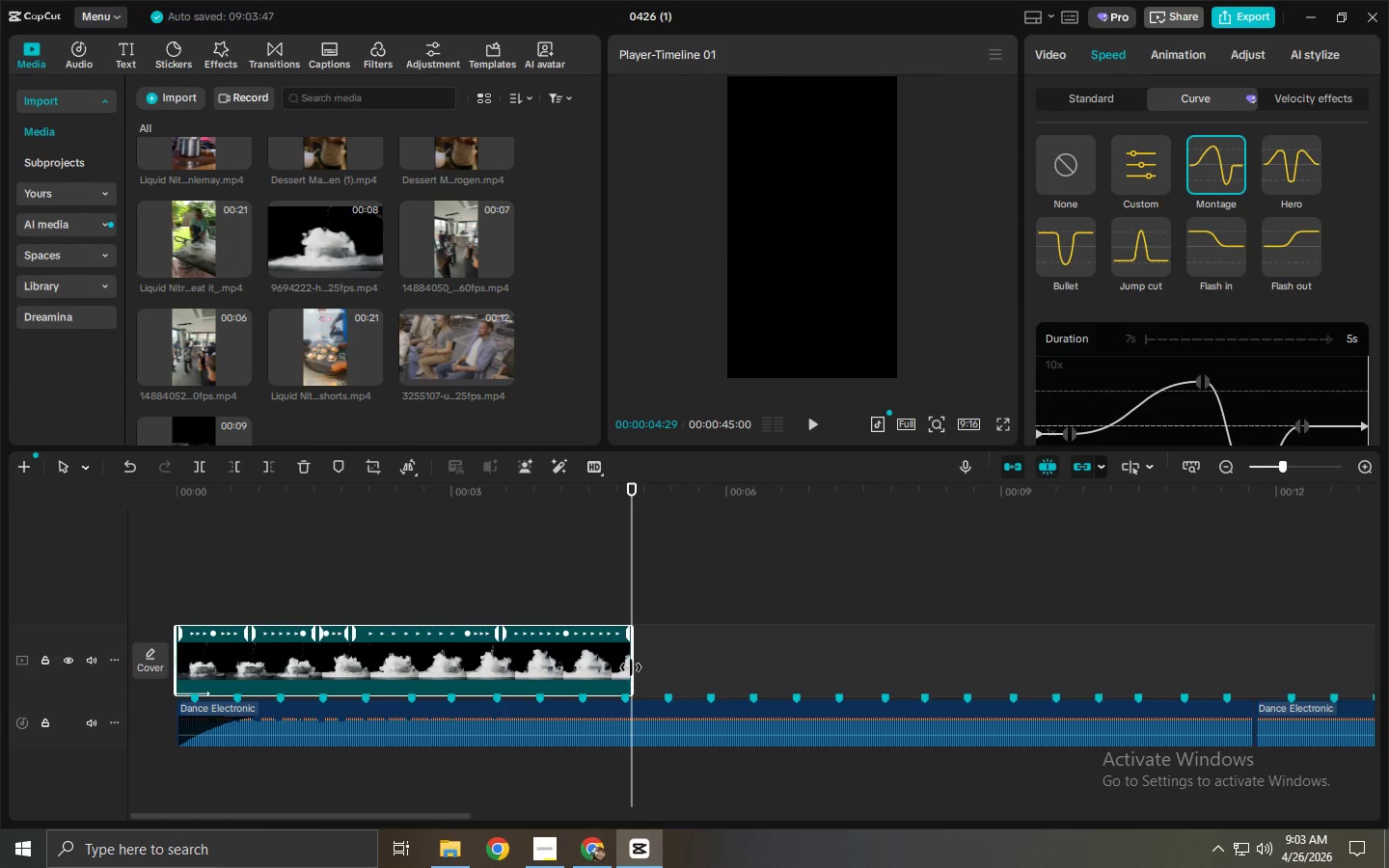 
left_click_drag(start_coordinate=[631, 667], to_coordinate=[619, 668])
 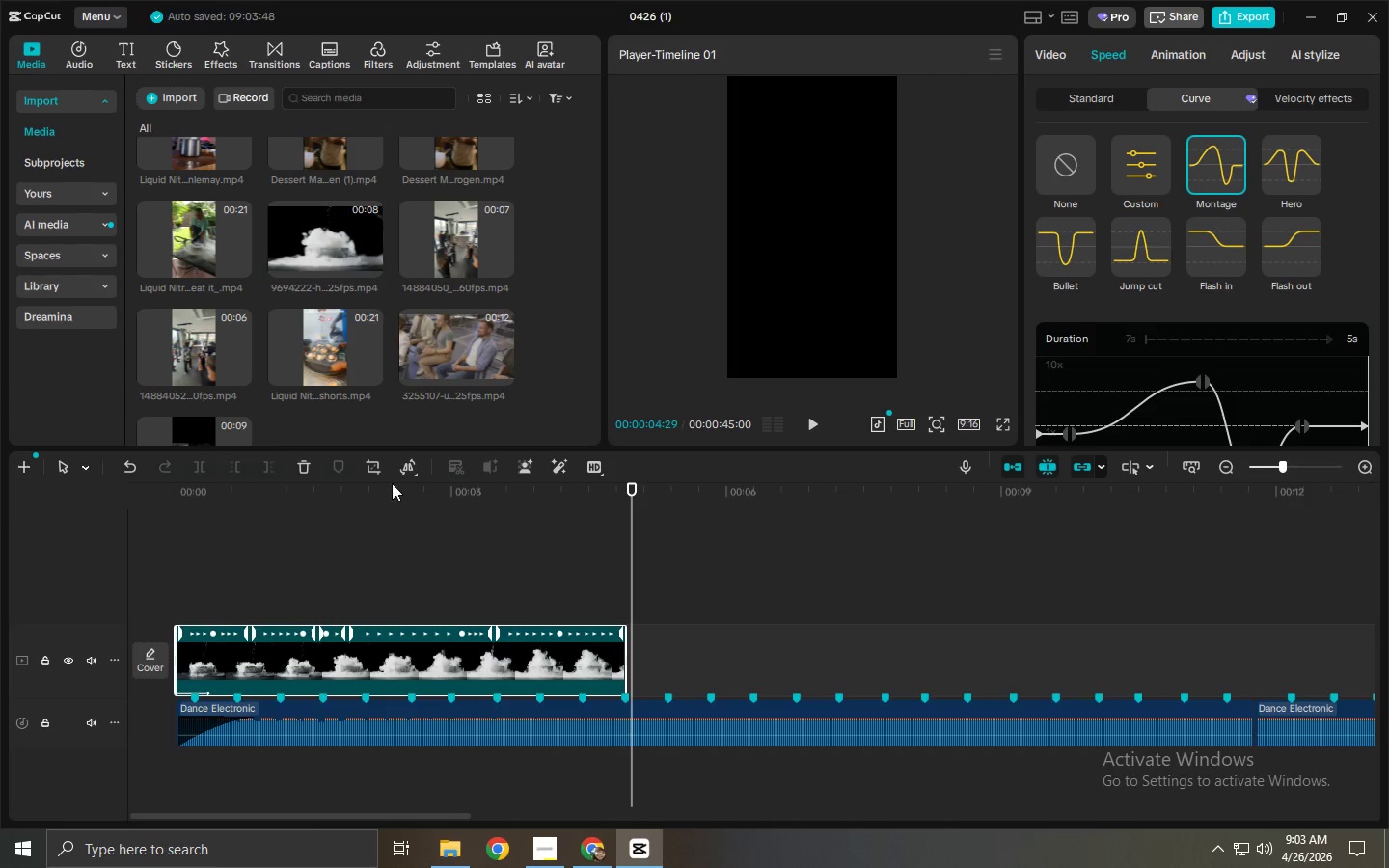 
left_click_drag(start_coordinate=[379, 478], to_coordinate=[101, 484])
 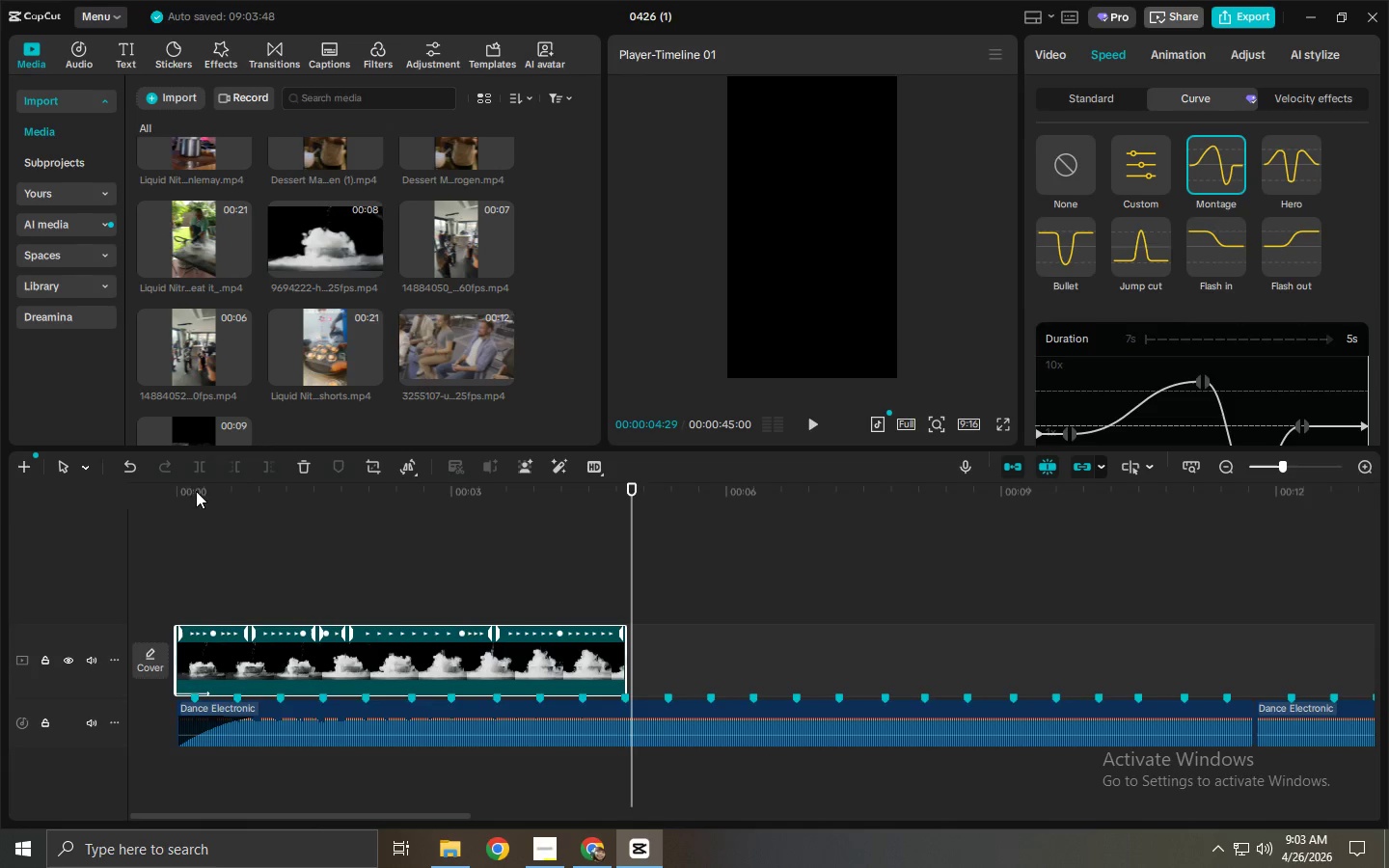 
left_click_drag(start_coordinate=[198, 492], to_coordinate=[119, 496])
 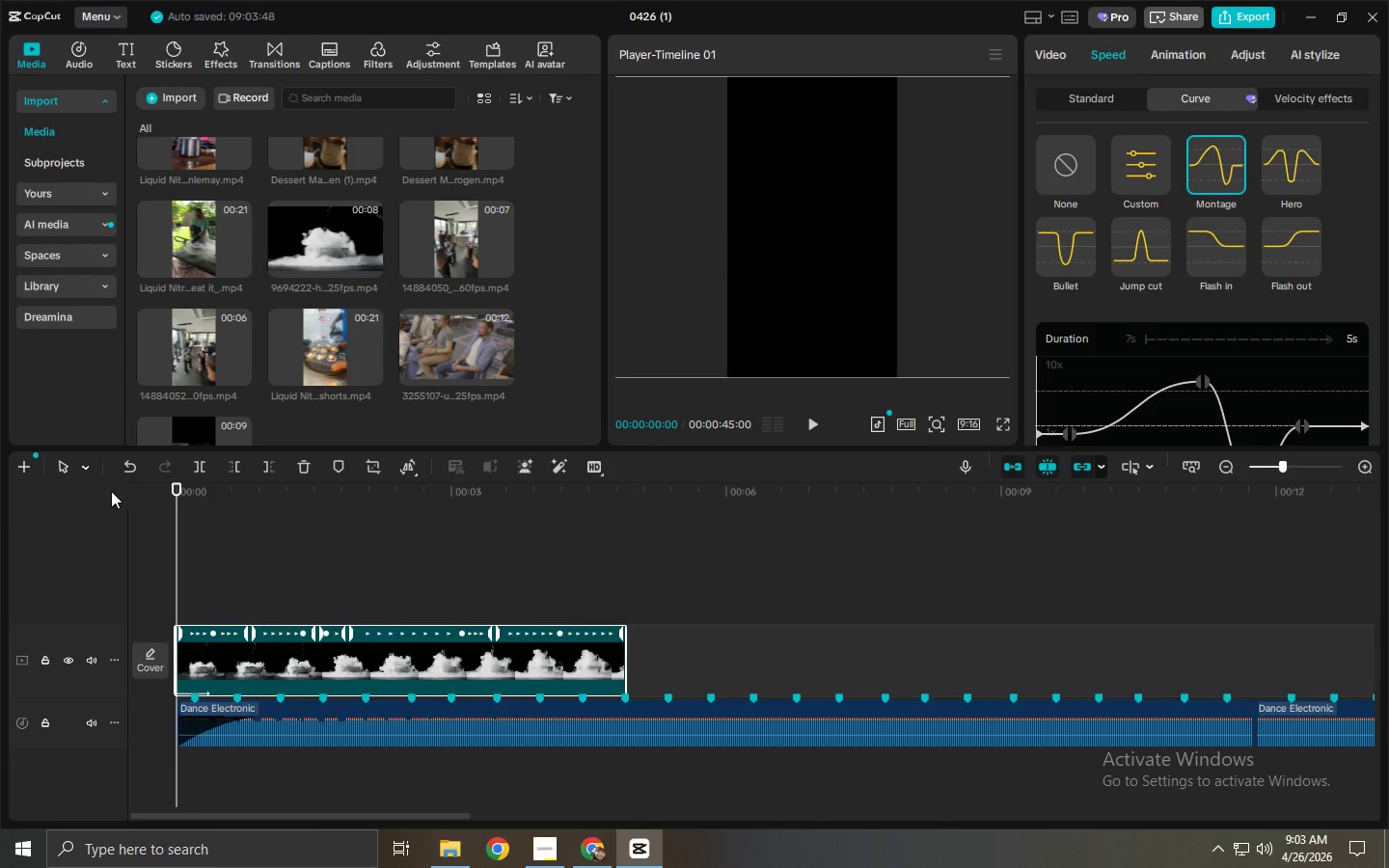 
key(Space)
 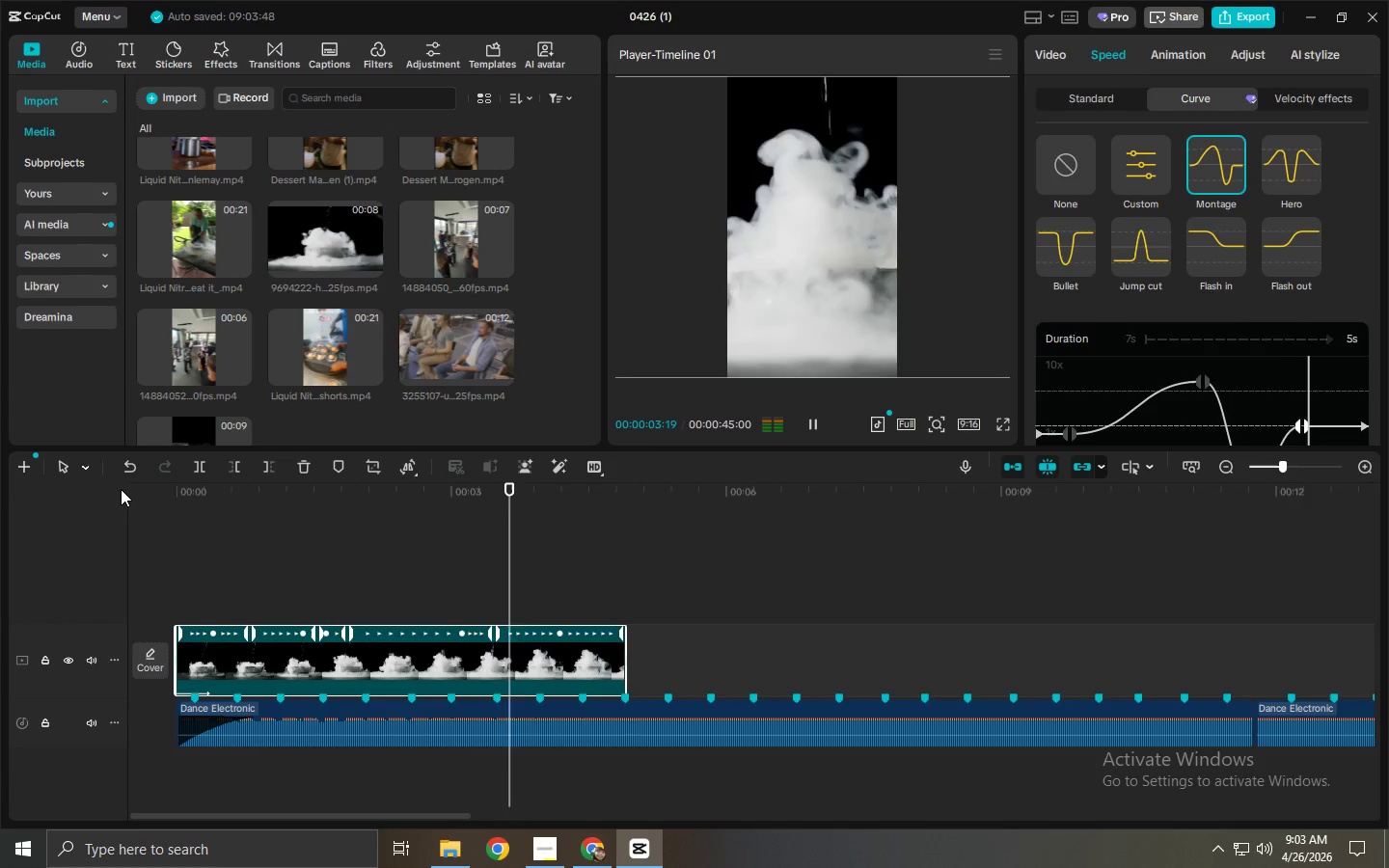 
key(Space)
 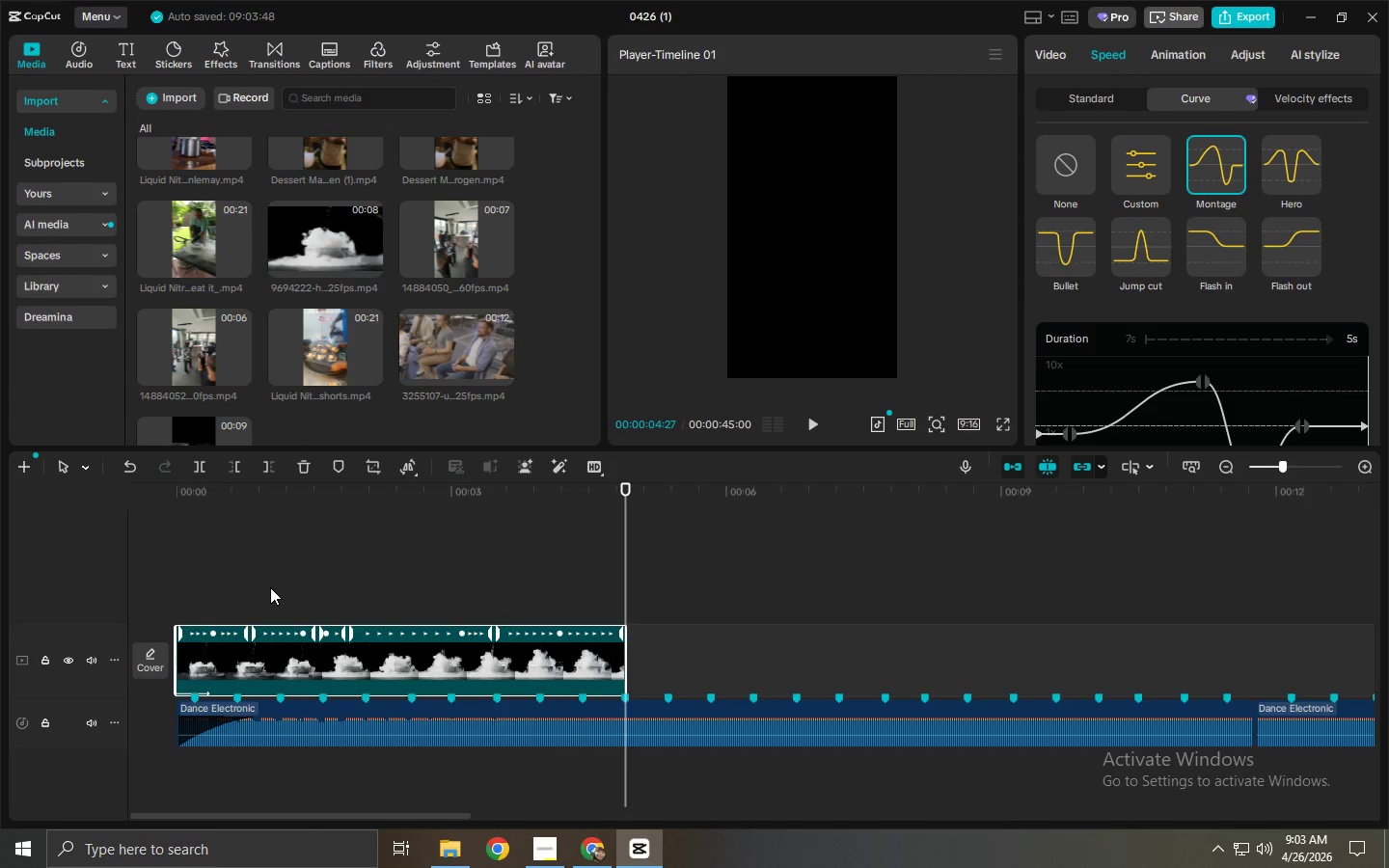 
wait(9.08)
 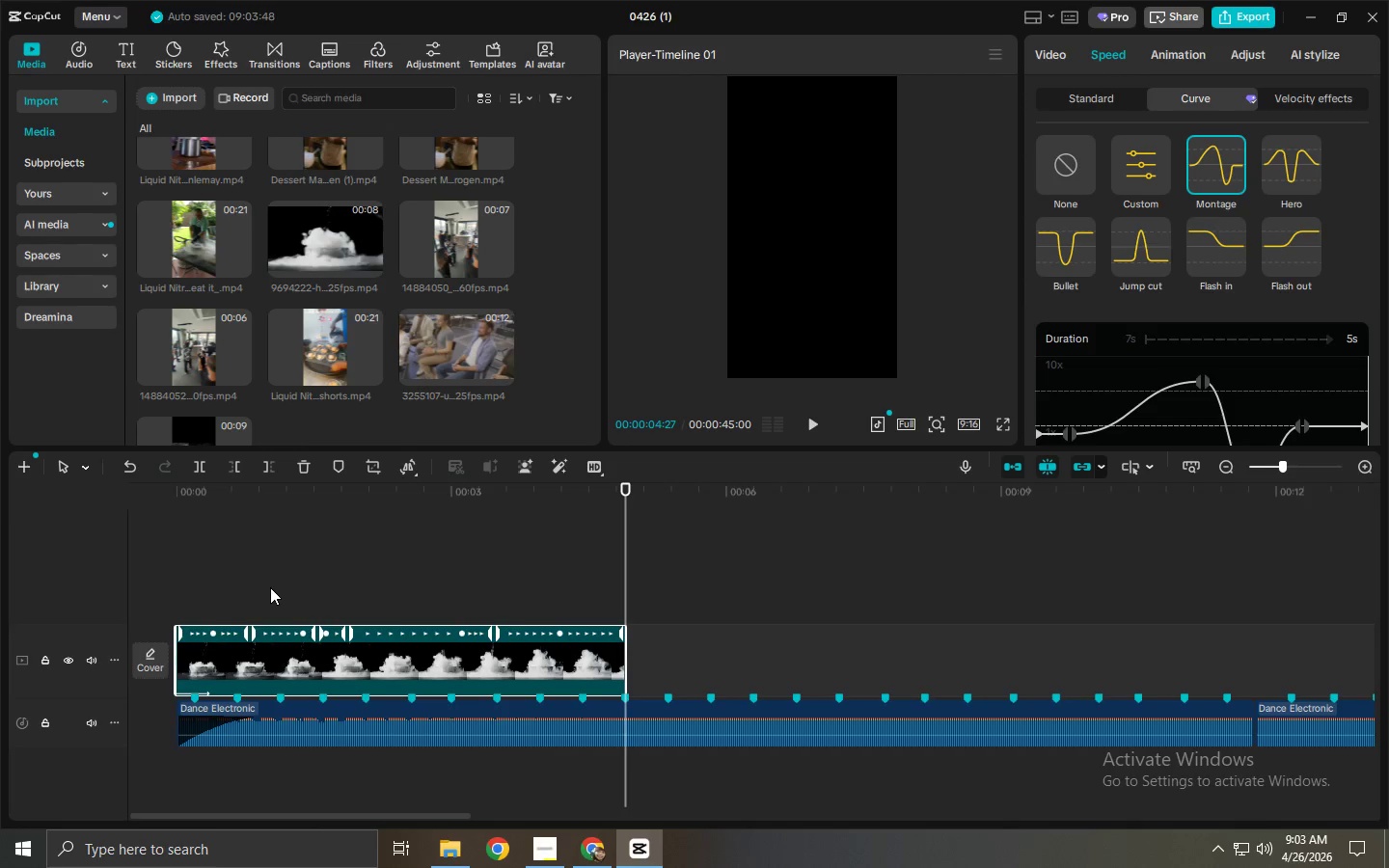 
scroll: coordinate [346, 410], scroll_direction: up, amount: 5.0
 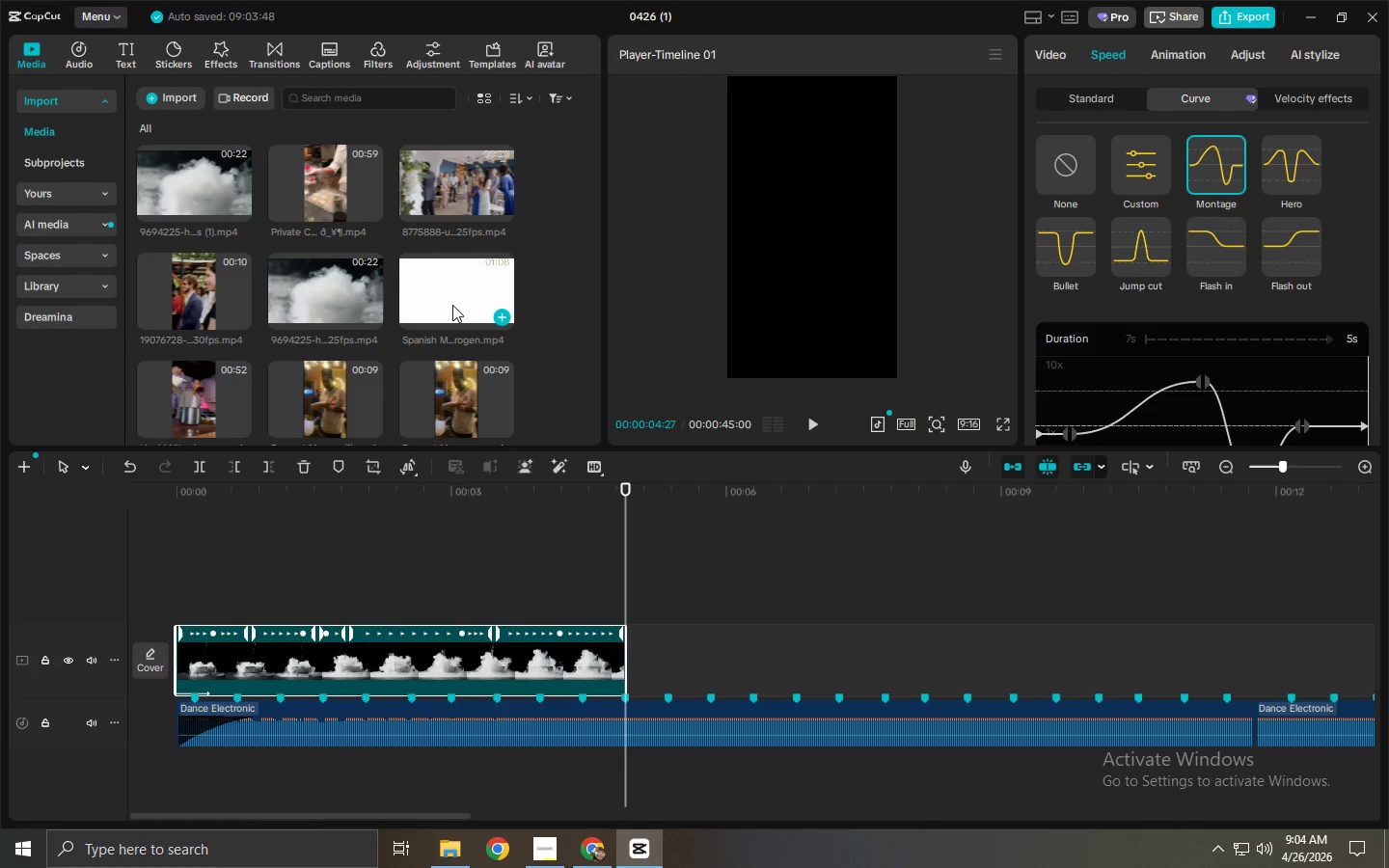 
left_click([452, 305])
 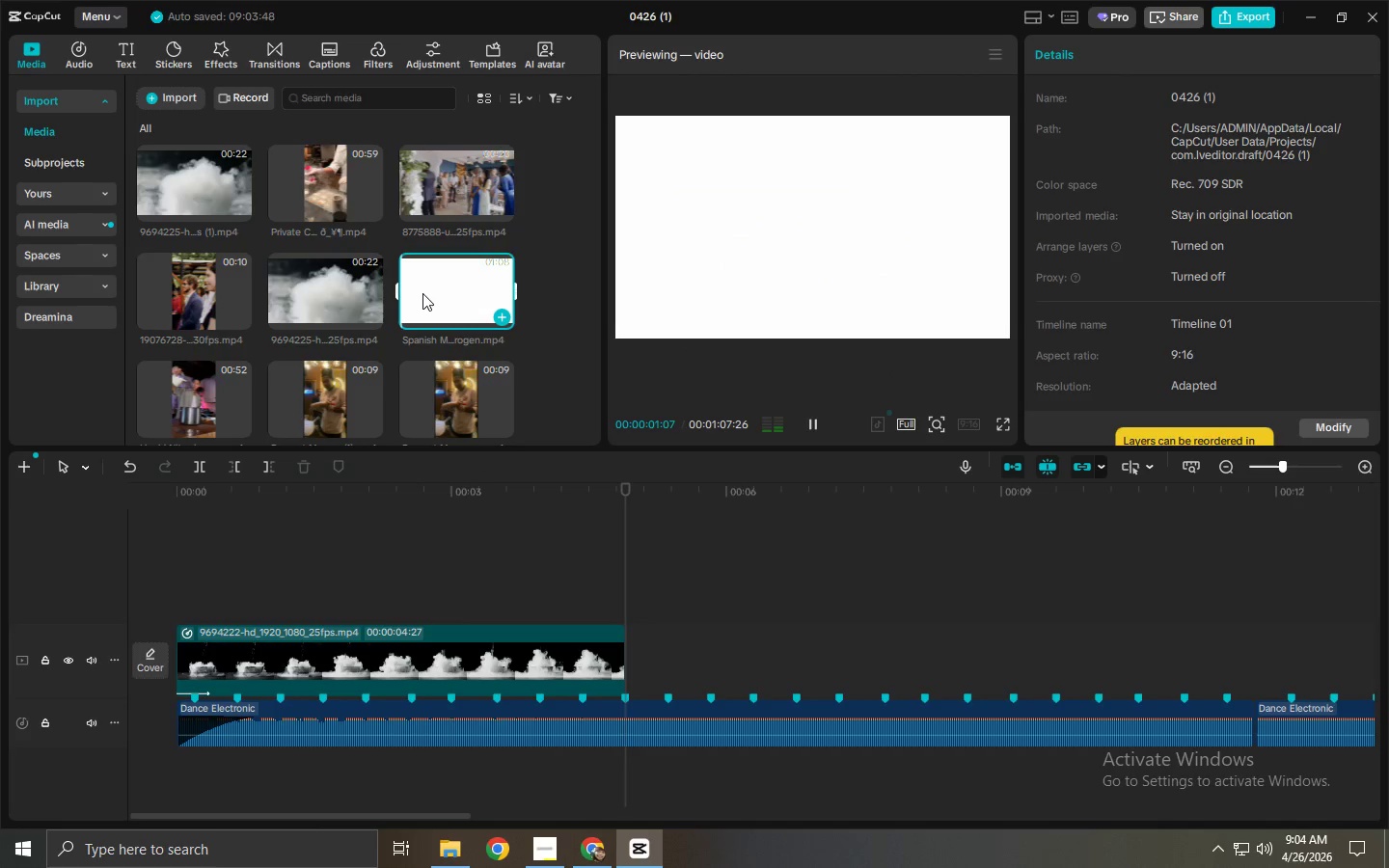 
left_click_drag(start_coordinate=[447, 292], to_coordinate=[472, 499])
 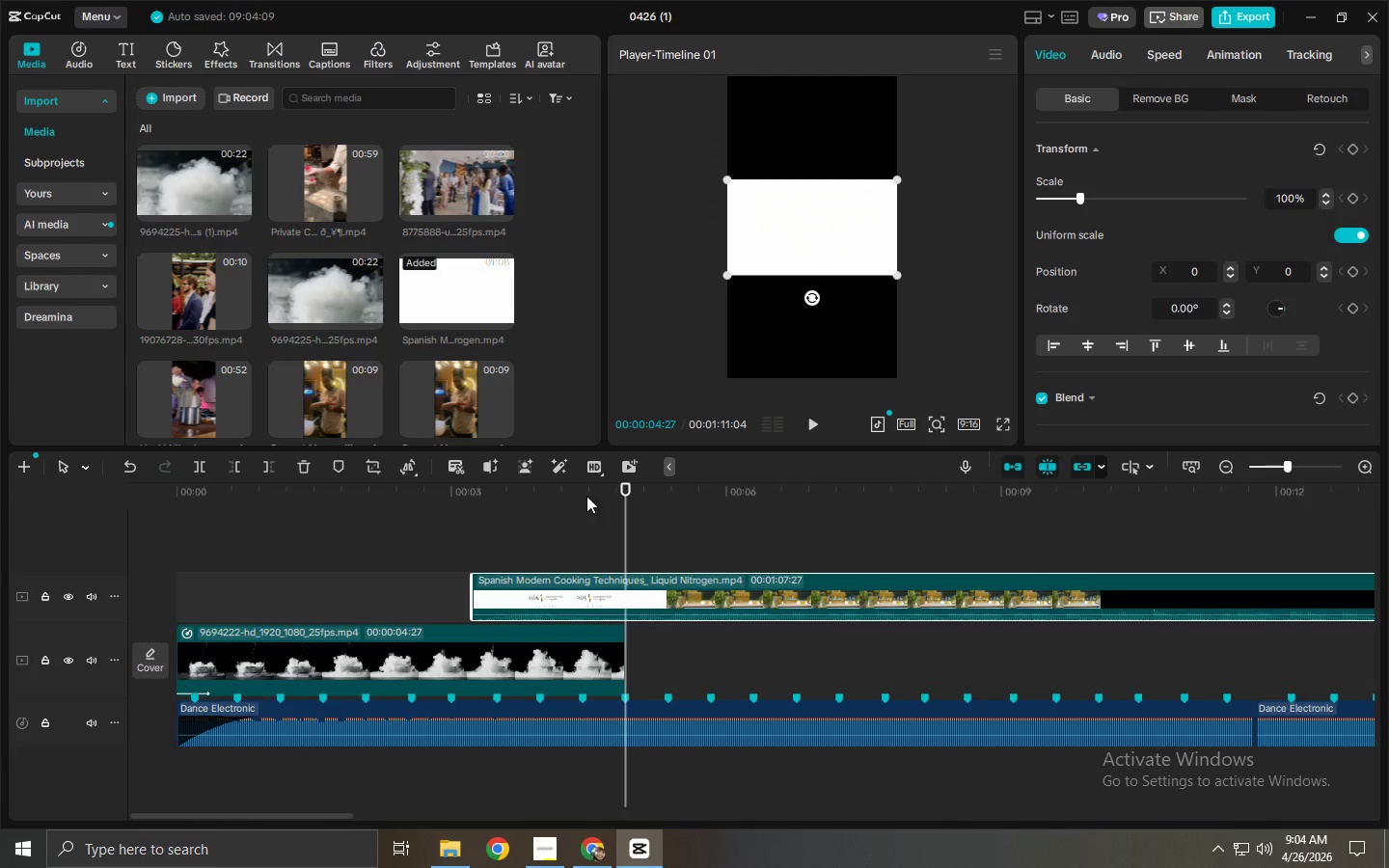 
left_click_drag(start_coordinate=[595, 487], to_coordinate=[1213, 524])
 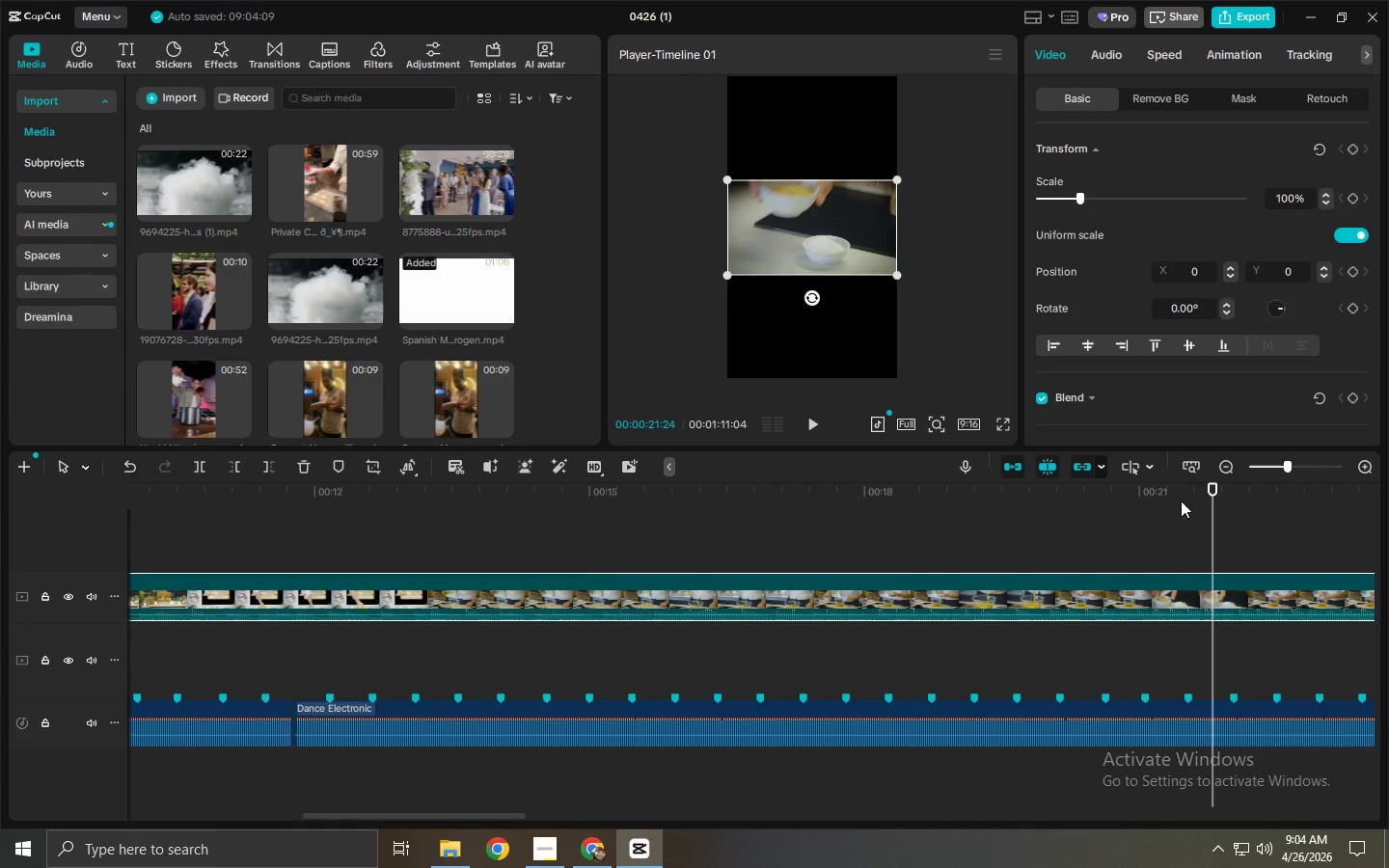 
hold_key(key=ControlLeft, duration=1.5)
 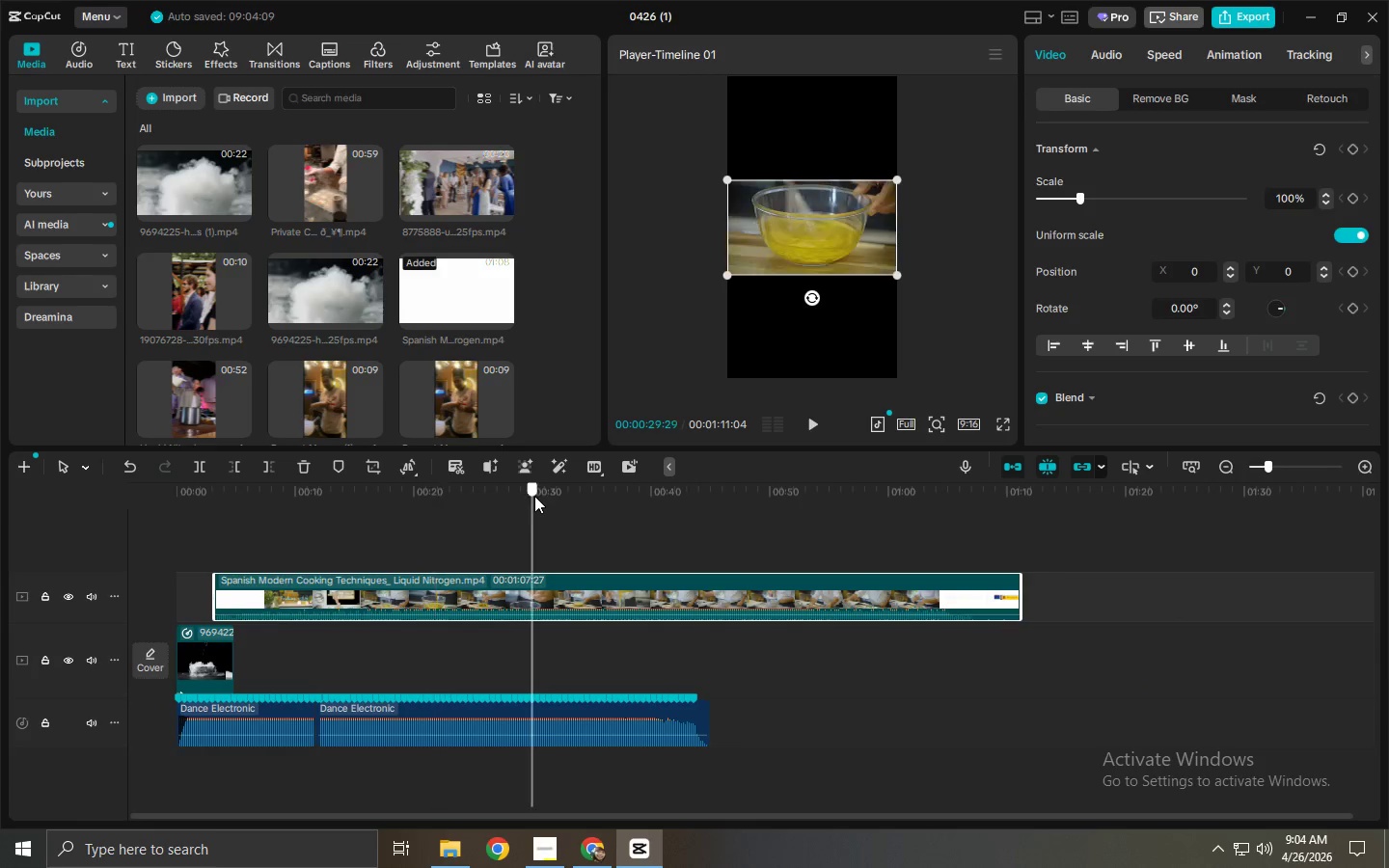 
hold_key(key=ControlLeft, duration=0.39)
 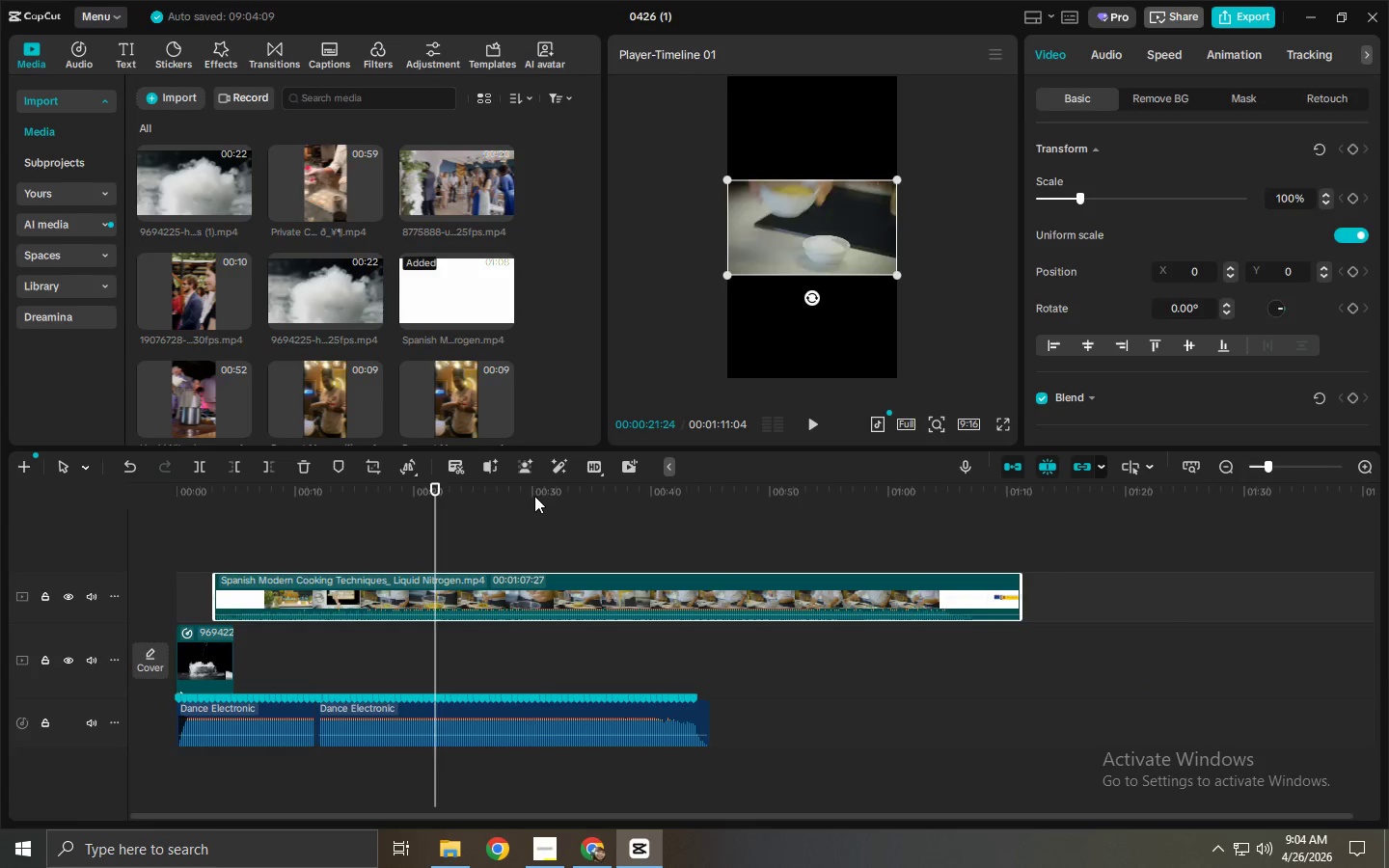 
left_click_drag(start_coordinate=[534, 496], to_coordinate=[600, 527])
 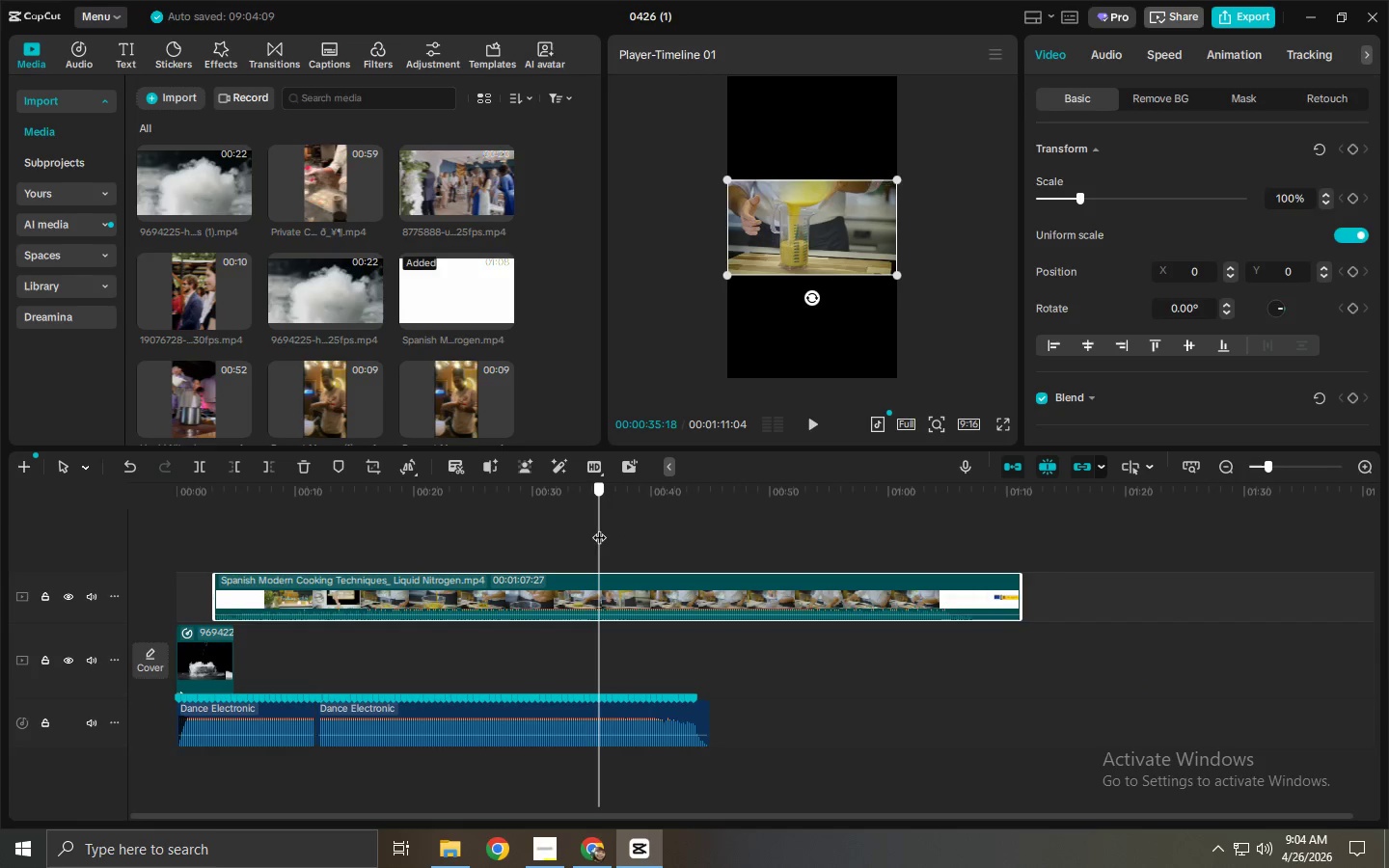 
scroll: coordinate [624, 557], scroll_direction: down, amount: 25.0
 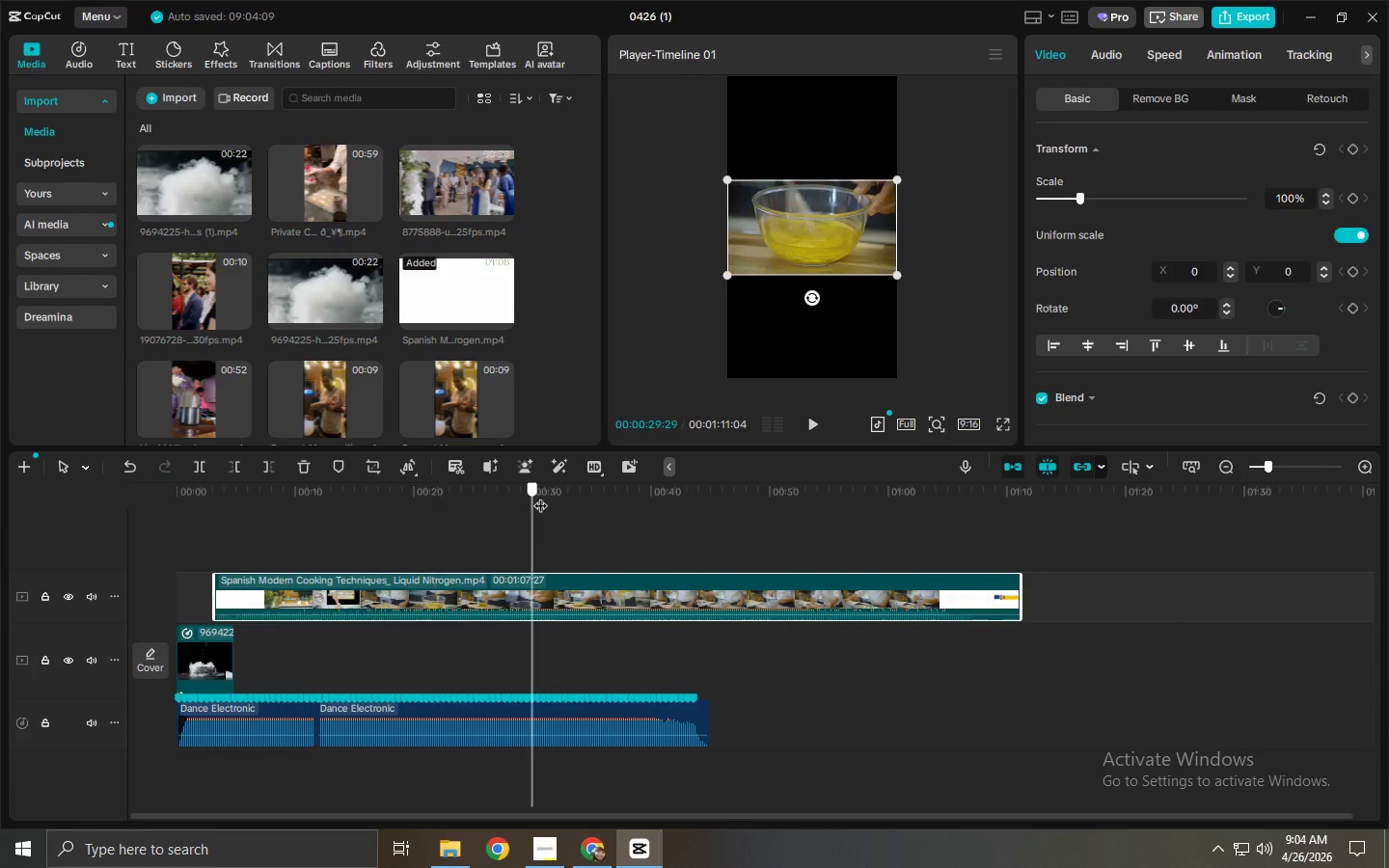 
key(Control+ControlLeft)
 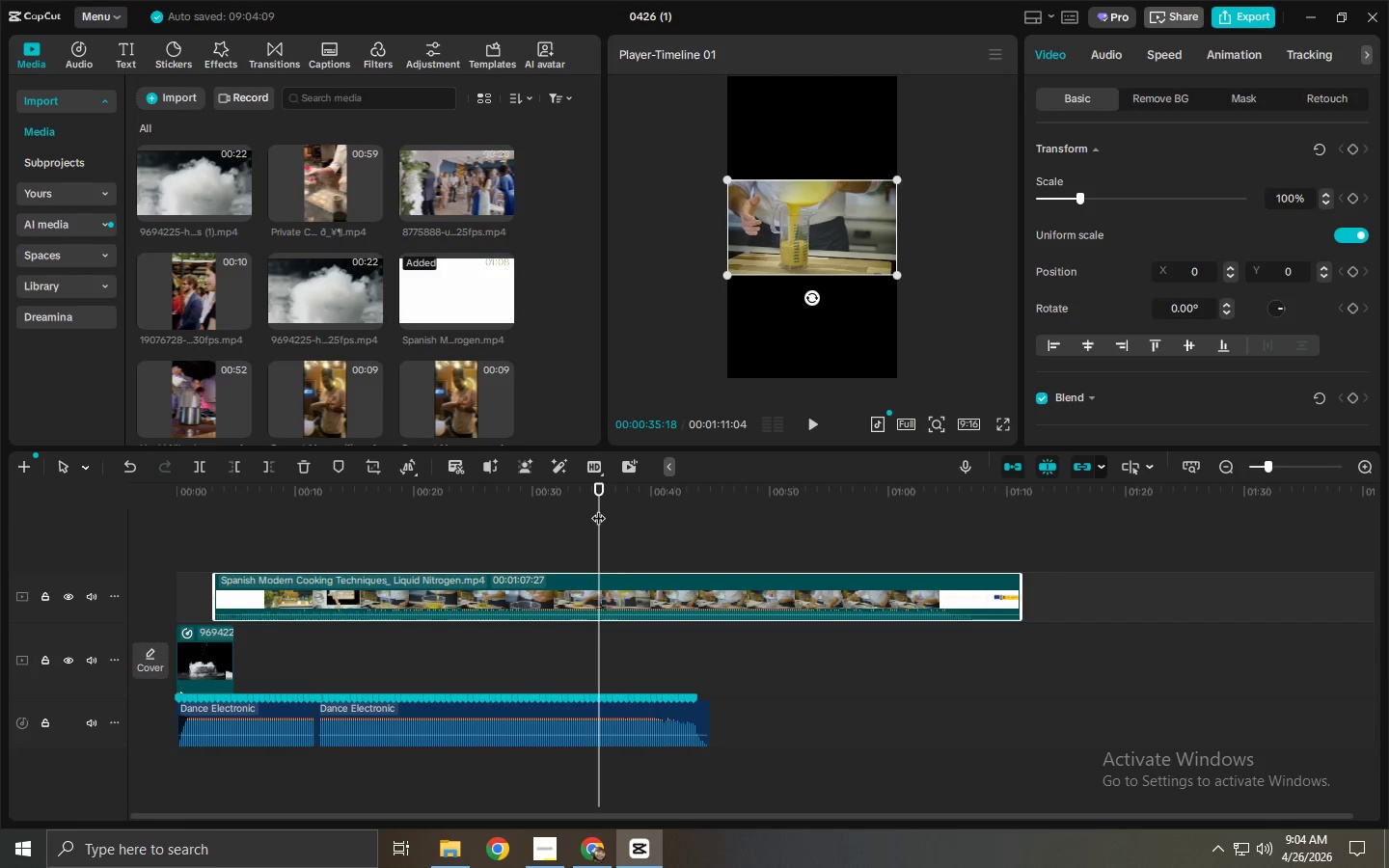 
left_click_drag(start_coordinate=[598, 493], to_coordinate=[545, 502])
 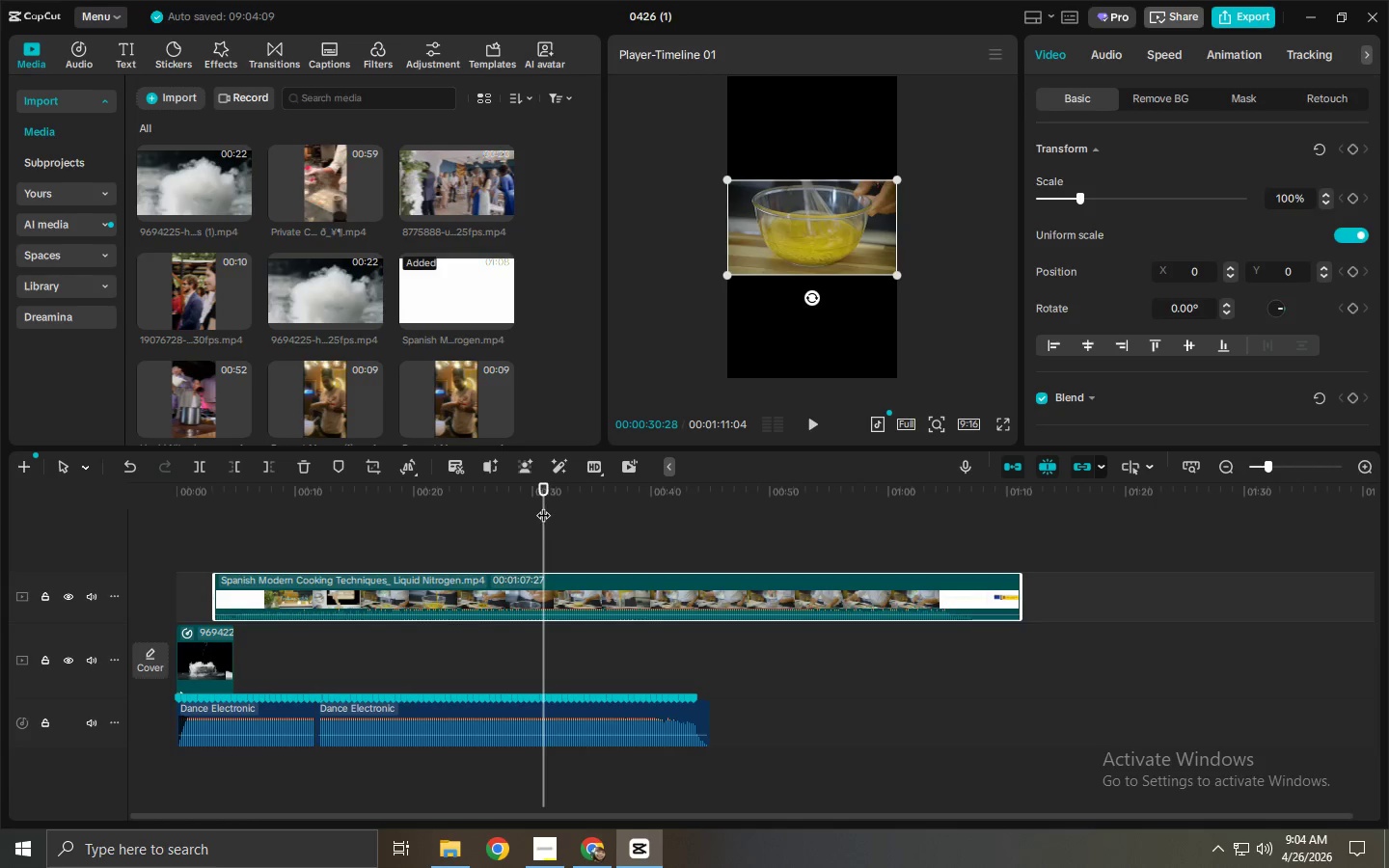 
key(Control+ControlLeft)
 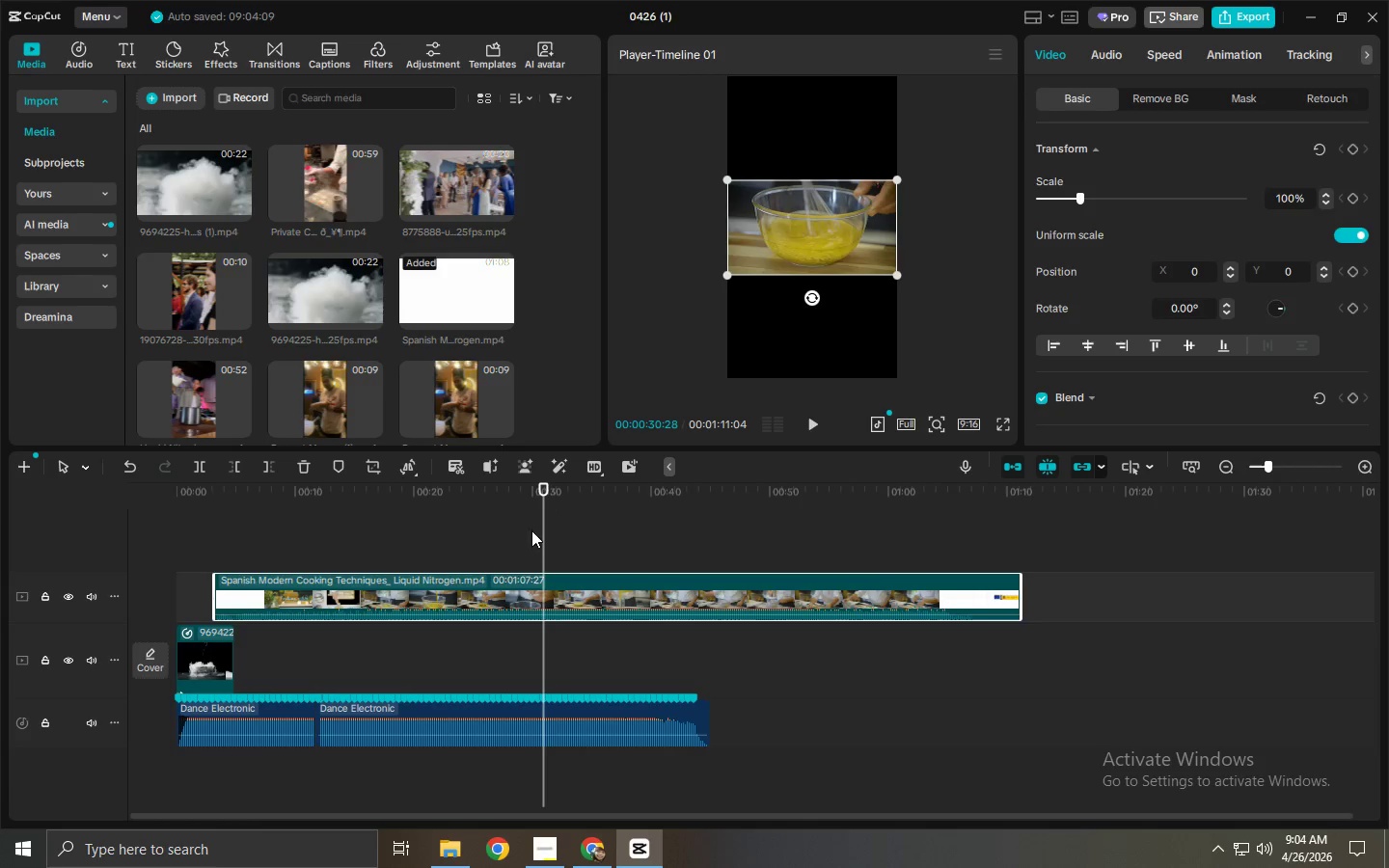 
key(Control+B)
 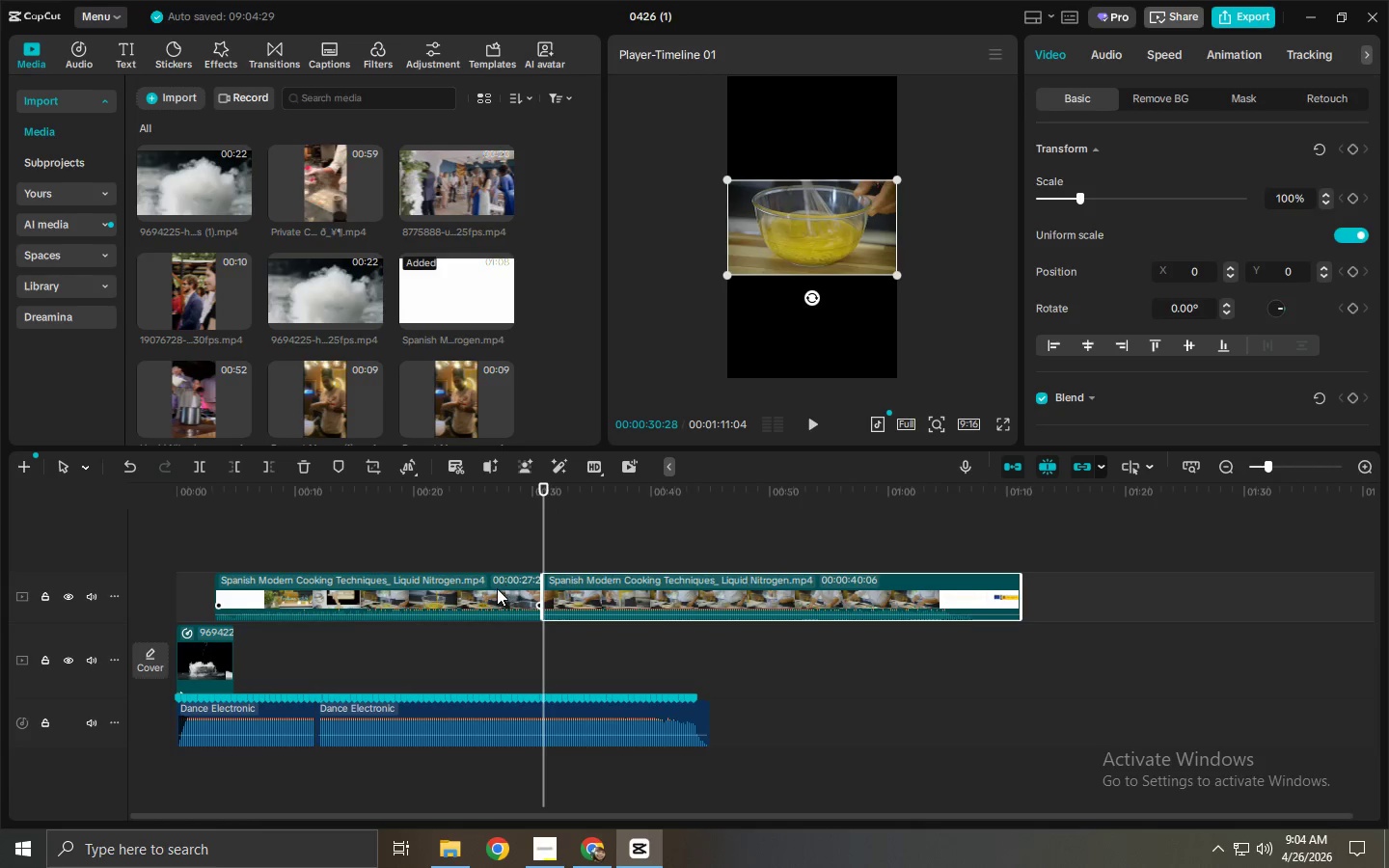 
left_click([497, 588])
 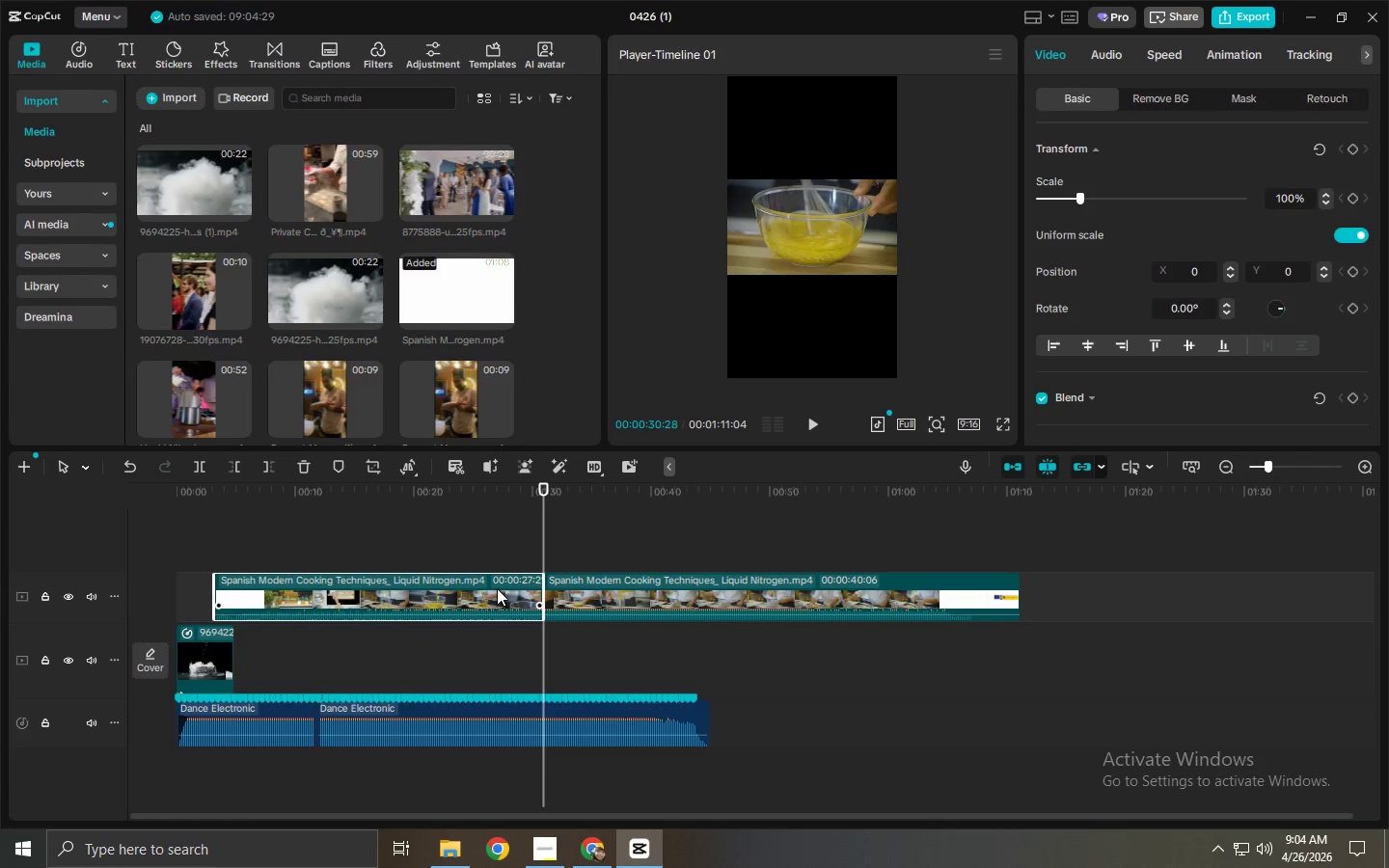 
key(Delete)
 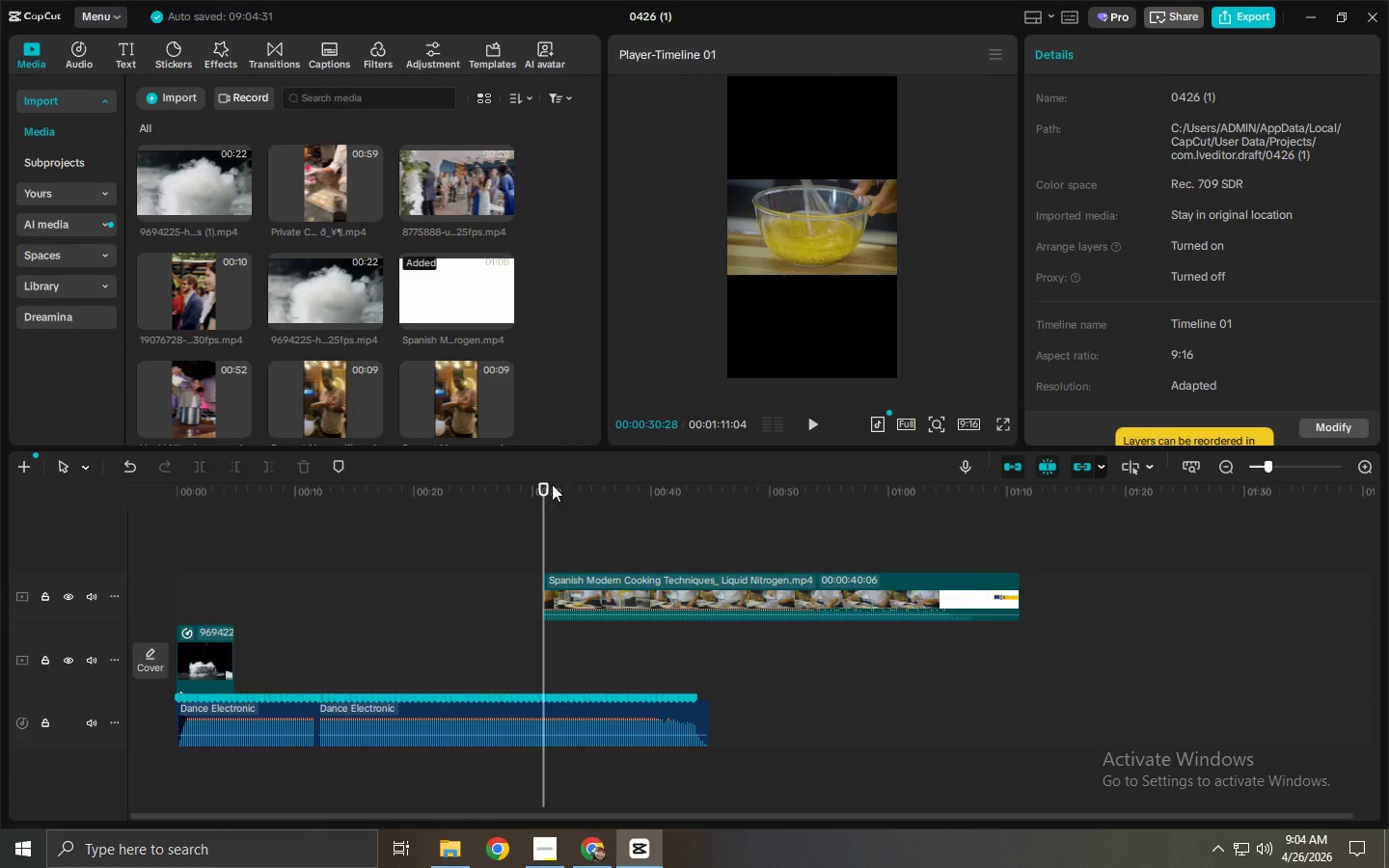 
left_click_drag(start_coordinate=[543, 486], to_coordinate=[578, 488])
 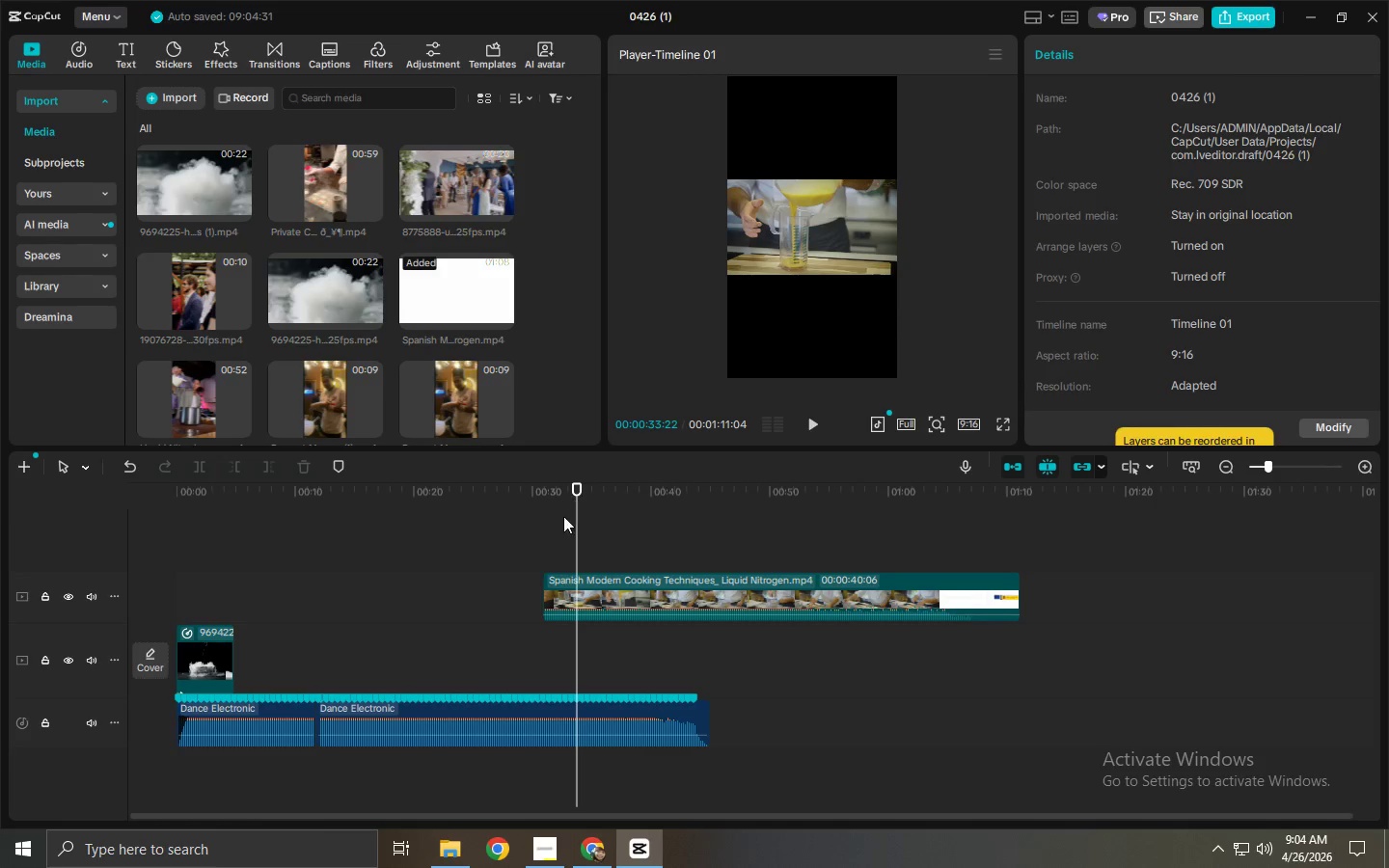 
key(Control+B)
 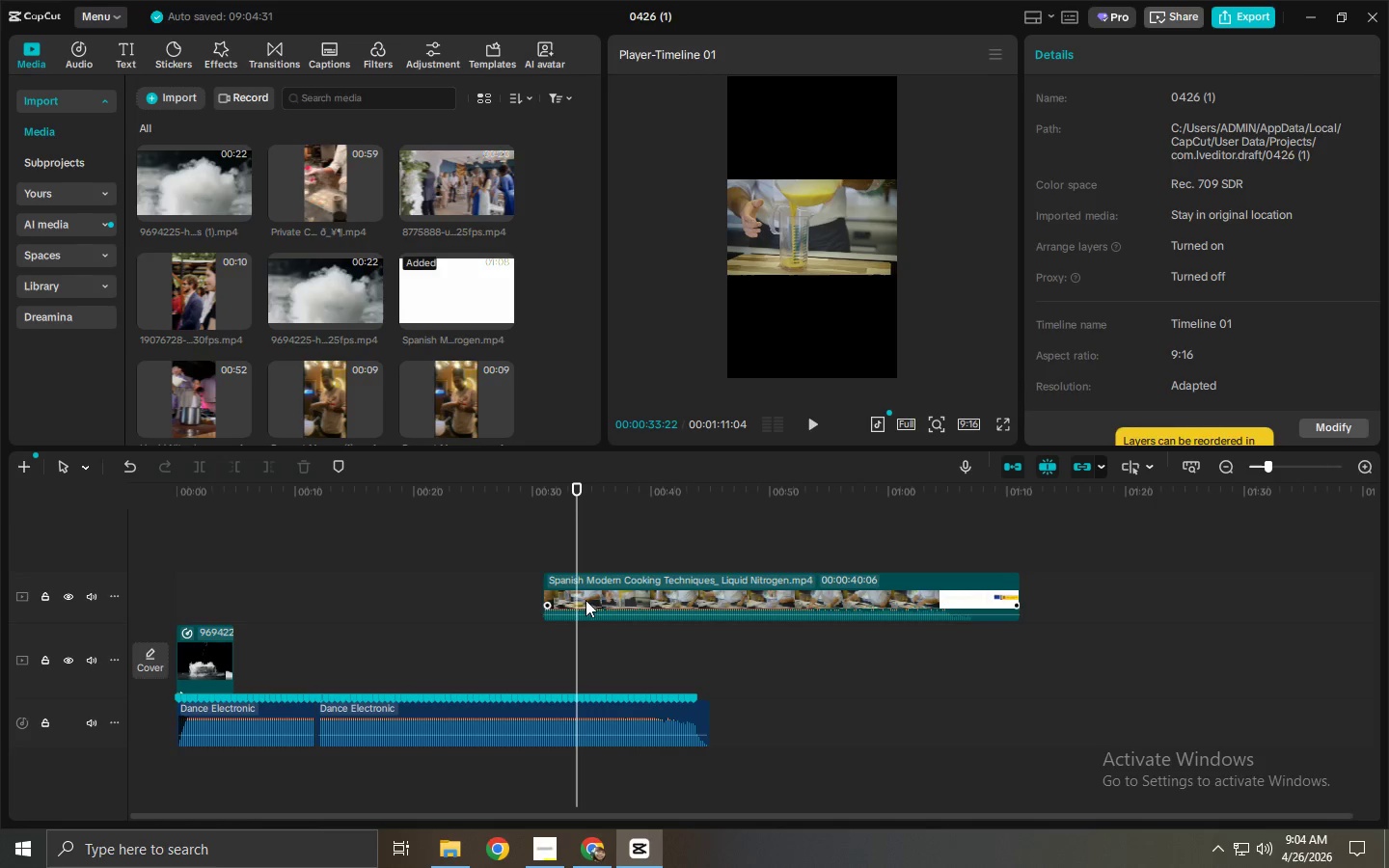 
left_click([575, 596])
 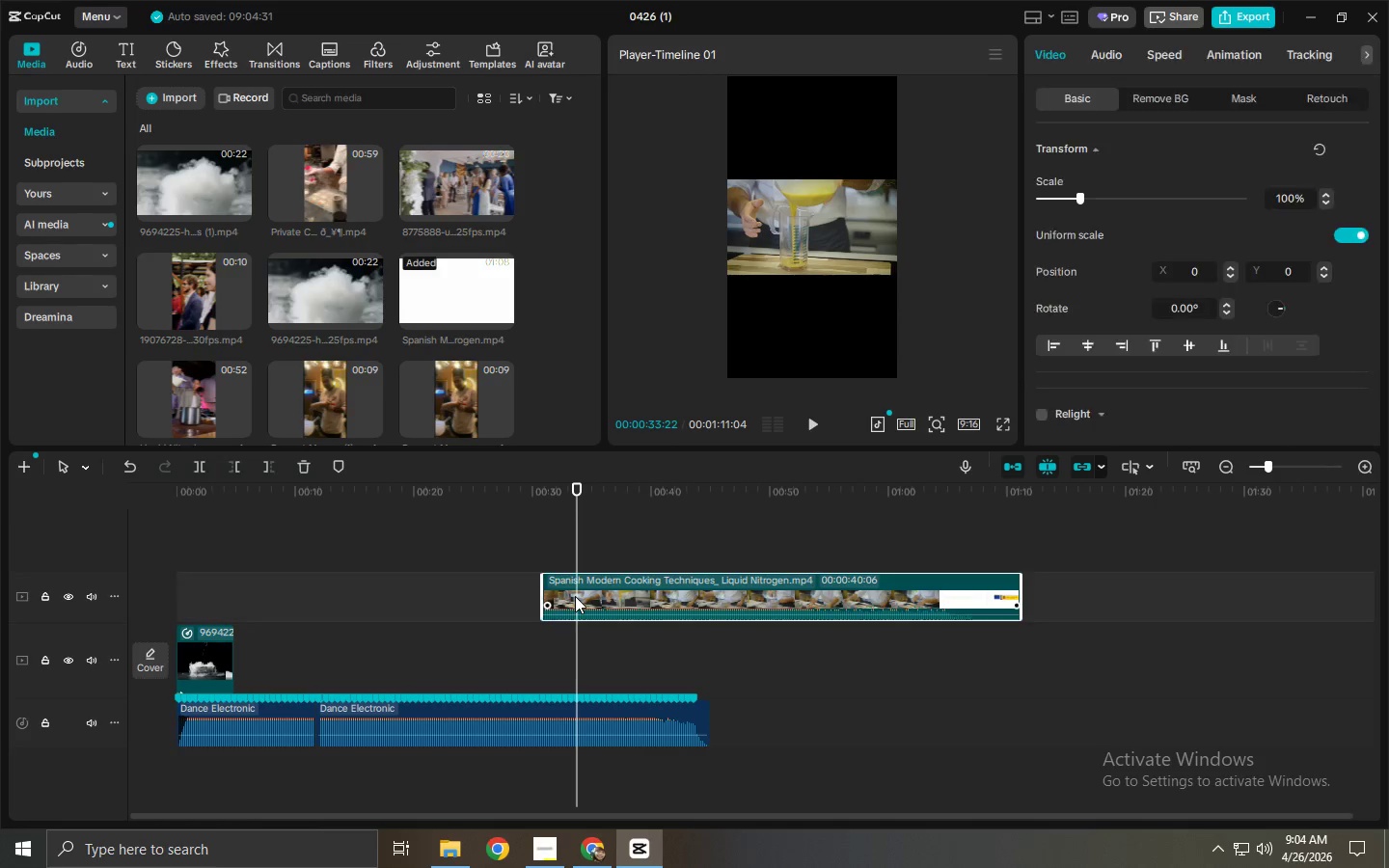 
key(Control+ControlLeft)
 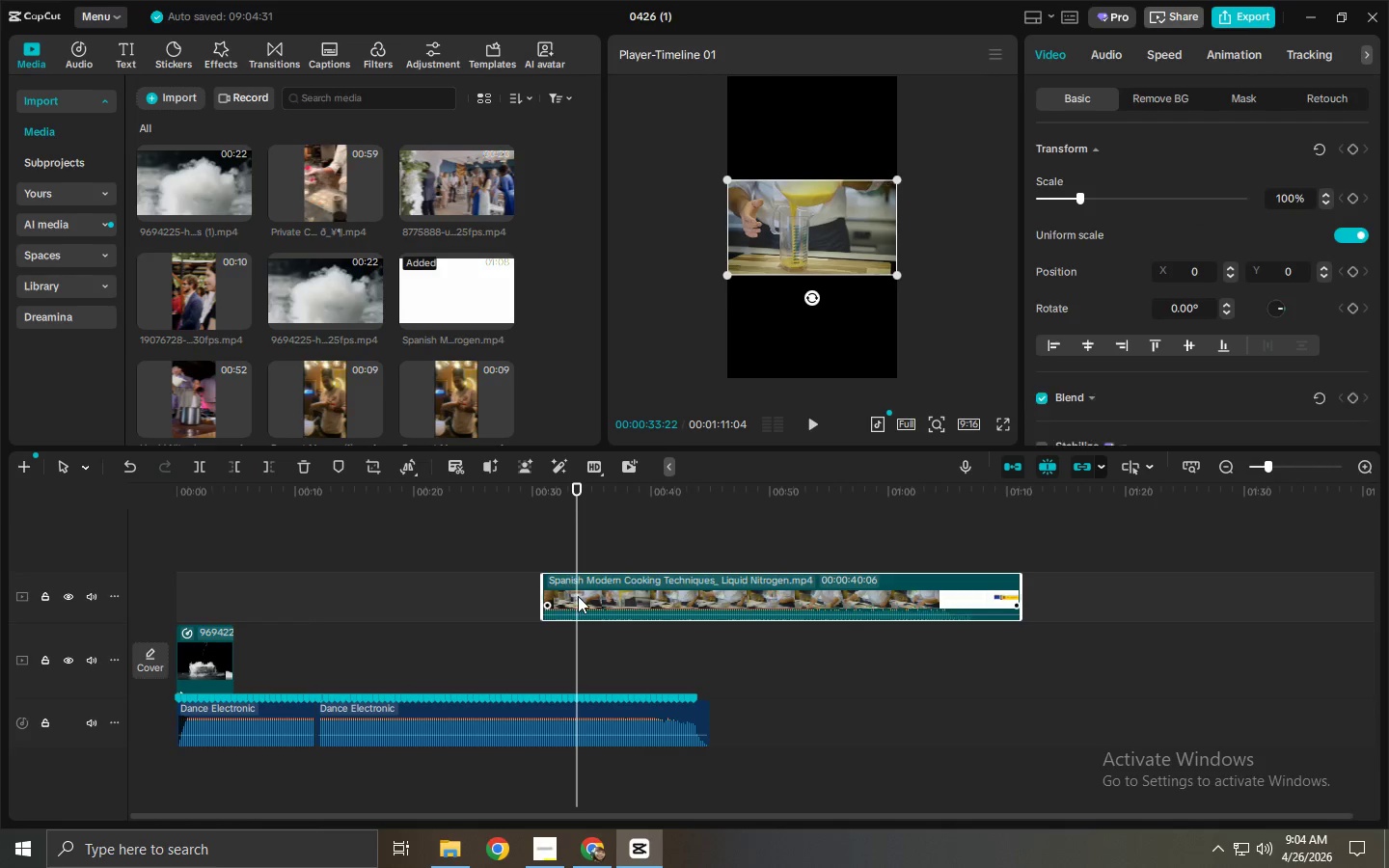 
key(Control+B)
 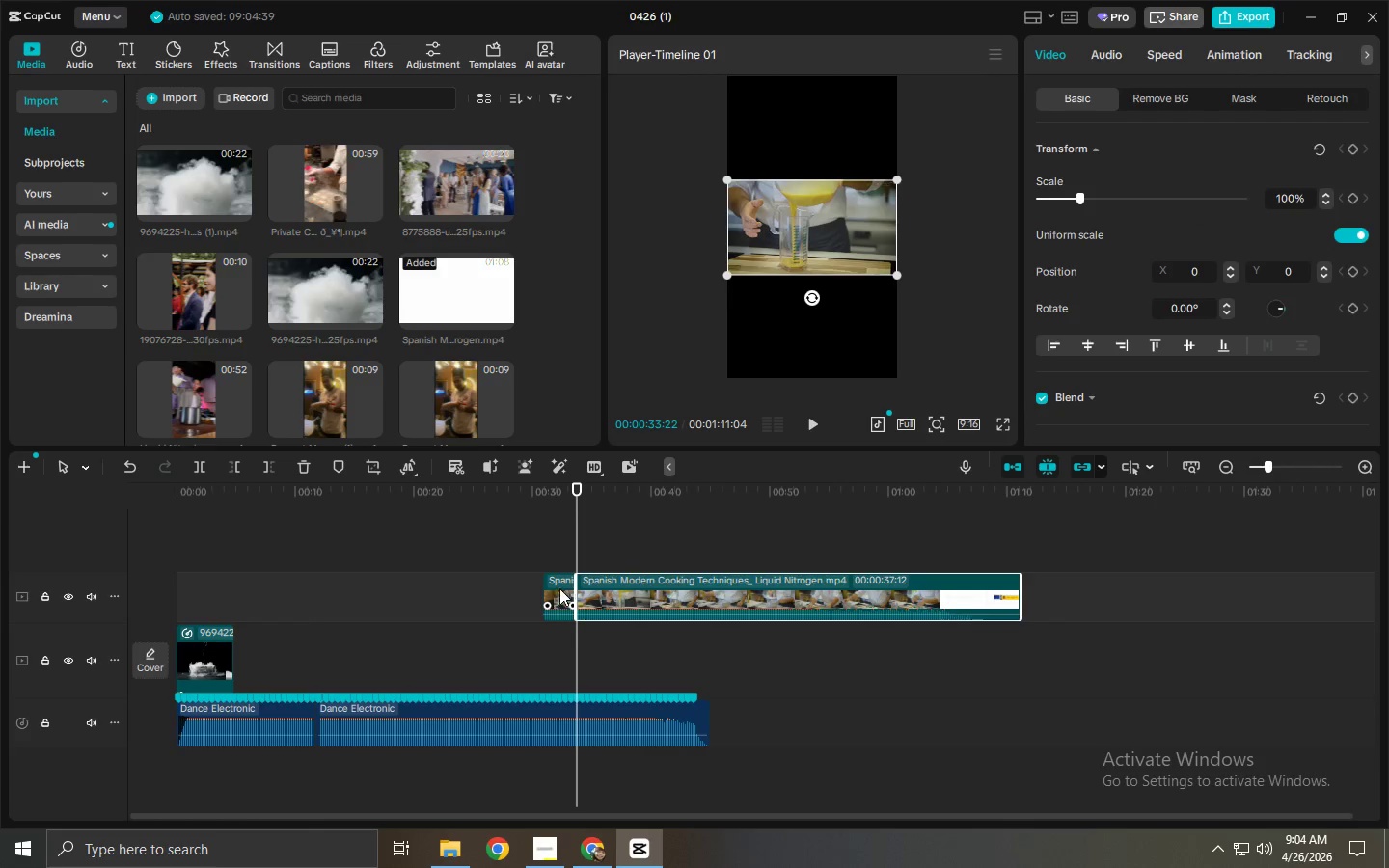 
left_click_drag(start_coordinate=[559, 588], to_coordinate=[492, 646])
 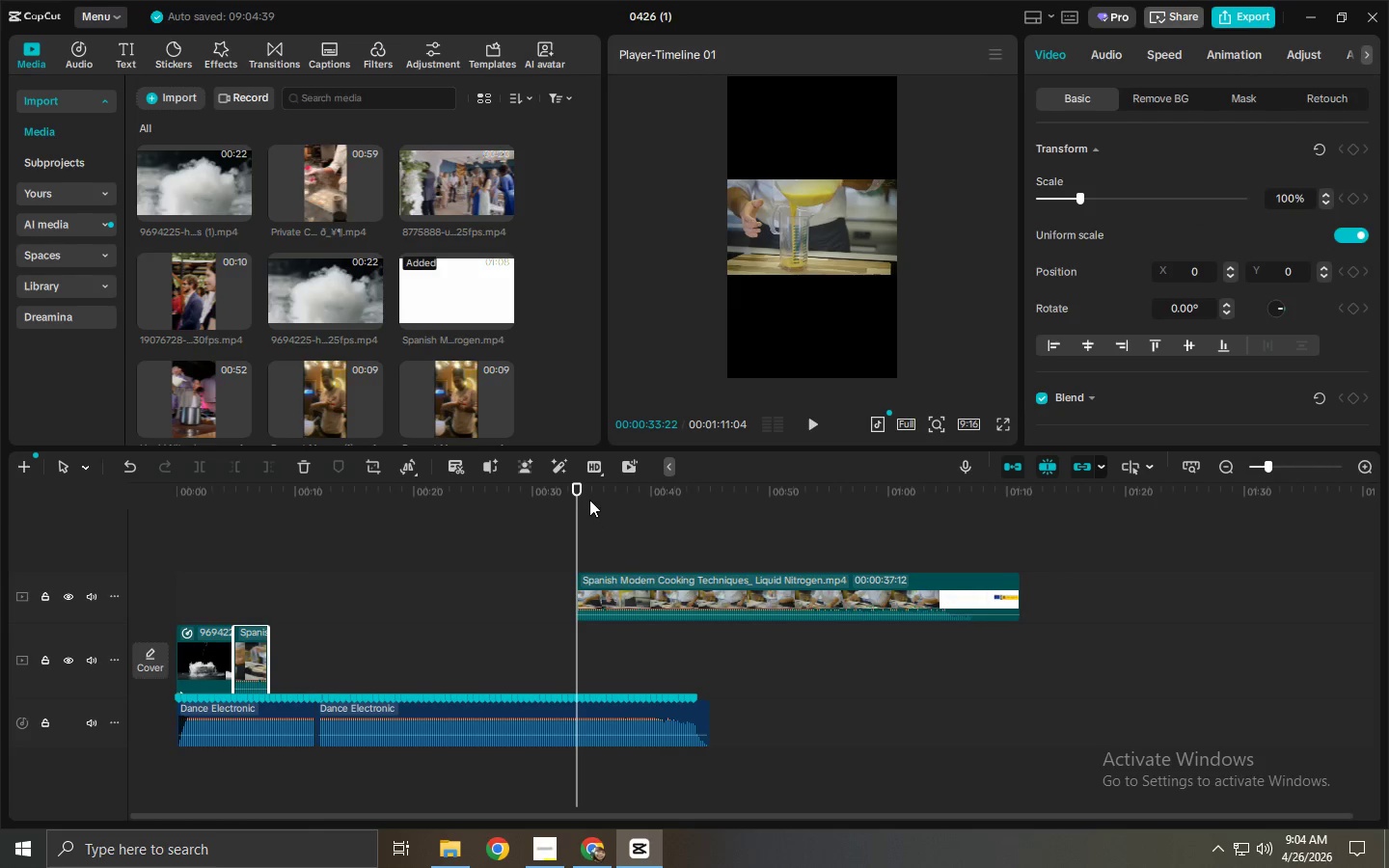 
left_click_drag(start_coordinate=[579, 489], to_coordinate=[661, 503])
 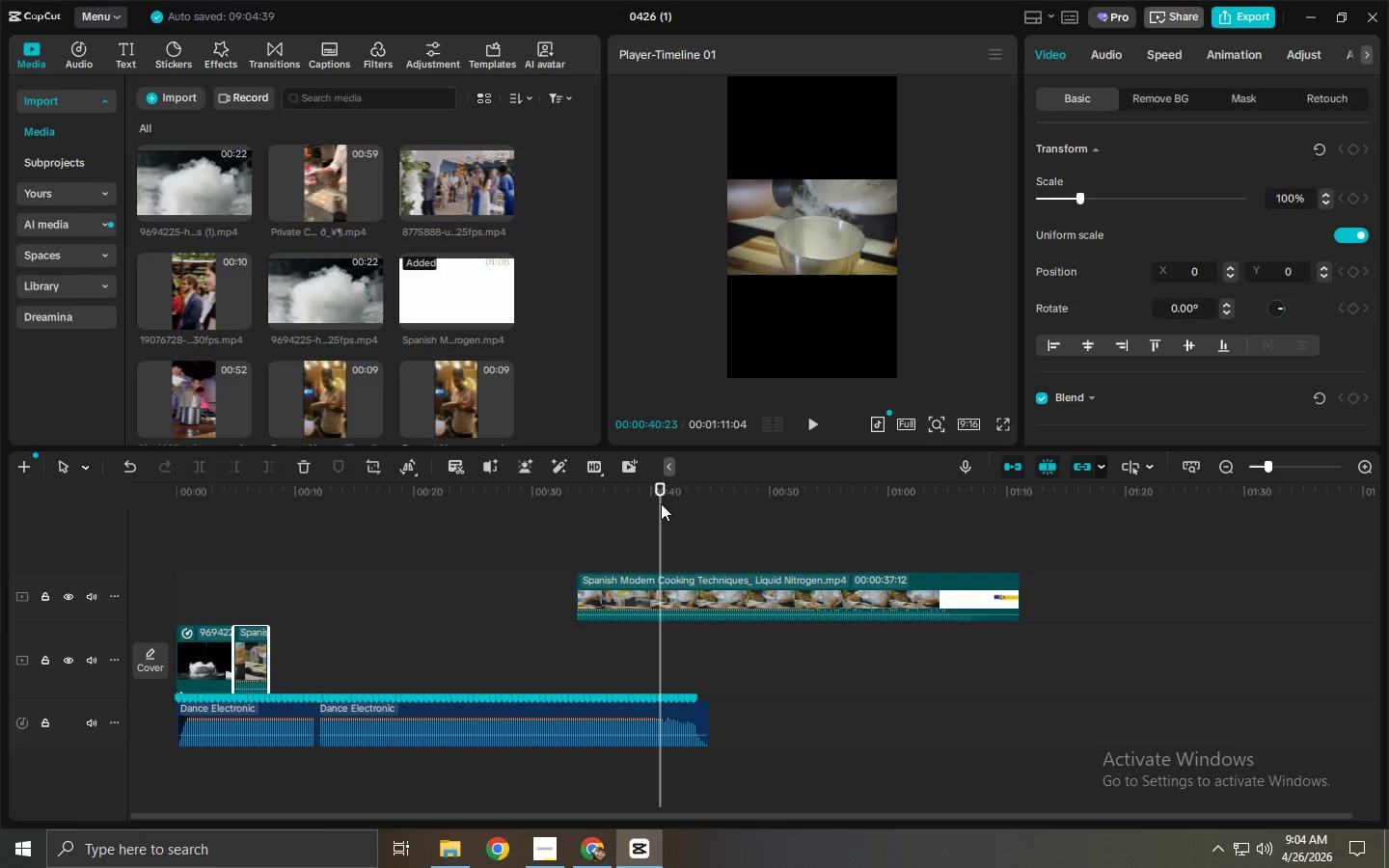 
key(Control+ControlLeft)
 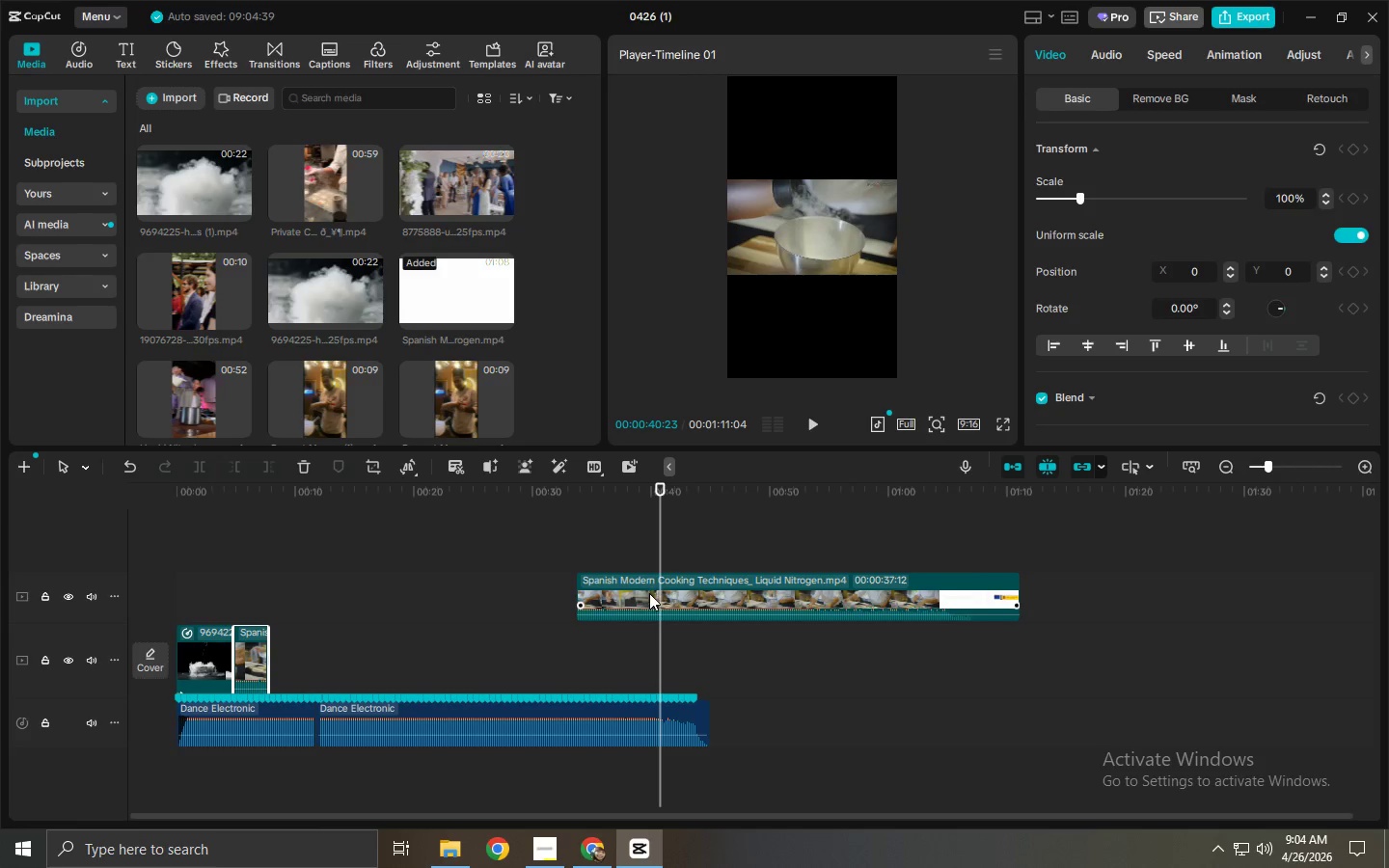 
left_click([636, 594])
 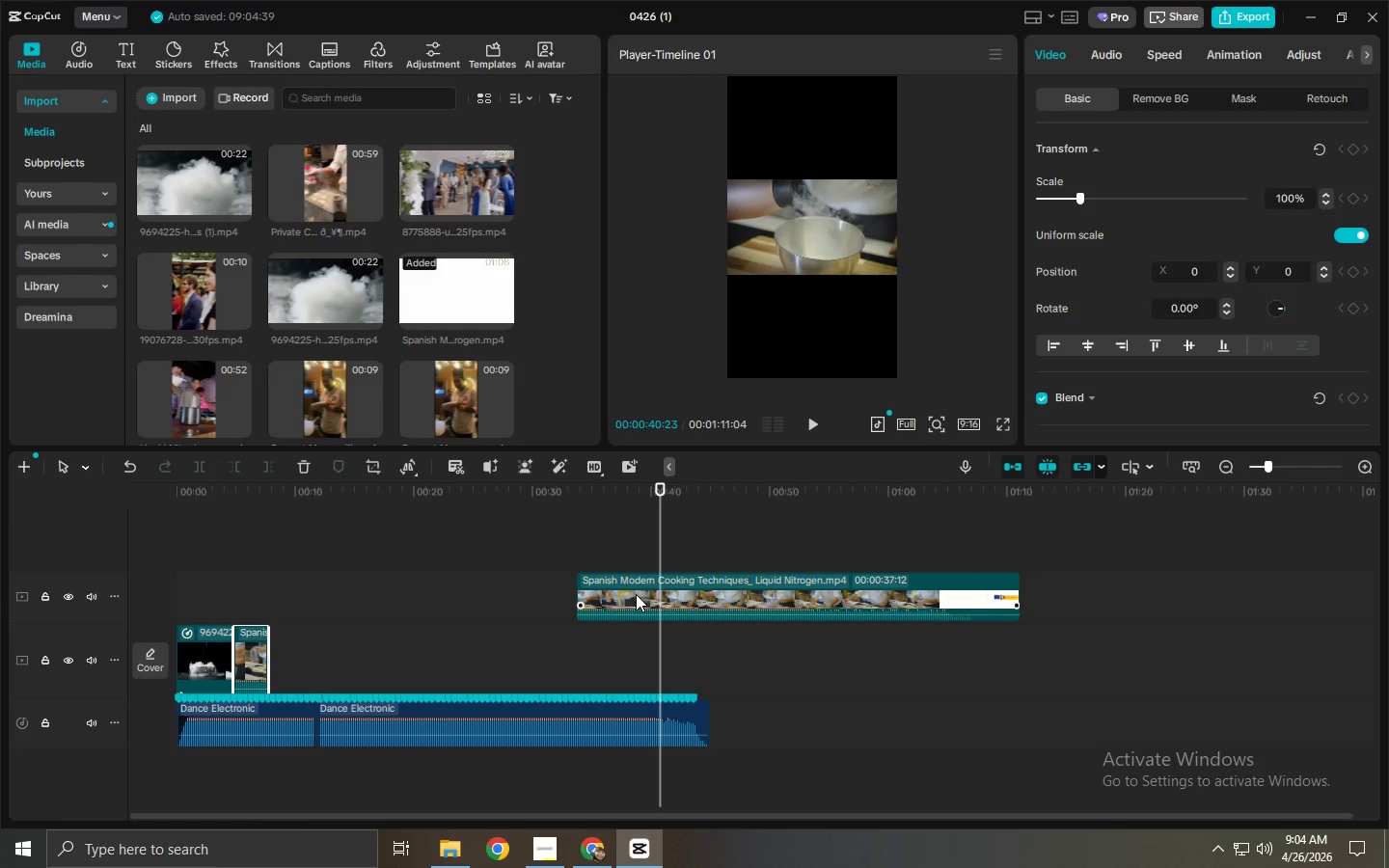 
key(Control+ControlLeft)
 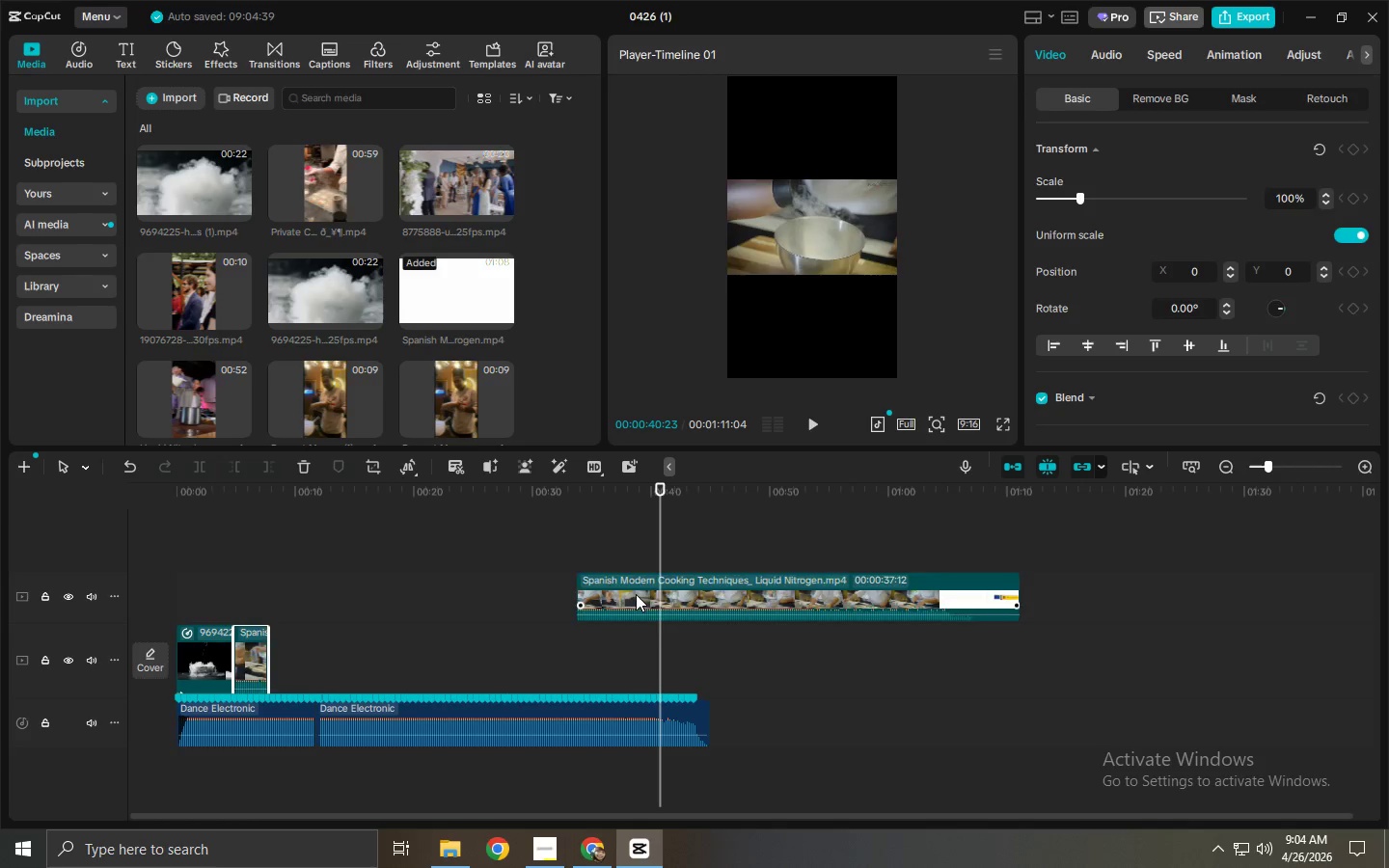 
key(Control+B)
 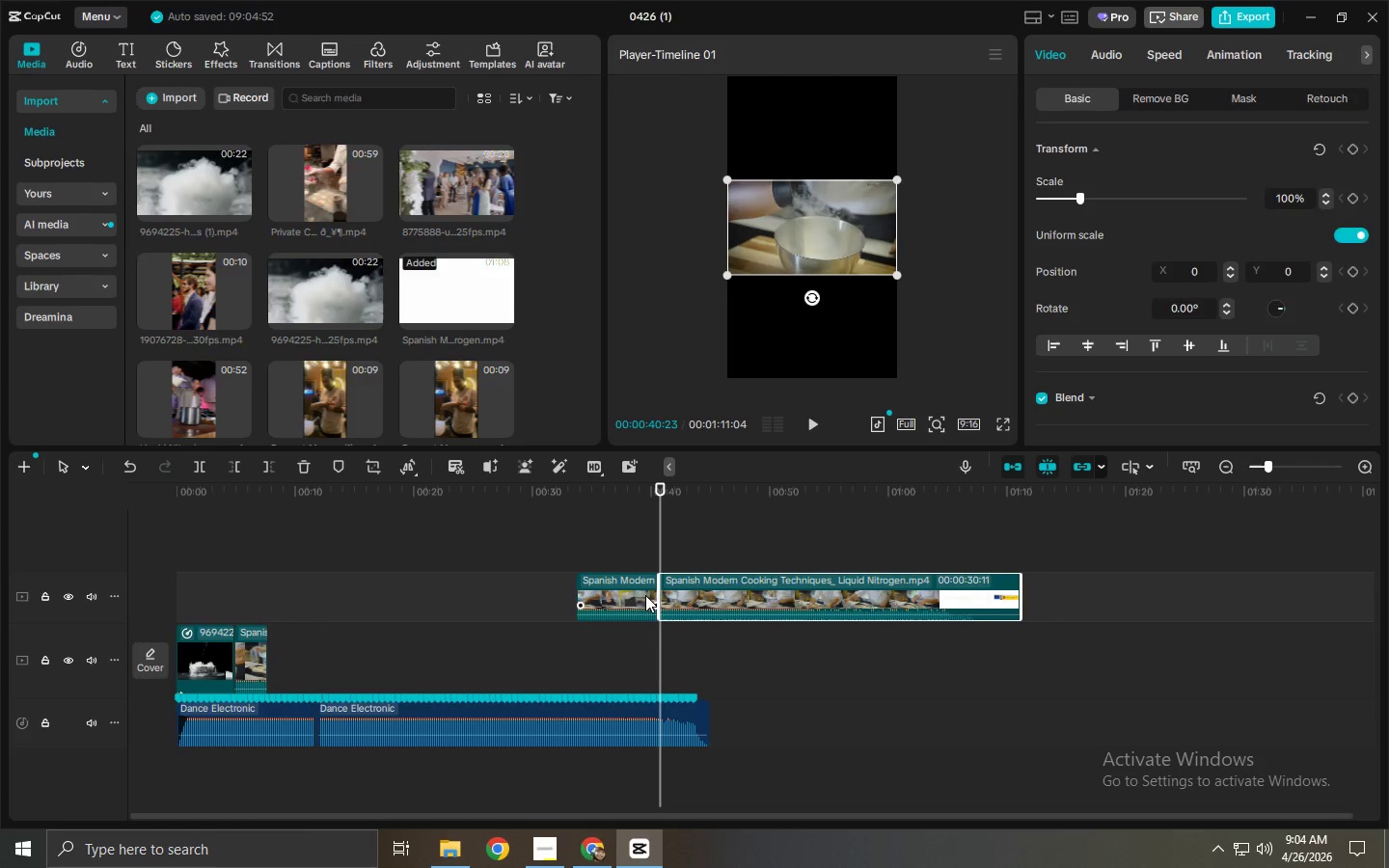 
left_click([636, 594])
 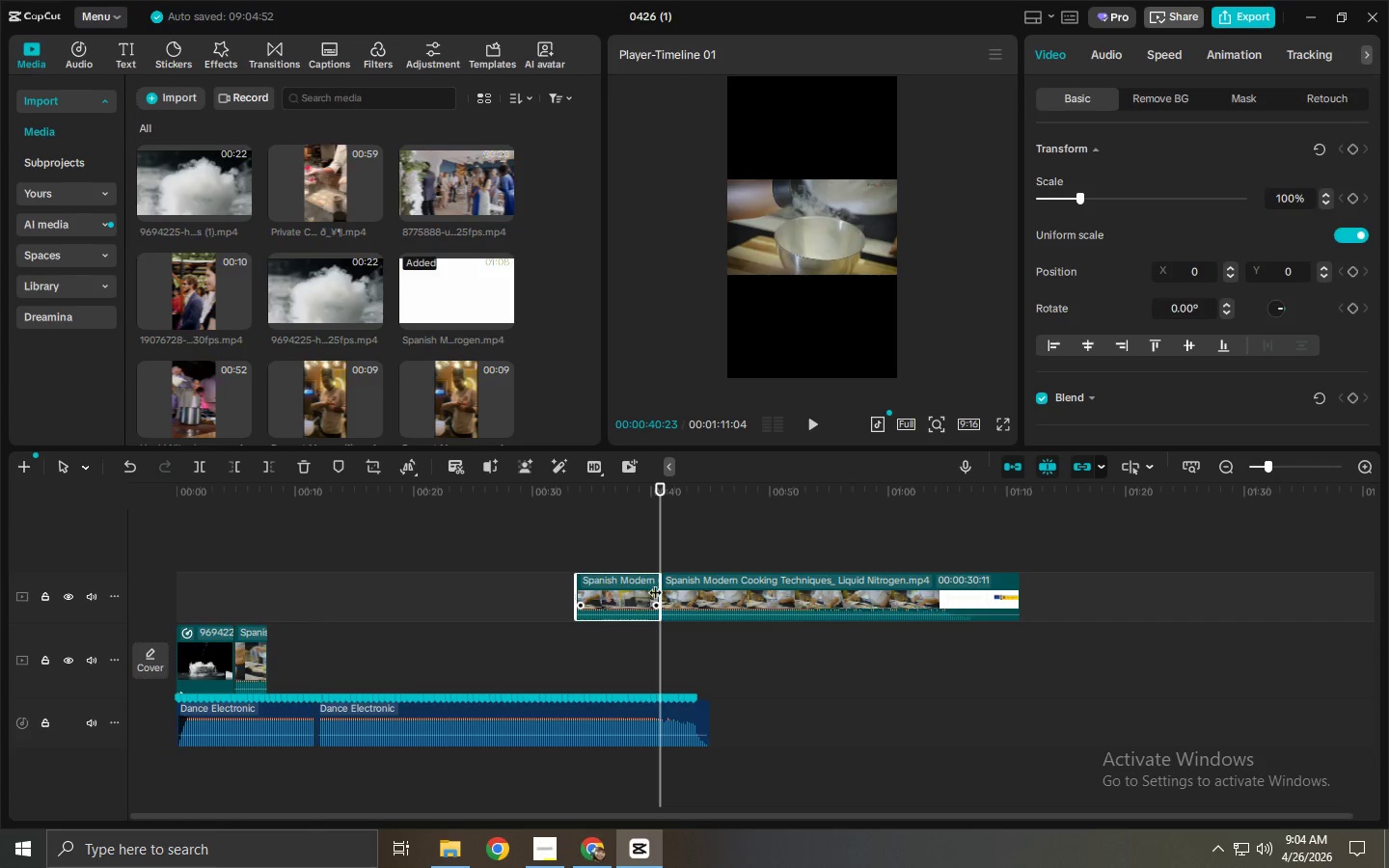 
key(Delete)
 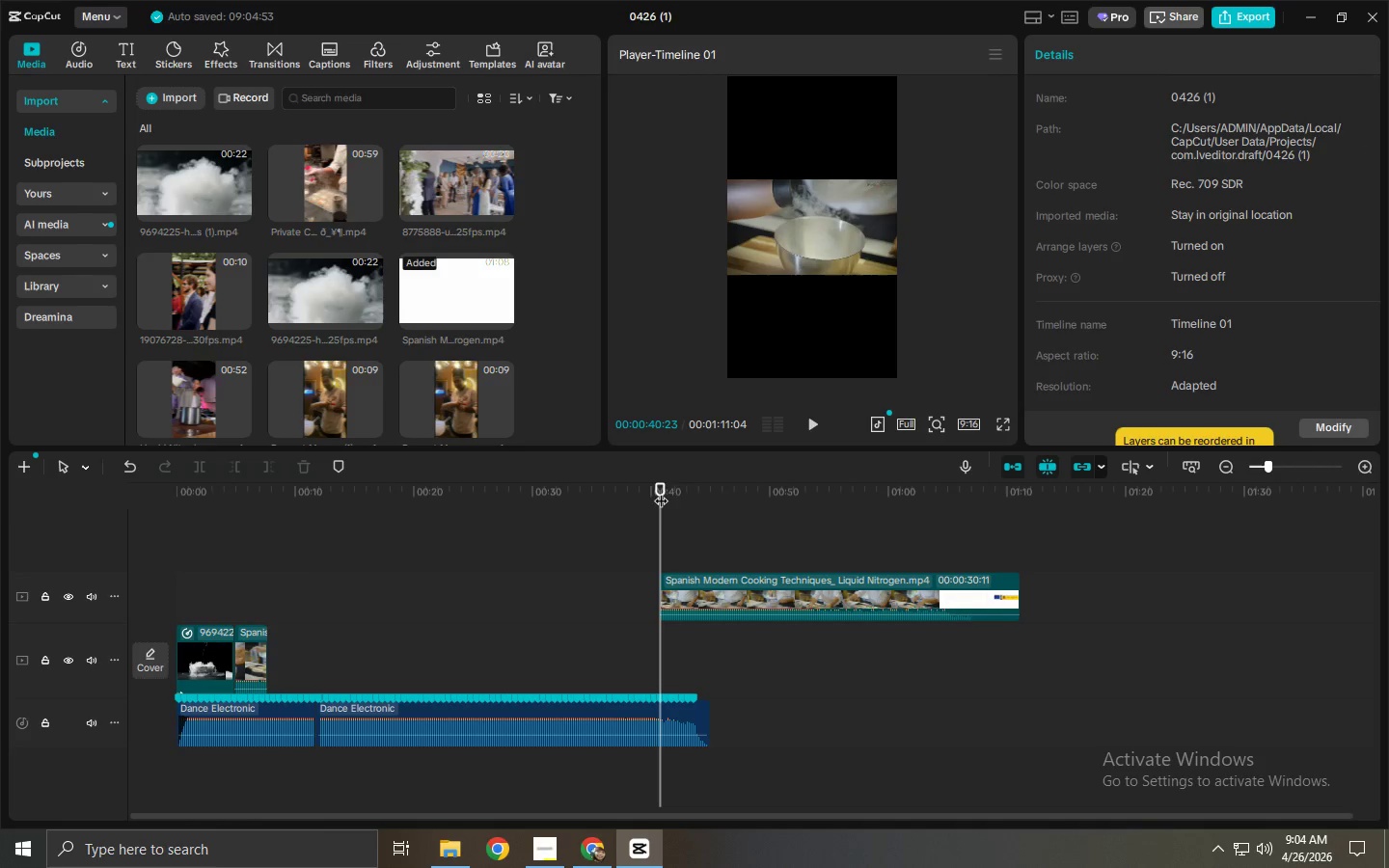 
left_click_drag(start_coordinate=[664, 485], to_coordinate=[687, 487])
 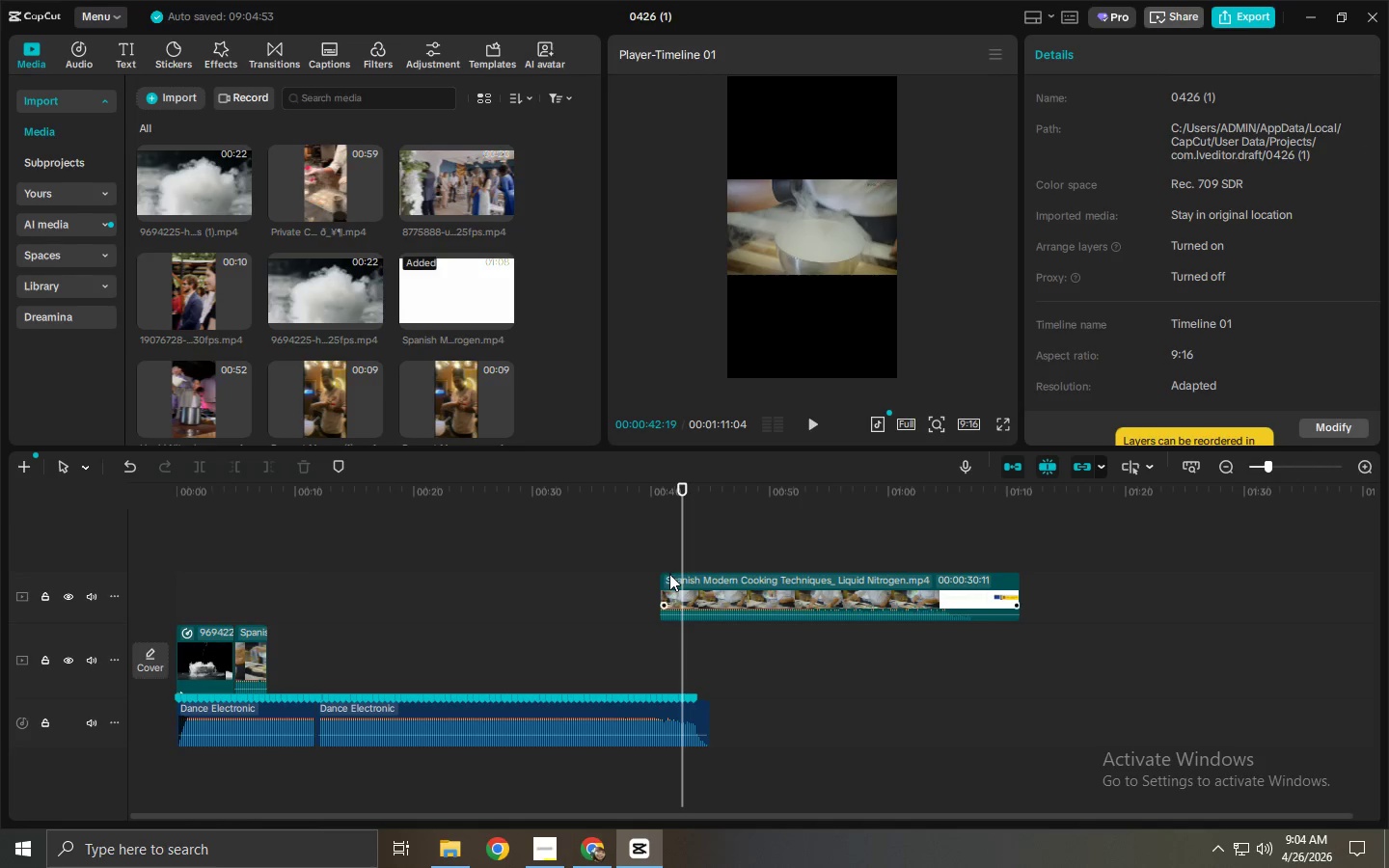 
left_click([669, 581])
 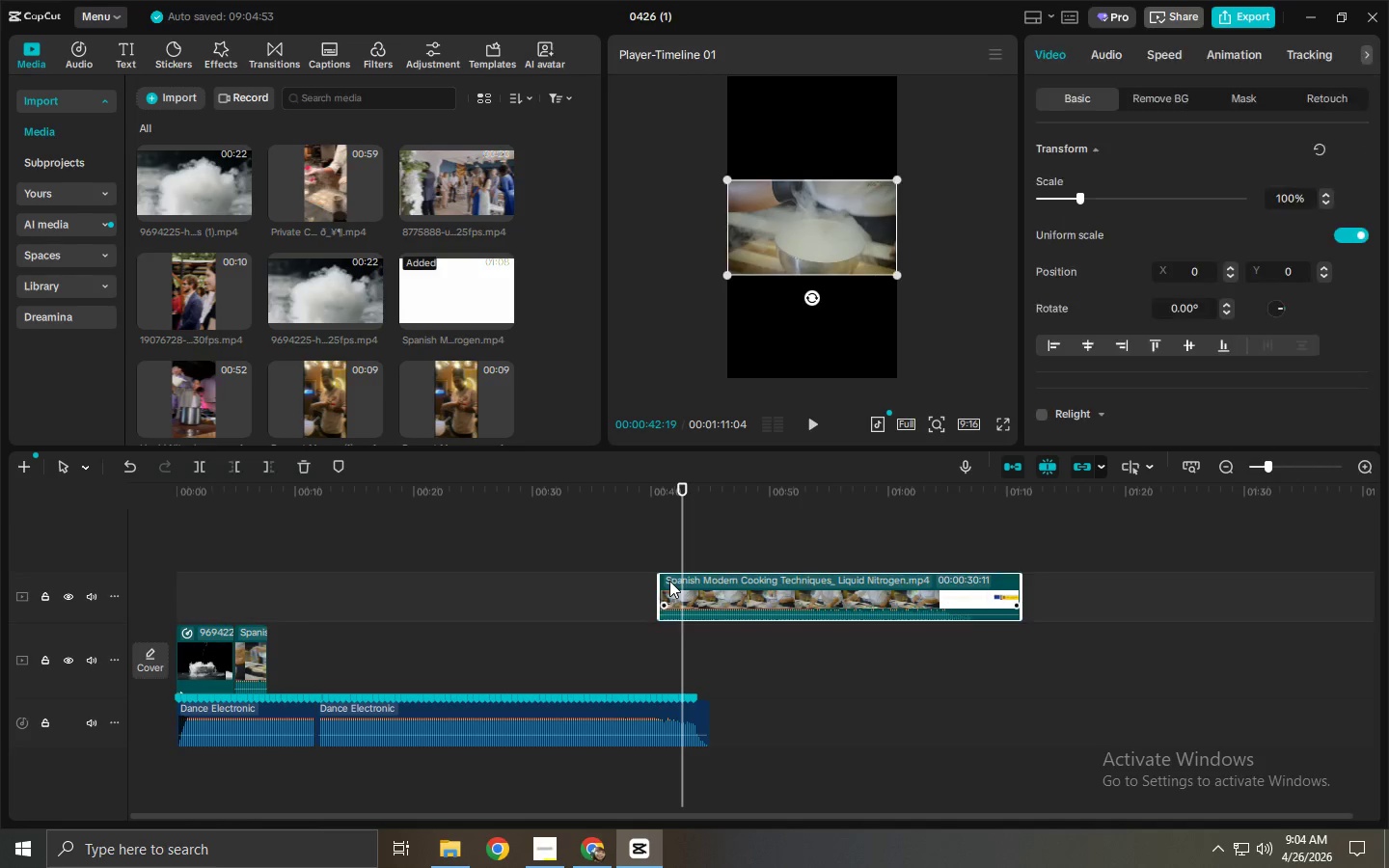 
key(Control+ControlLeft)
 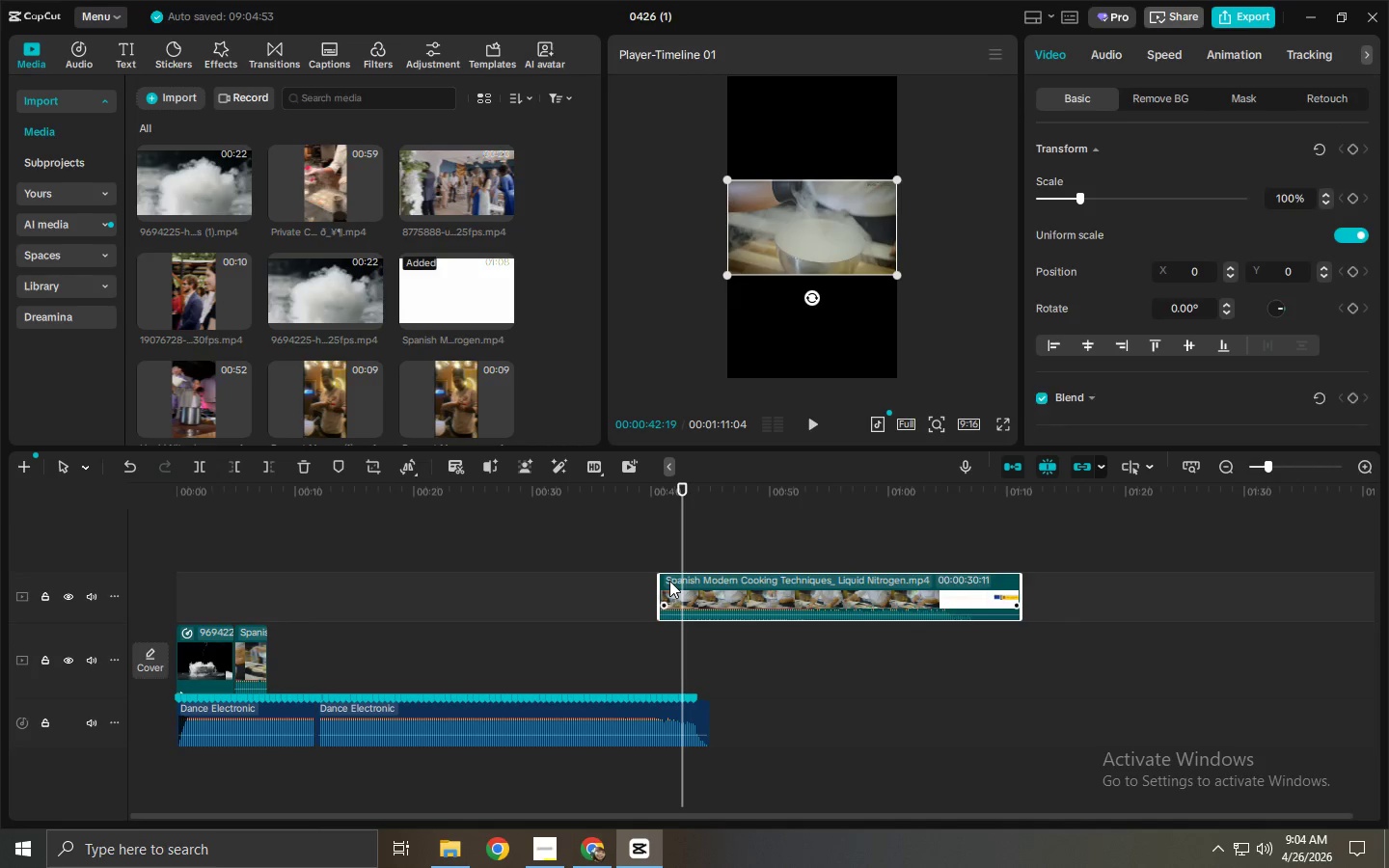 
key(Control+B)
 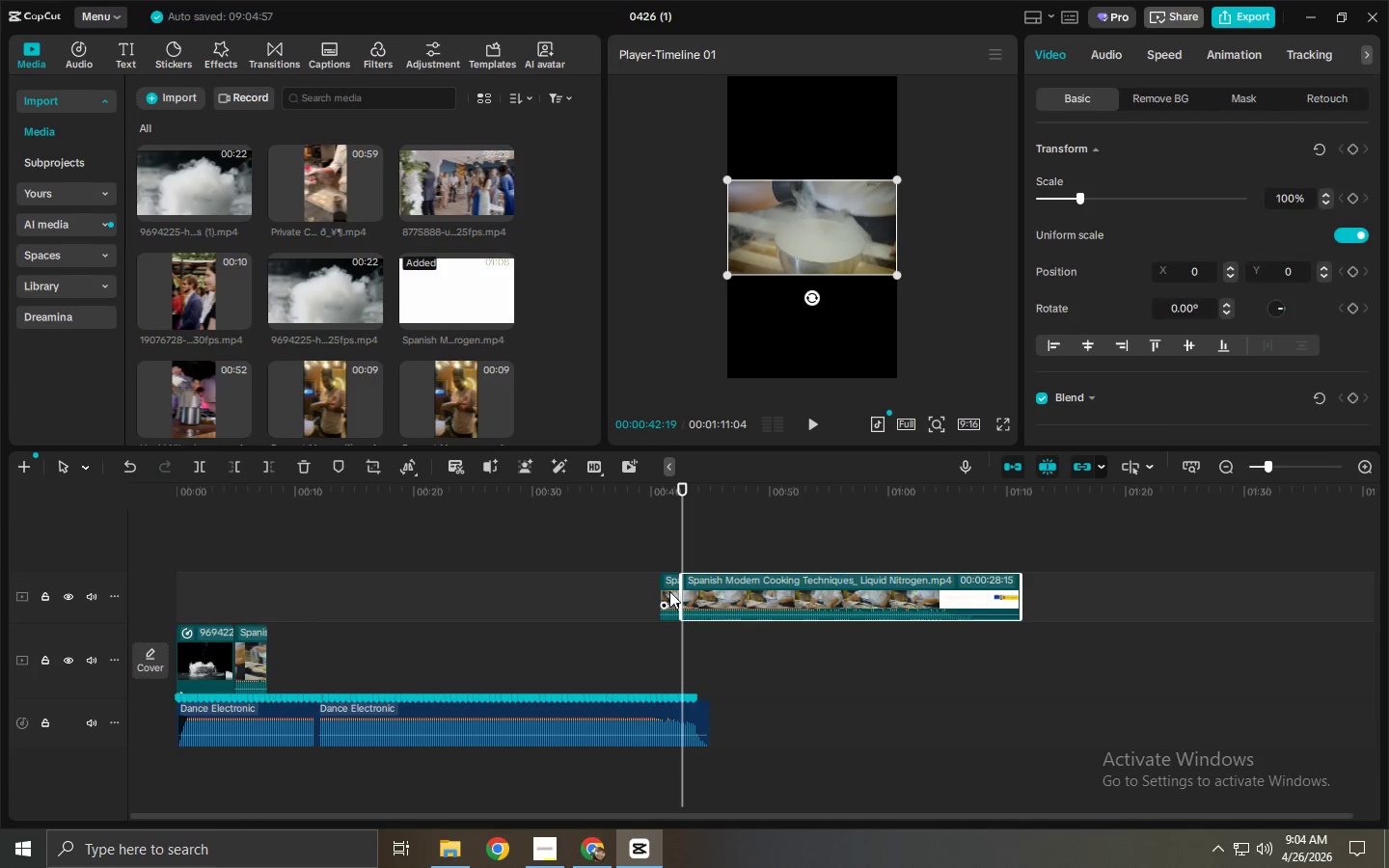 
left_click_drag(start_coordinate=[669, 587], to_coordinate=[648, 621])
 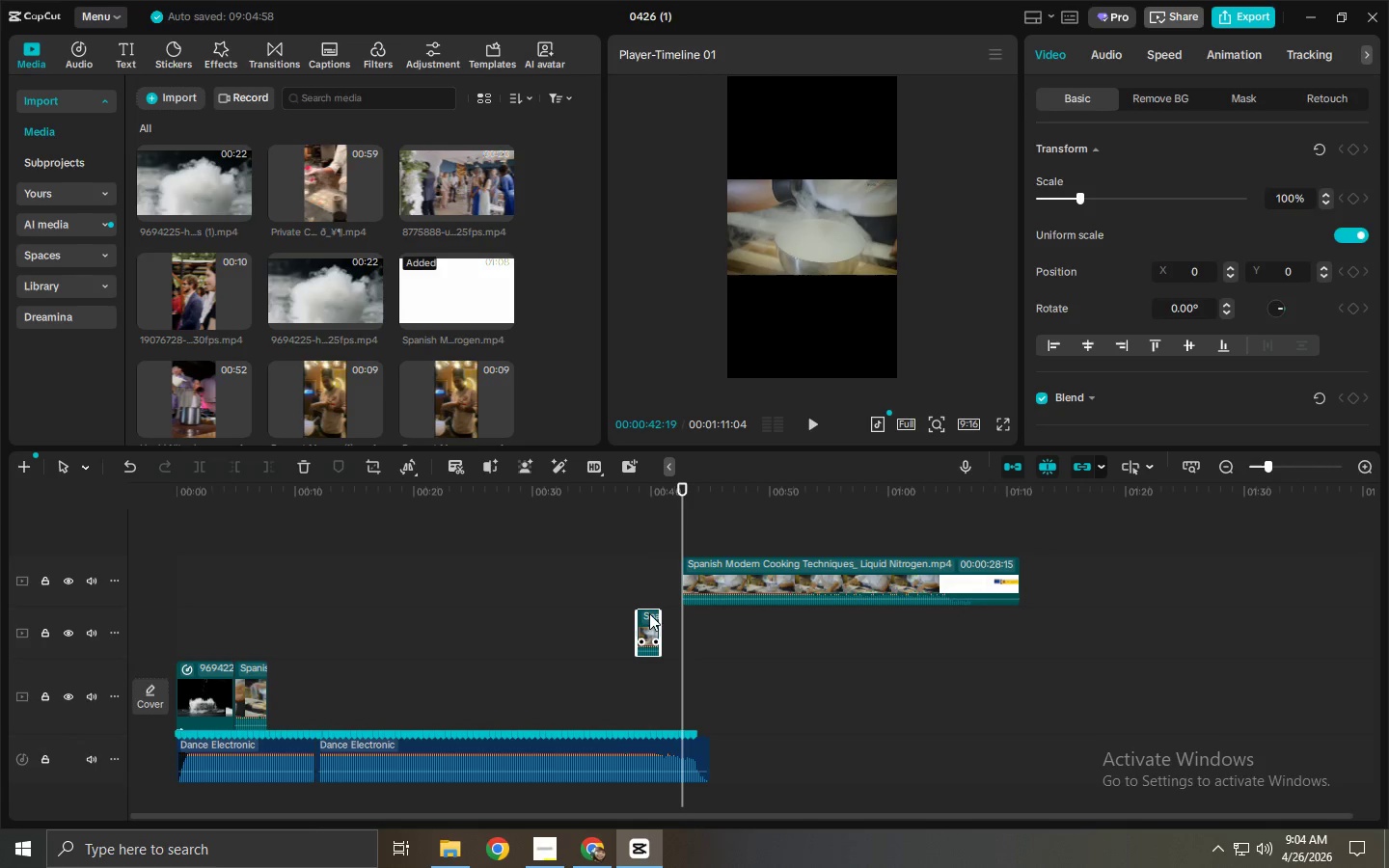 
left_click_drag(start_coordinate=[647, 621], to_coordinate=[626, 685])
 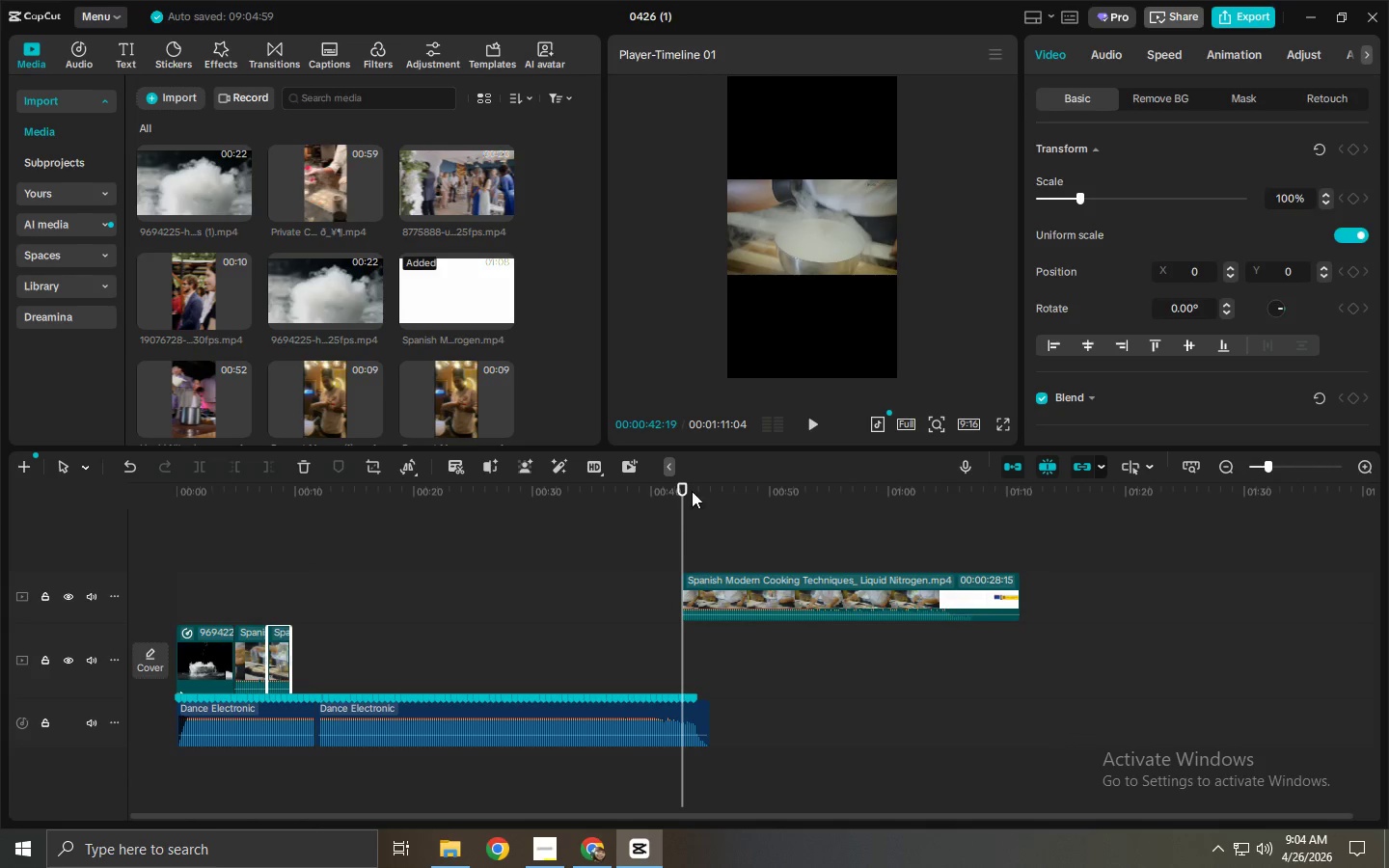 
left_click_drag(start_coordinate=[688, 489], to_coordinate=[860, 498])
 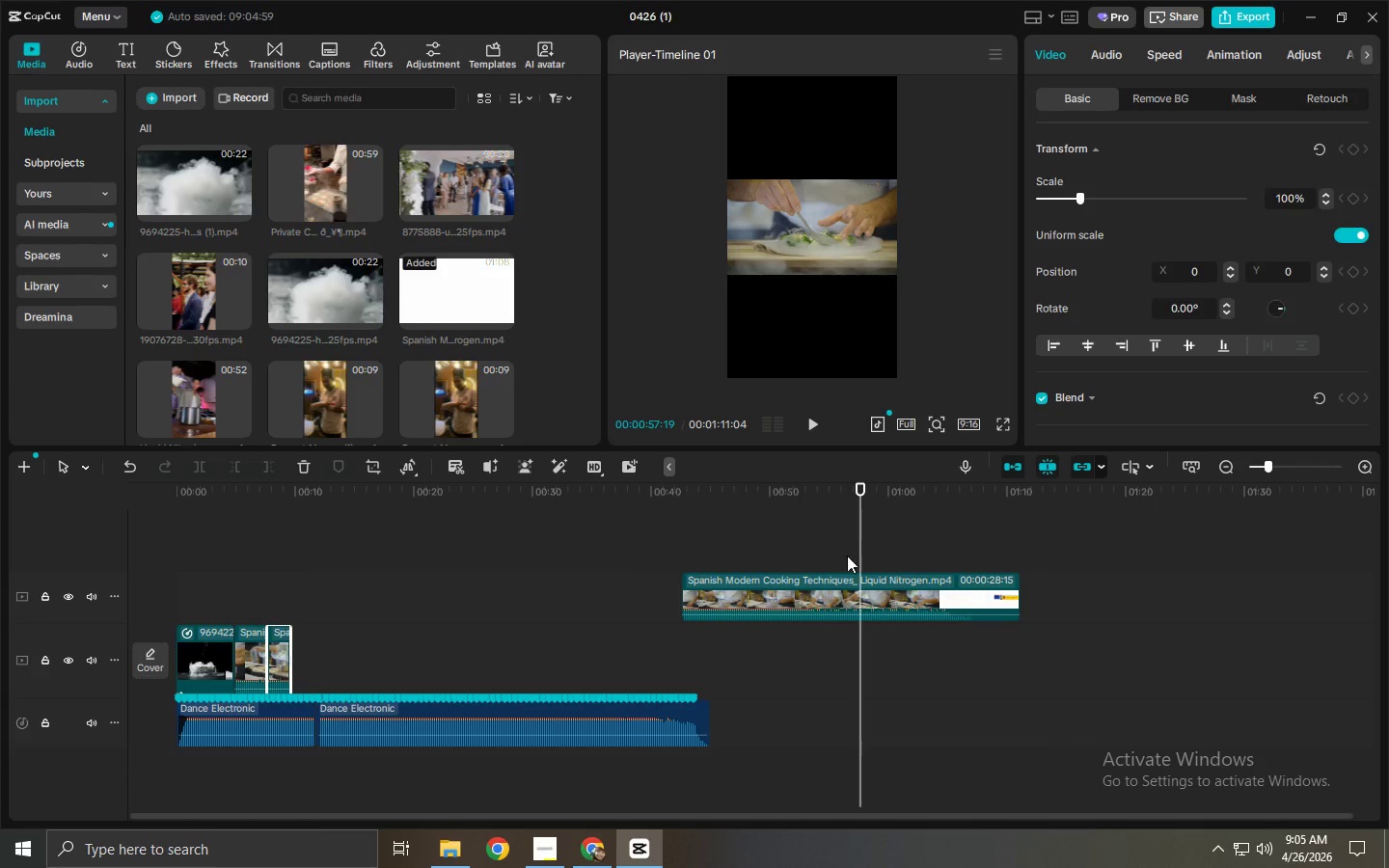 
key(Control+B)
 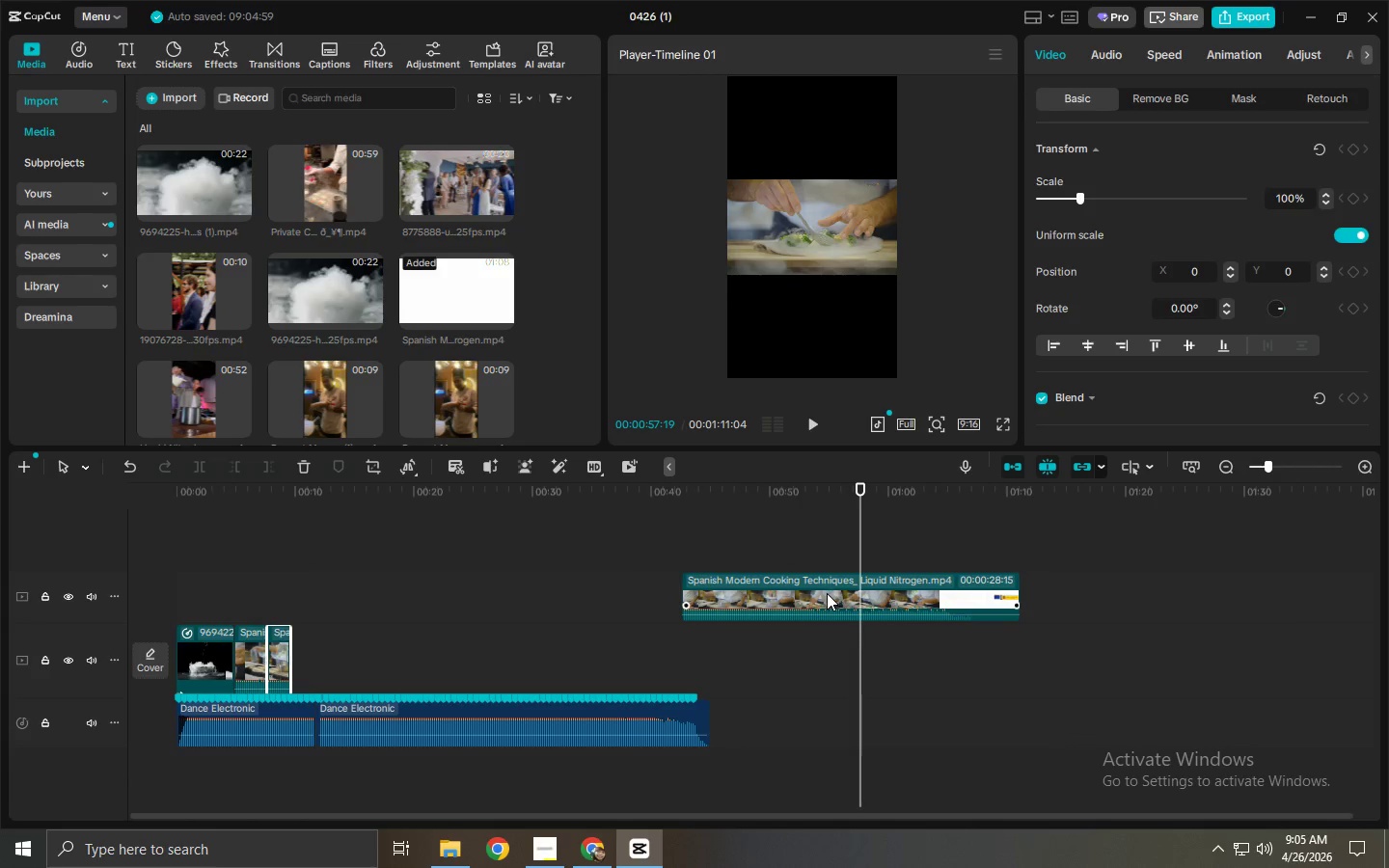 
left_click([827, 593])
 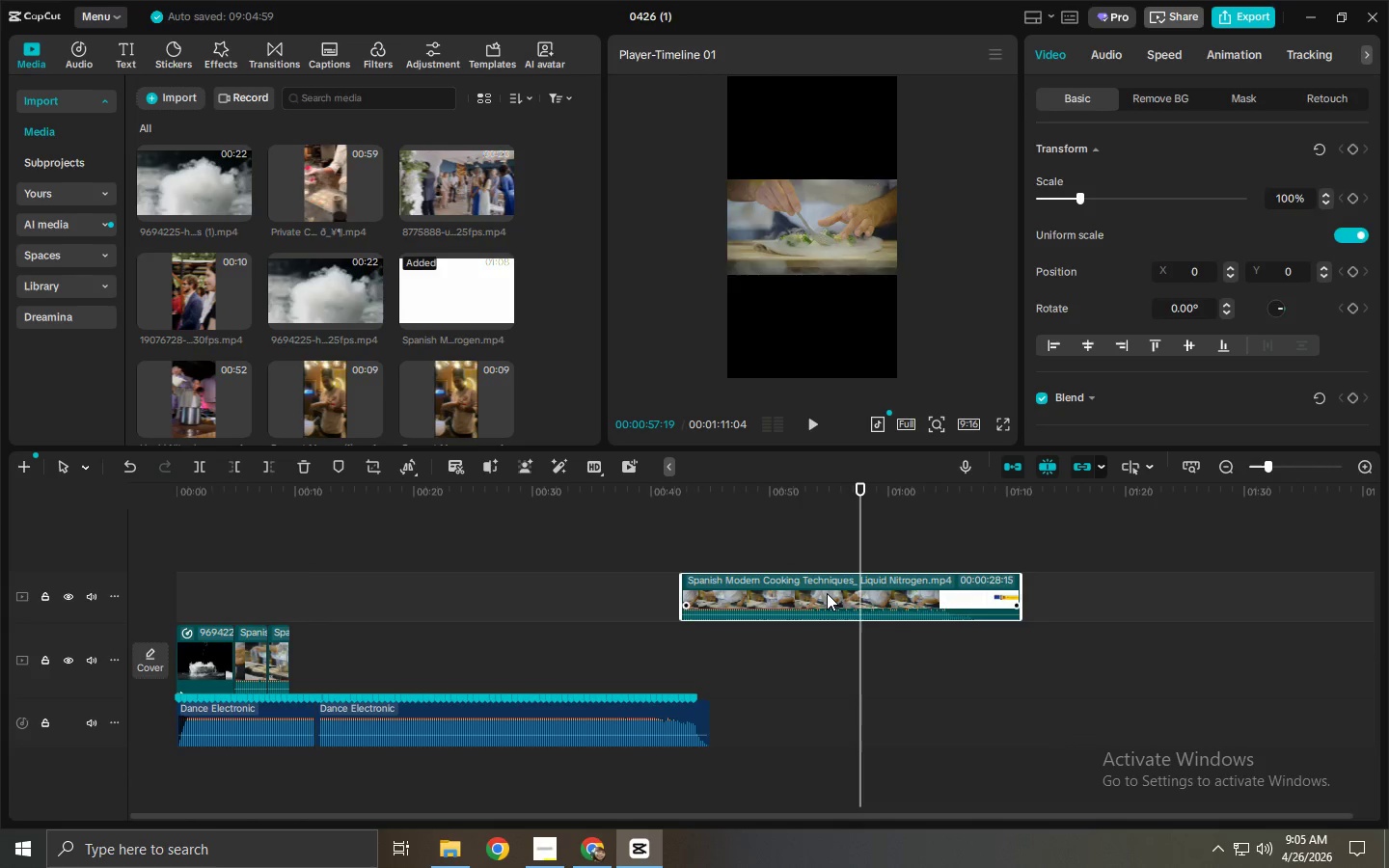 
key(Control+ControlLeft)
 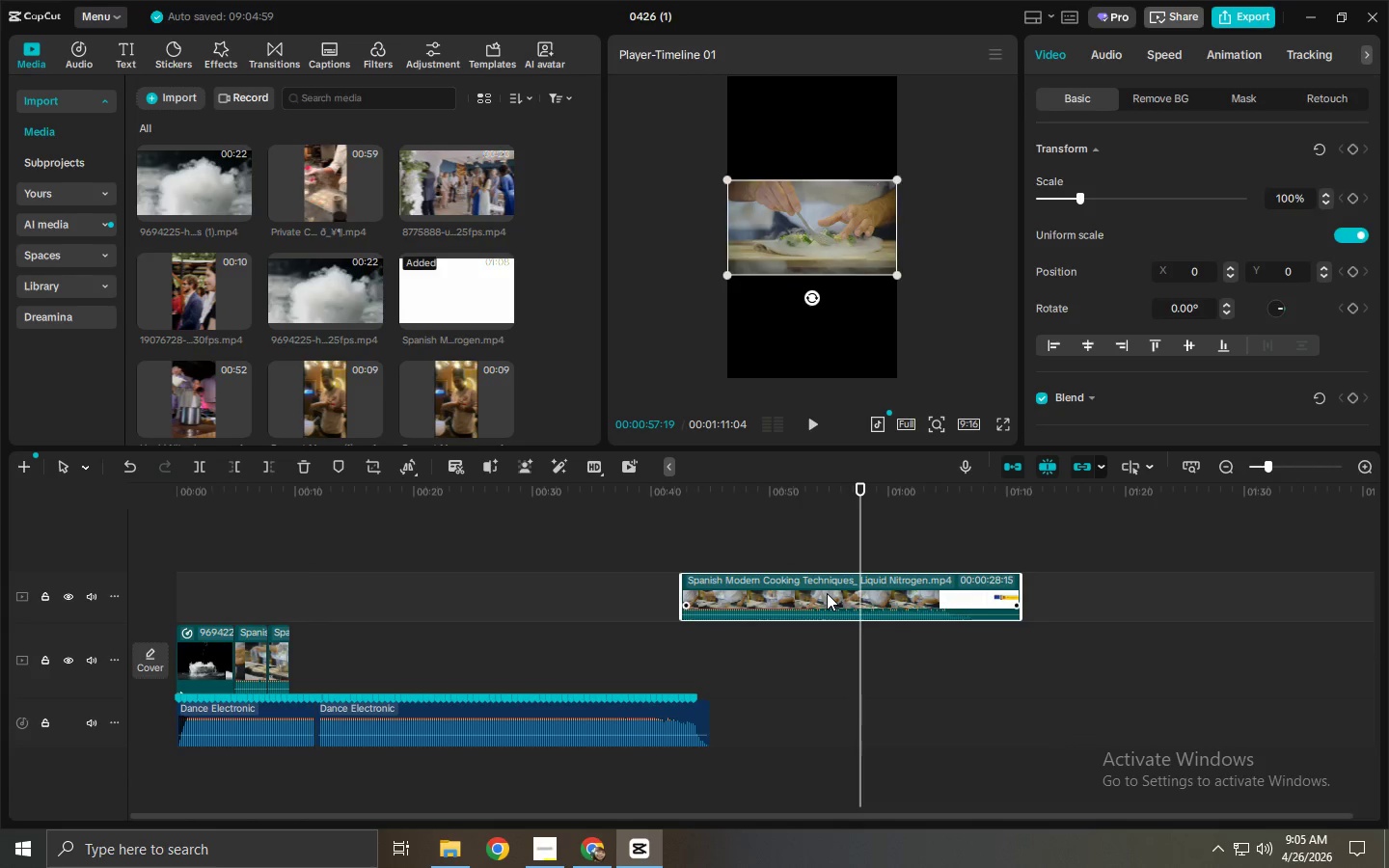 
key(Control+B)
 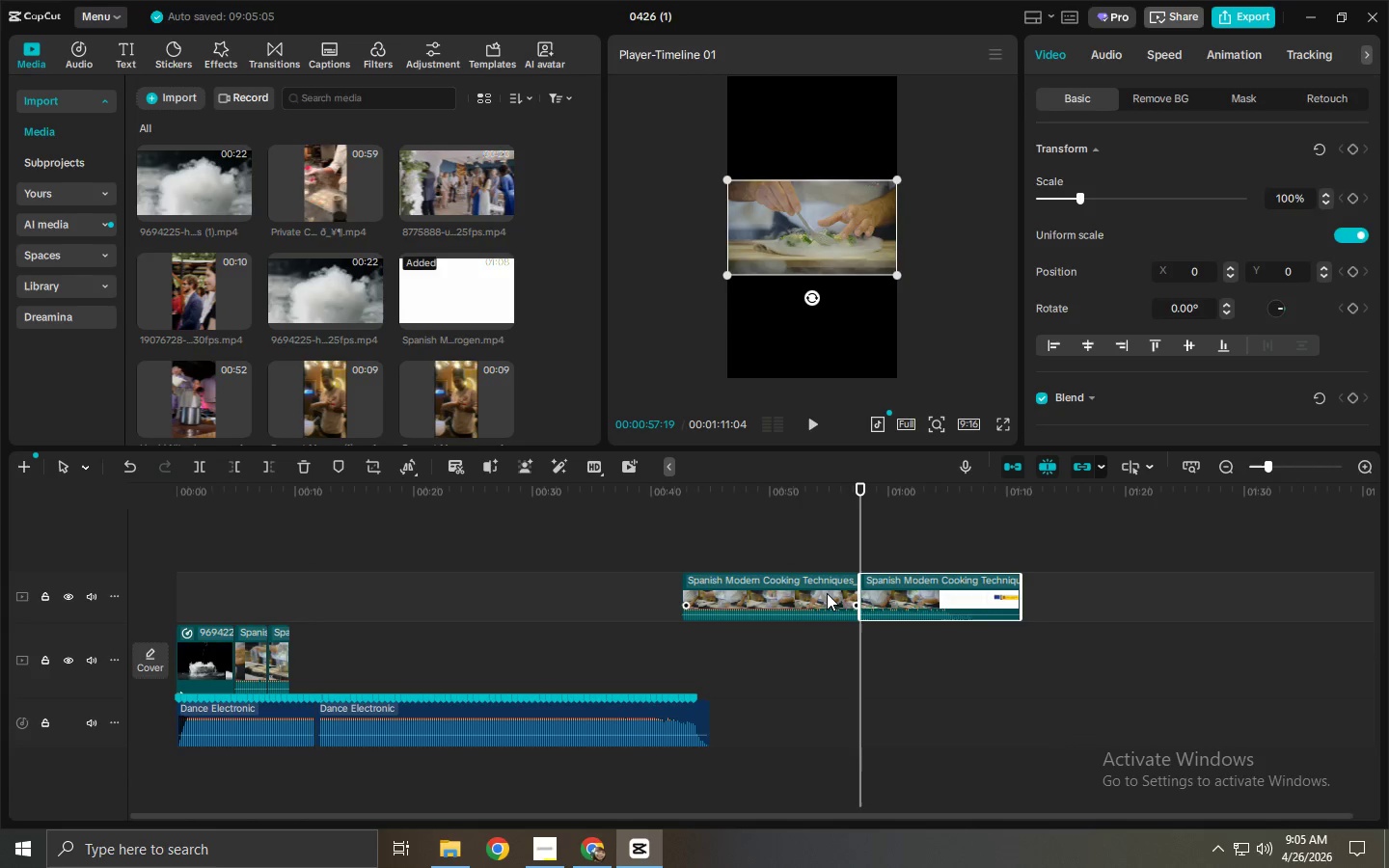 
left_click([821, 593])
 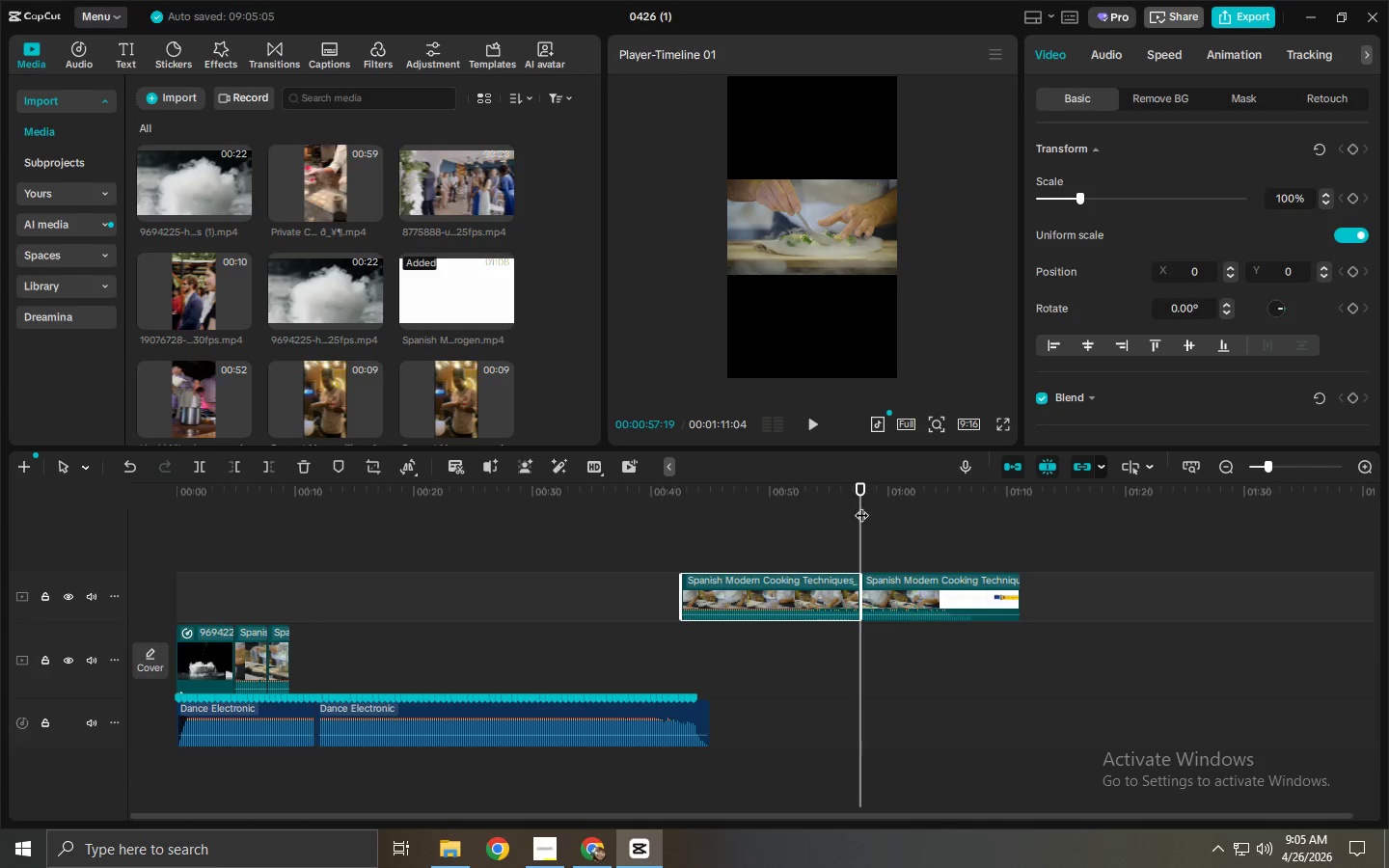 
left_click_drag(start_coordinate=[867, 484], to_coordinate=[902, 494])
 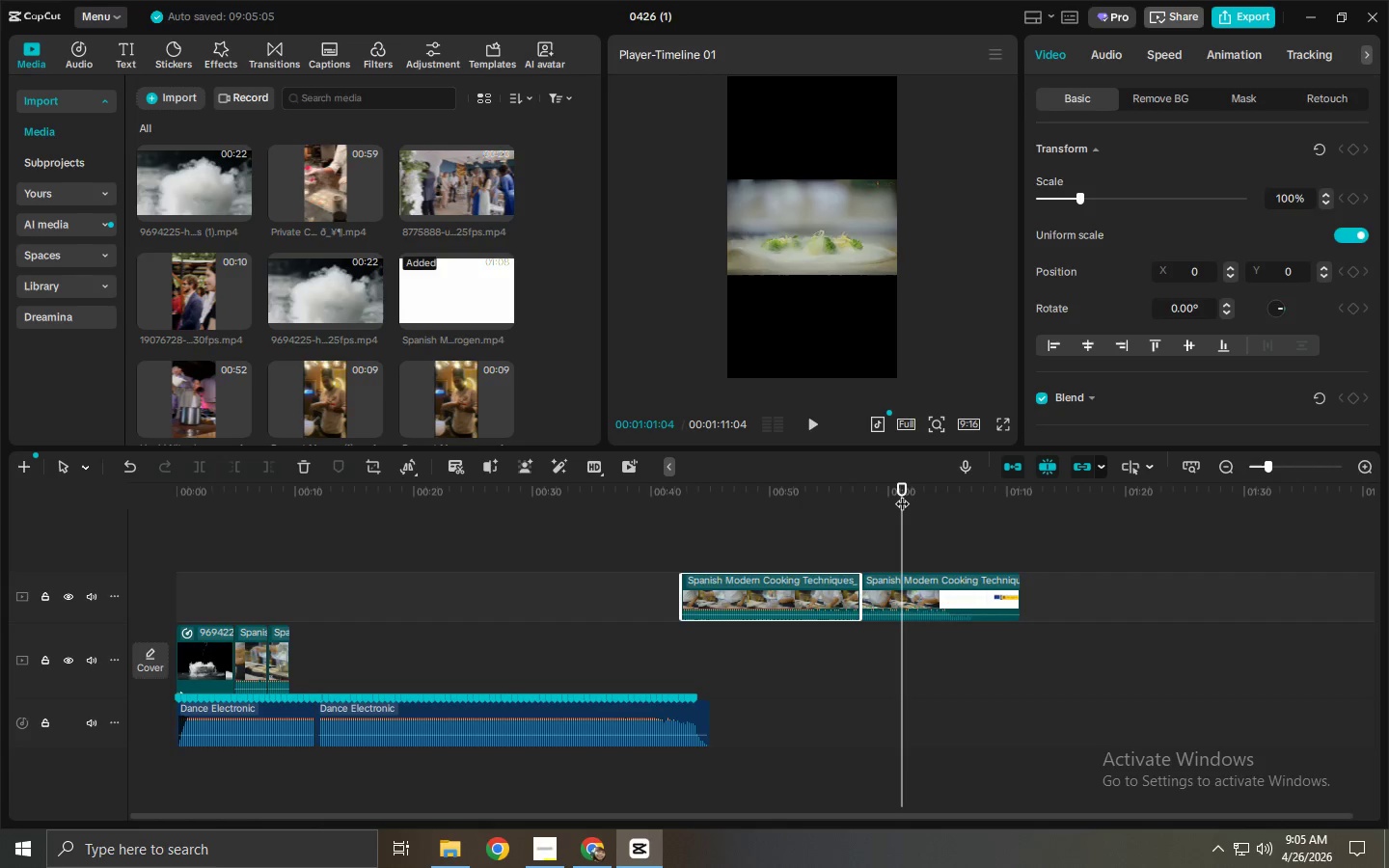 
key(Control+ControlLeft)
 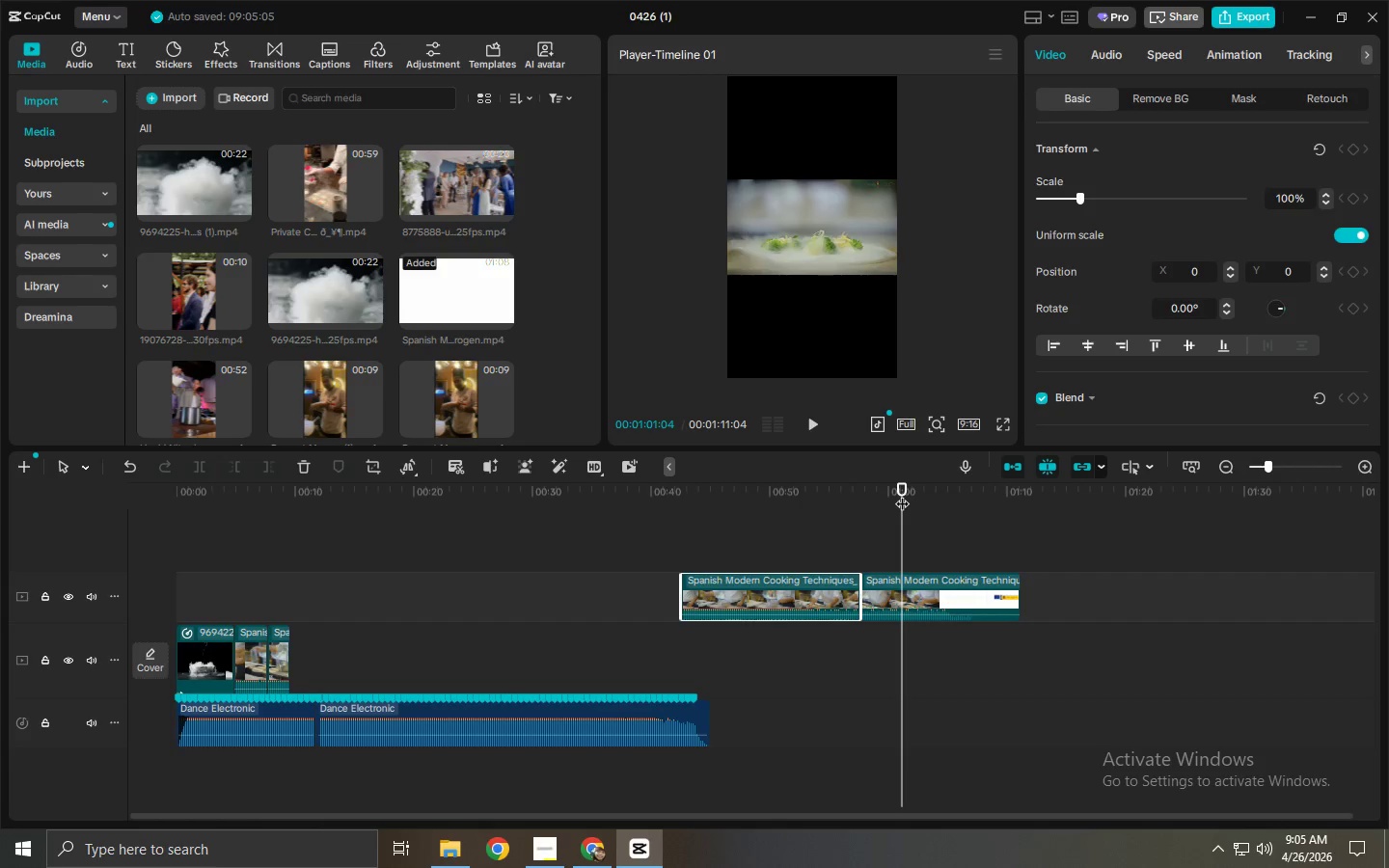 
key(Control+B)
 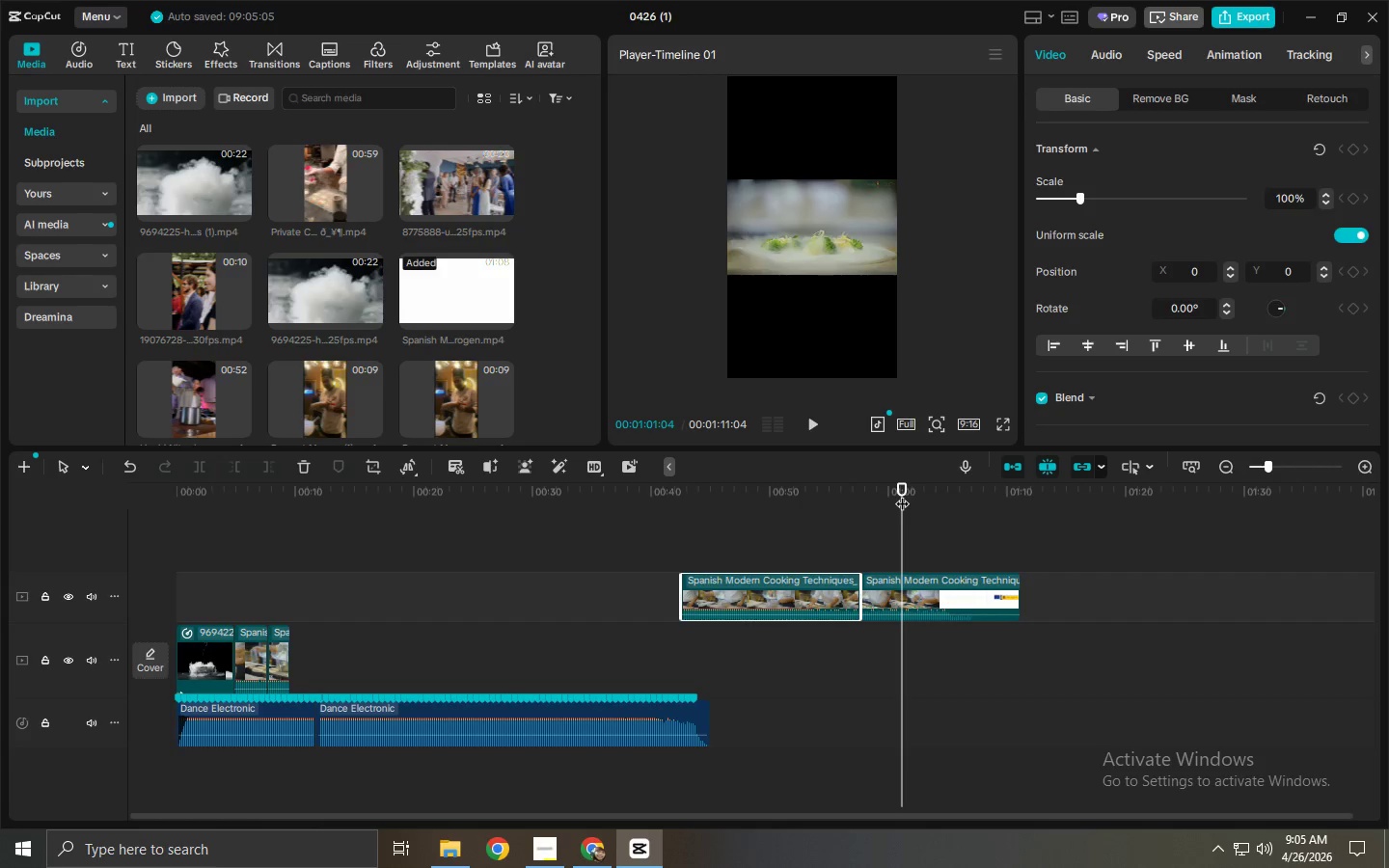 
left_click([901, 494])
 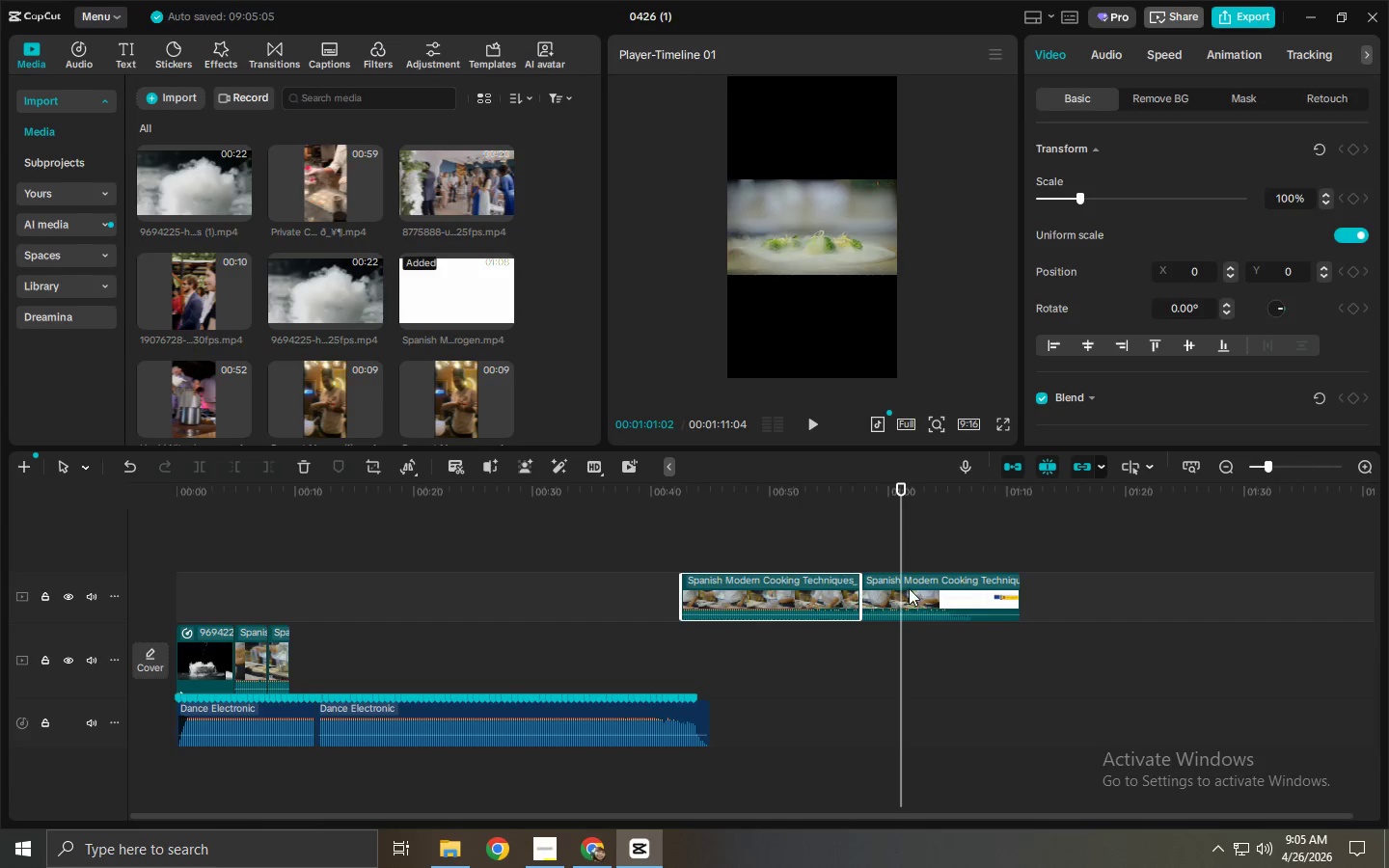 
double_click([911, 609])
 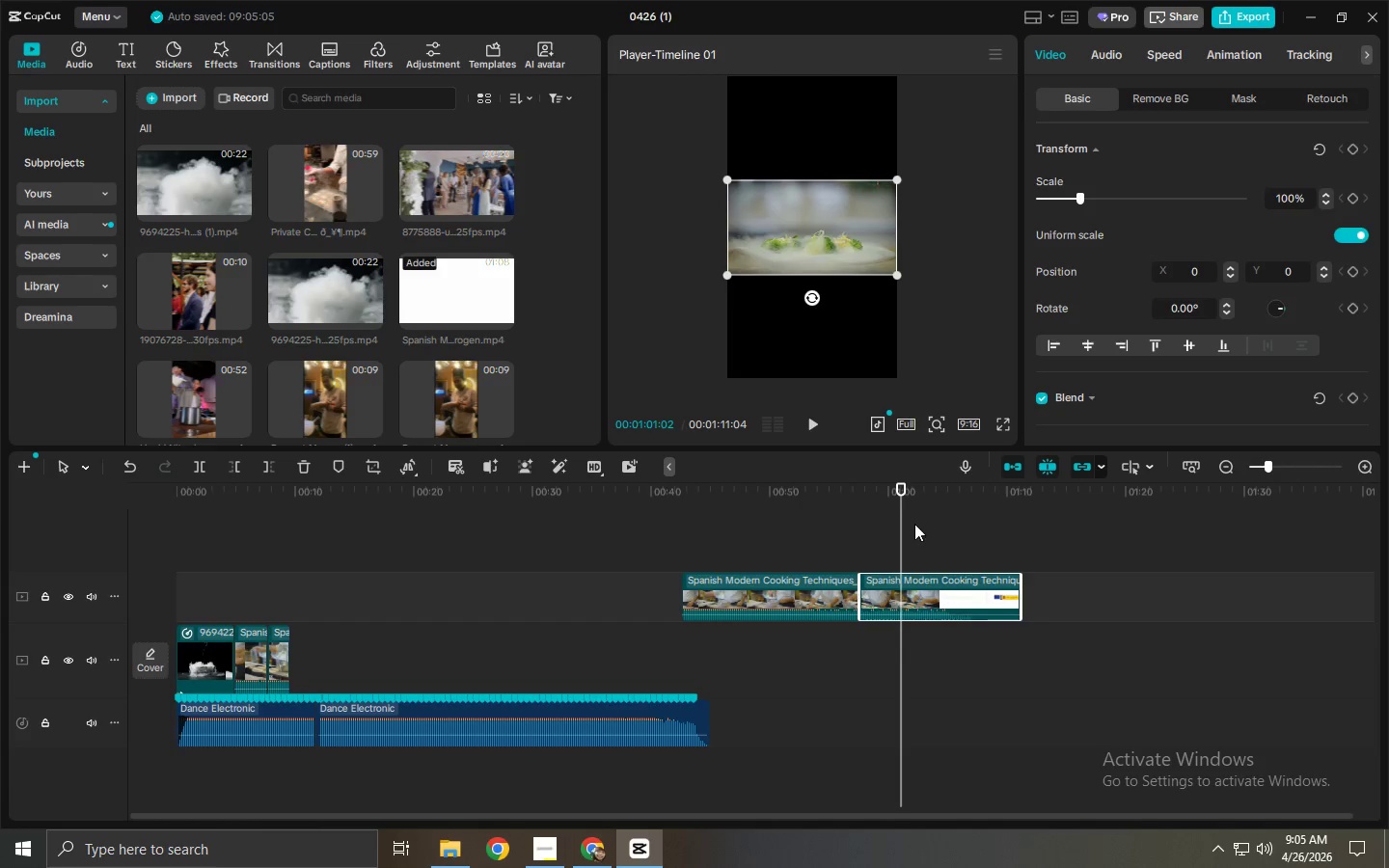 
key(Control+ControlLeft)
 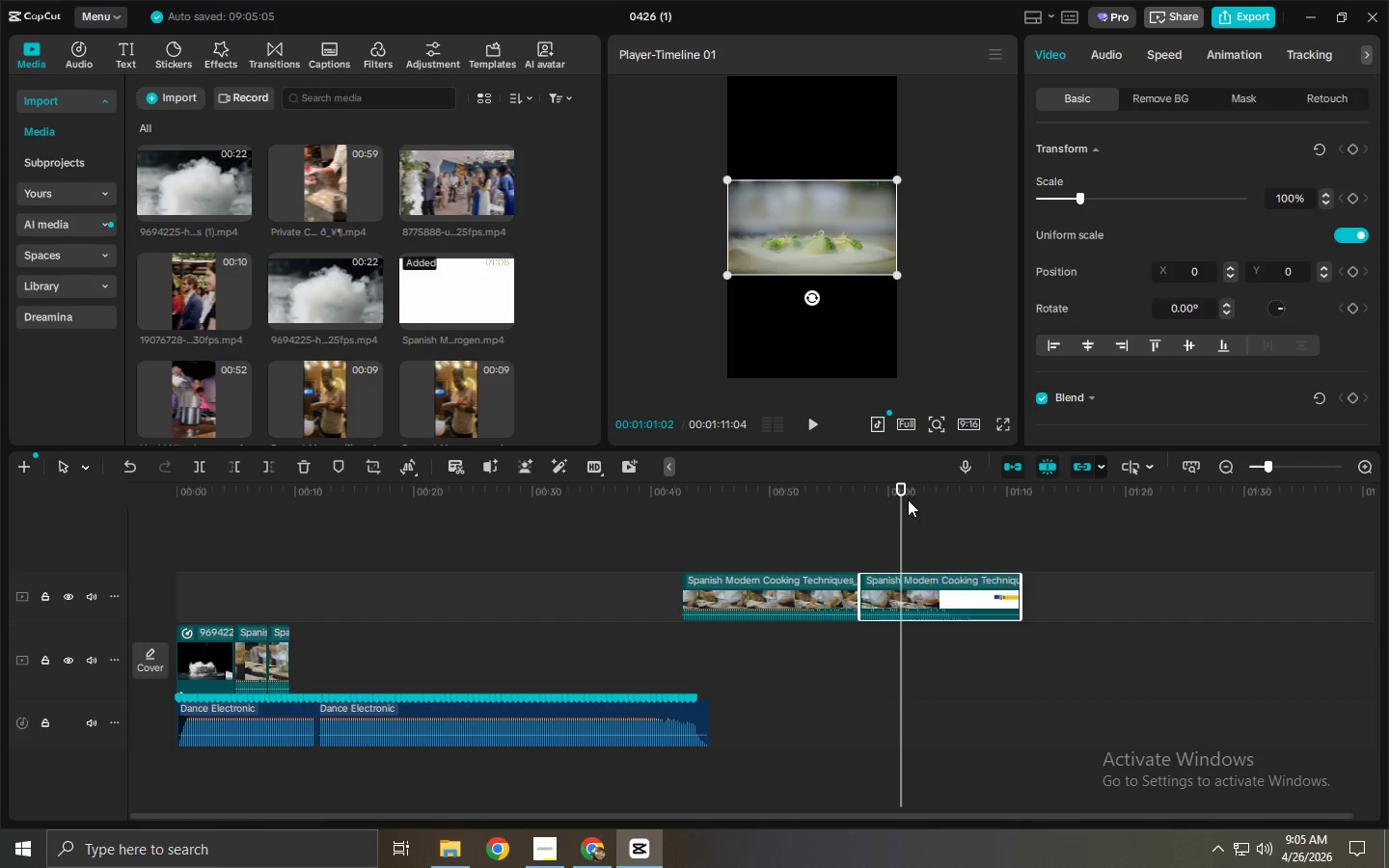 
key(Control+B)
 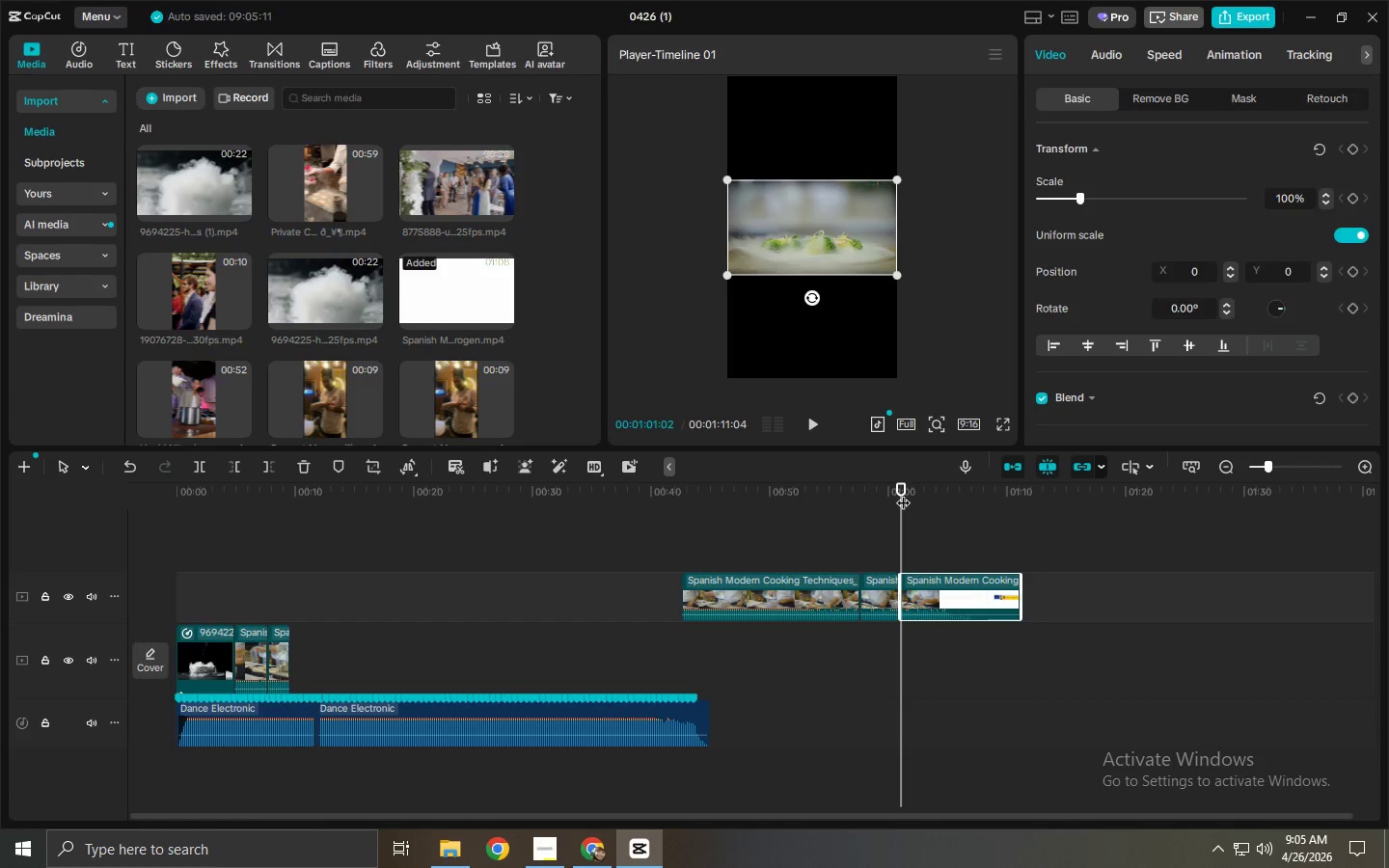 
left_click_drag(start_coordinate=[903, 492], to_coordinate=[935, 502])
 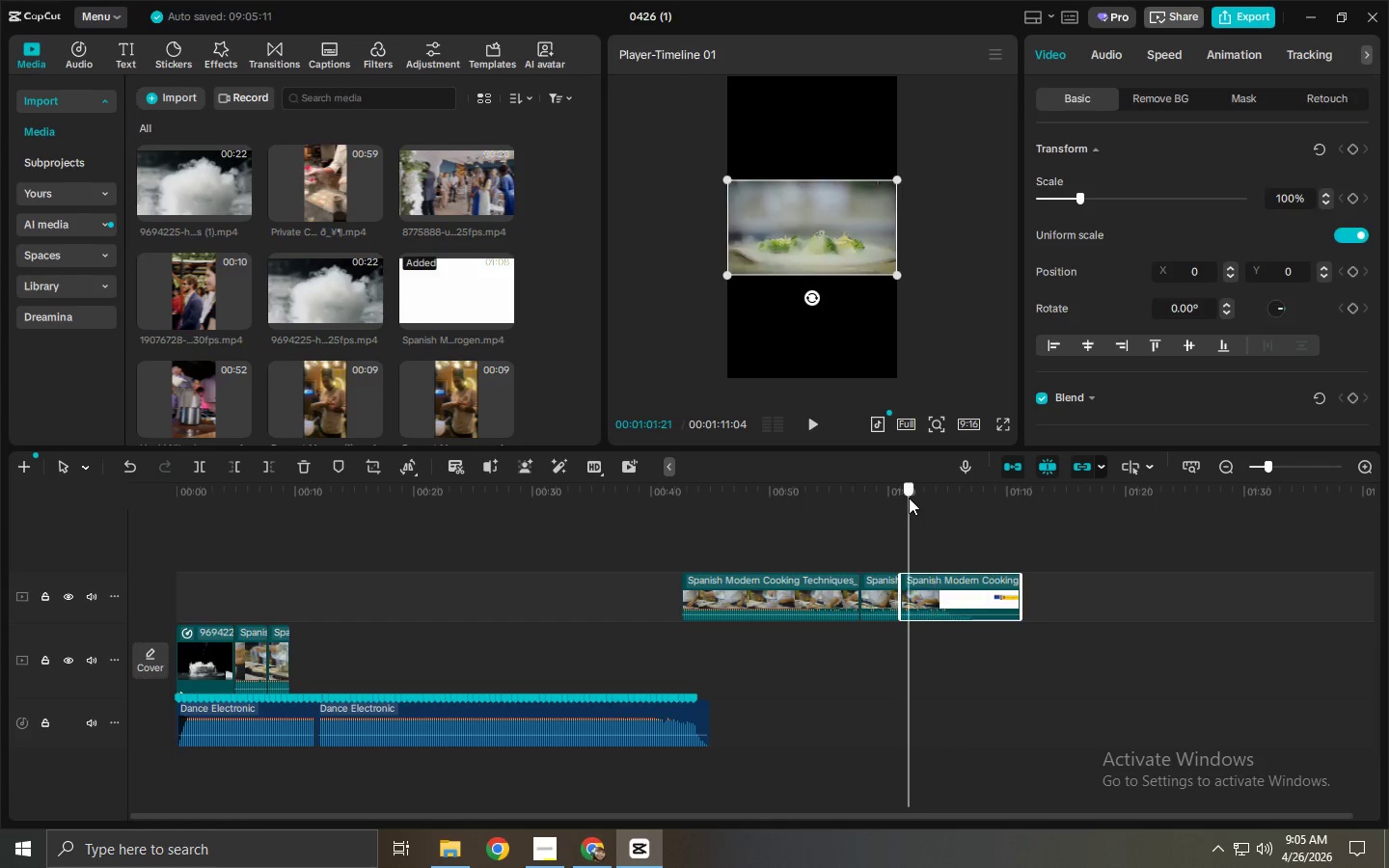 
key(Control+Z)
 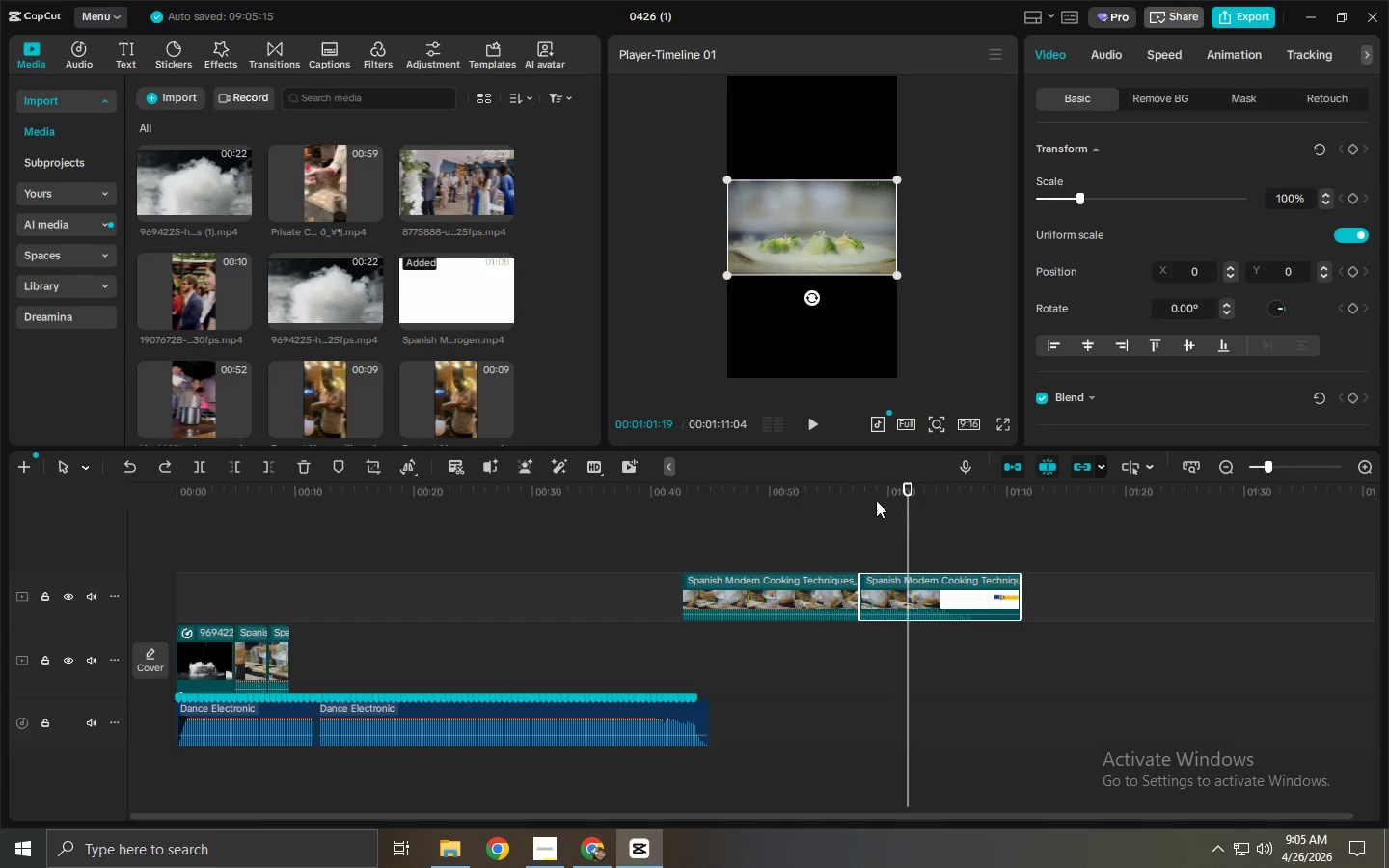 
left_click_drag(start_coordinate=[876, 501], to_coordinate=[925, 505])
 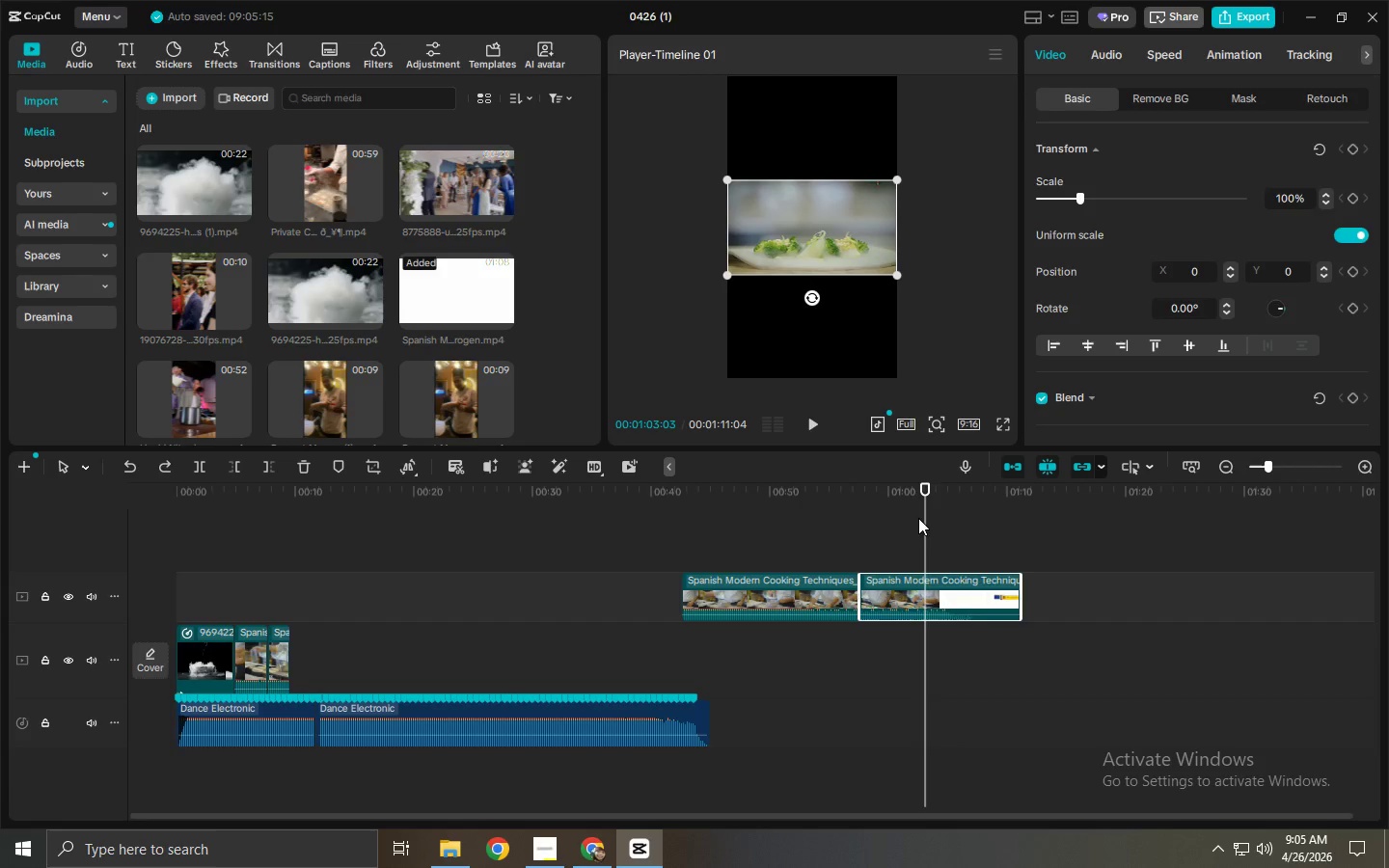 
key(Control+ControlLeft)
 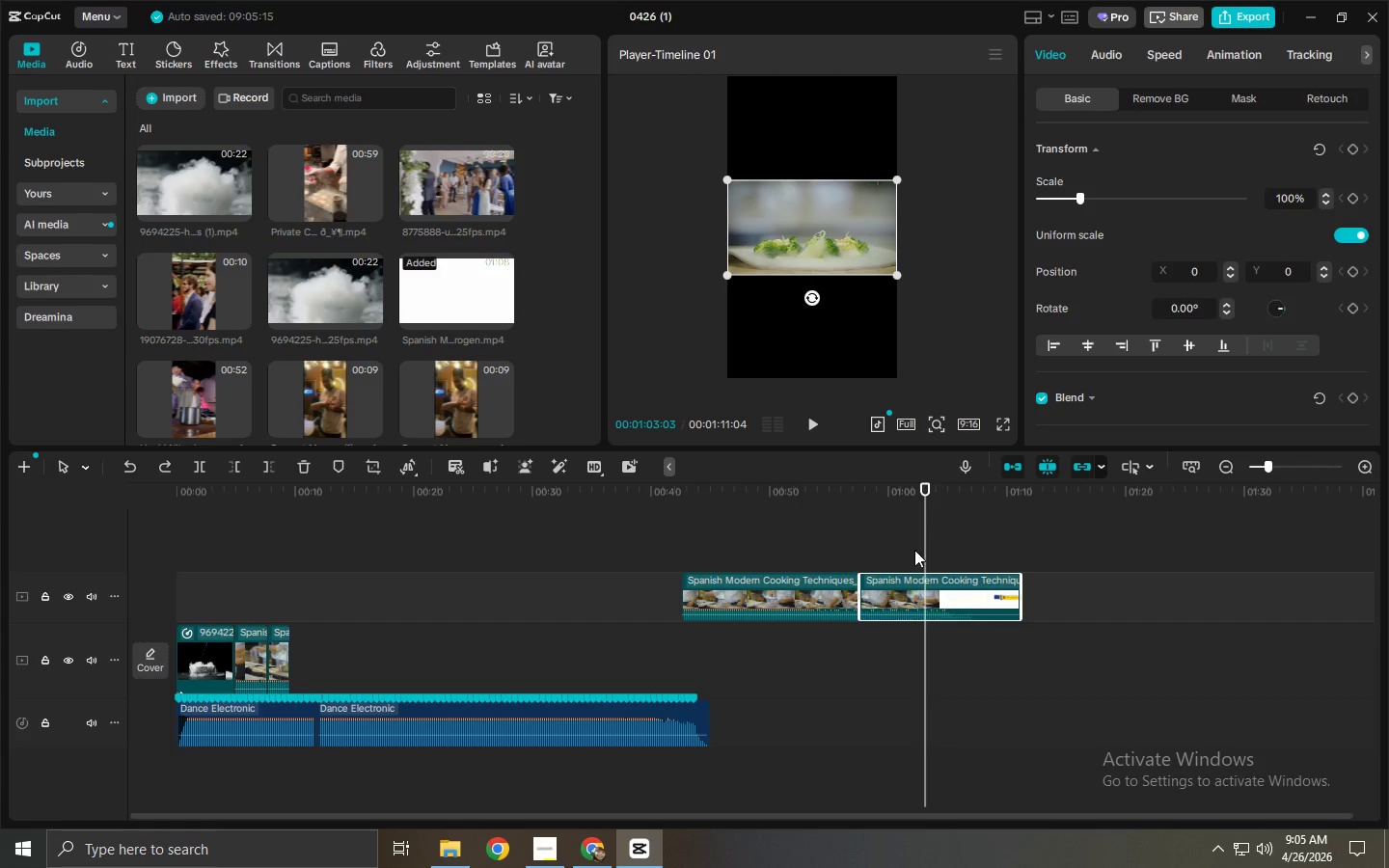 
key(Control+B)
 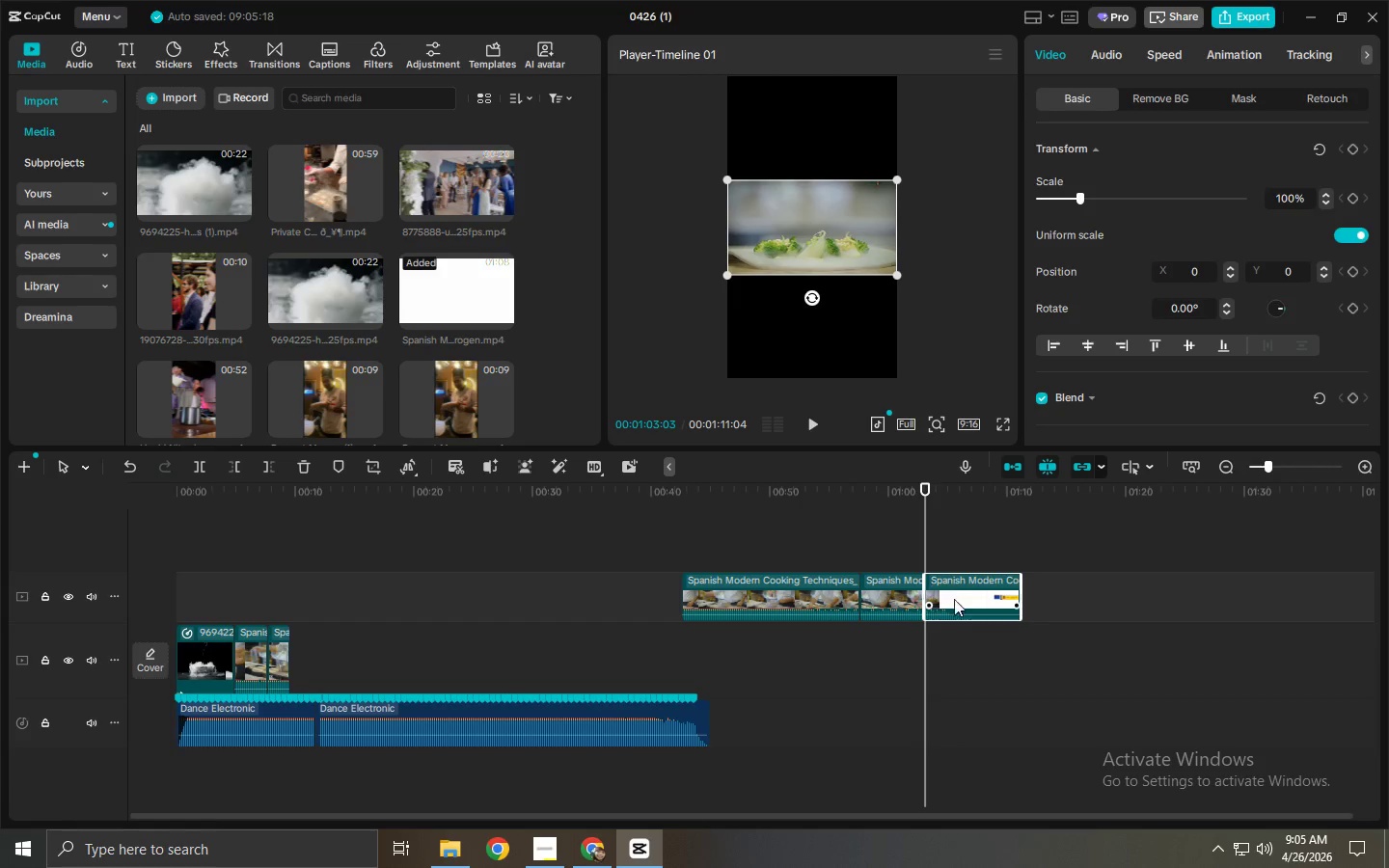 
left_click([967, 600])
 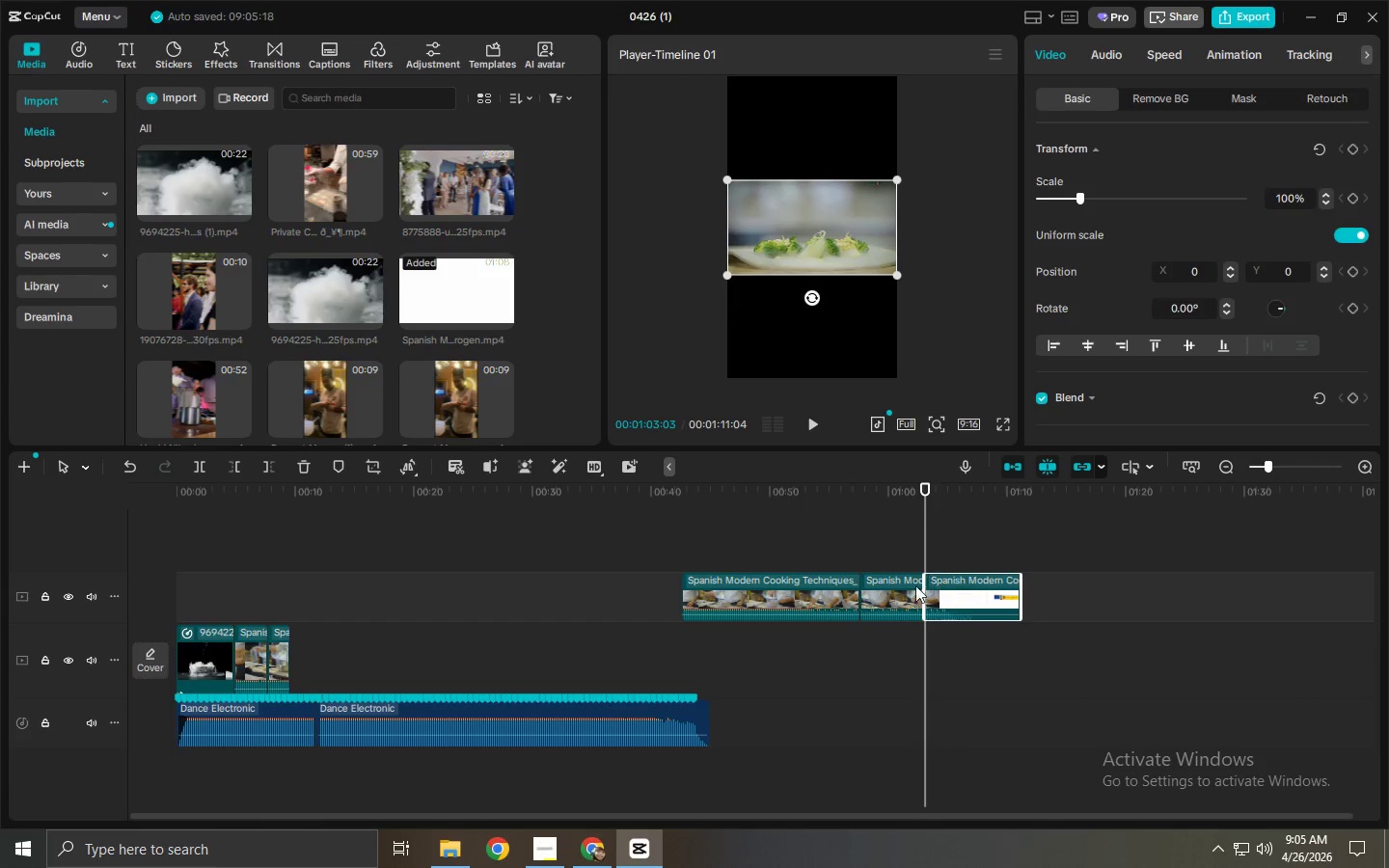 
key(Delete)
 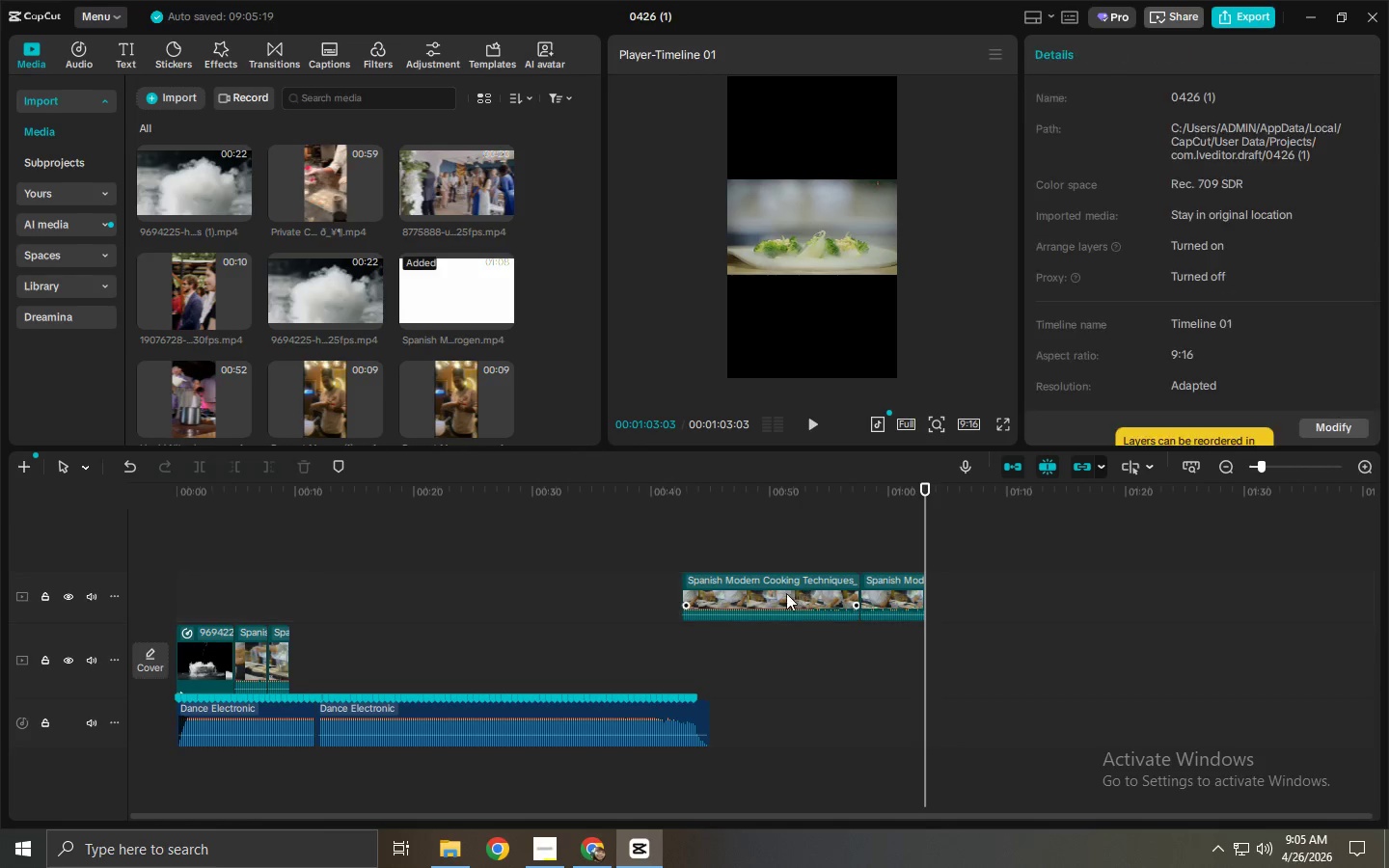 
left_click([778, 596])
 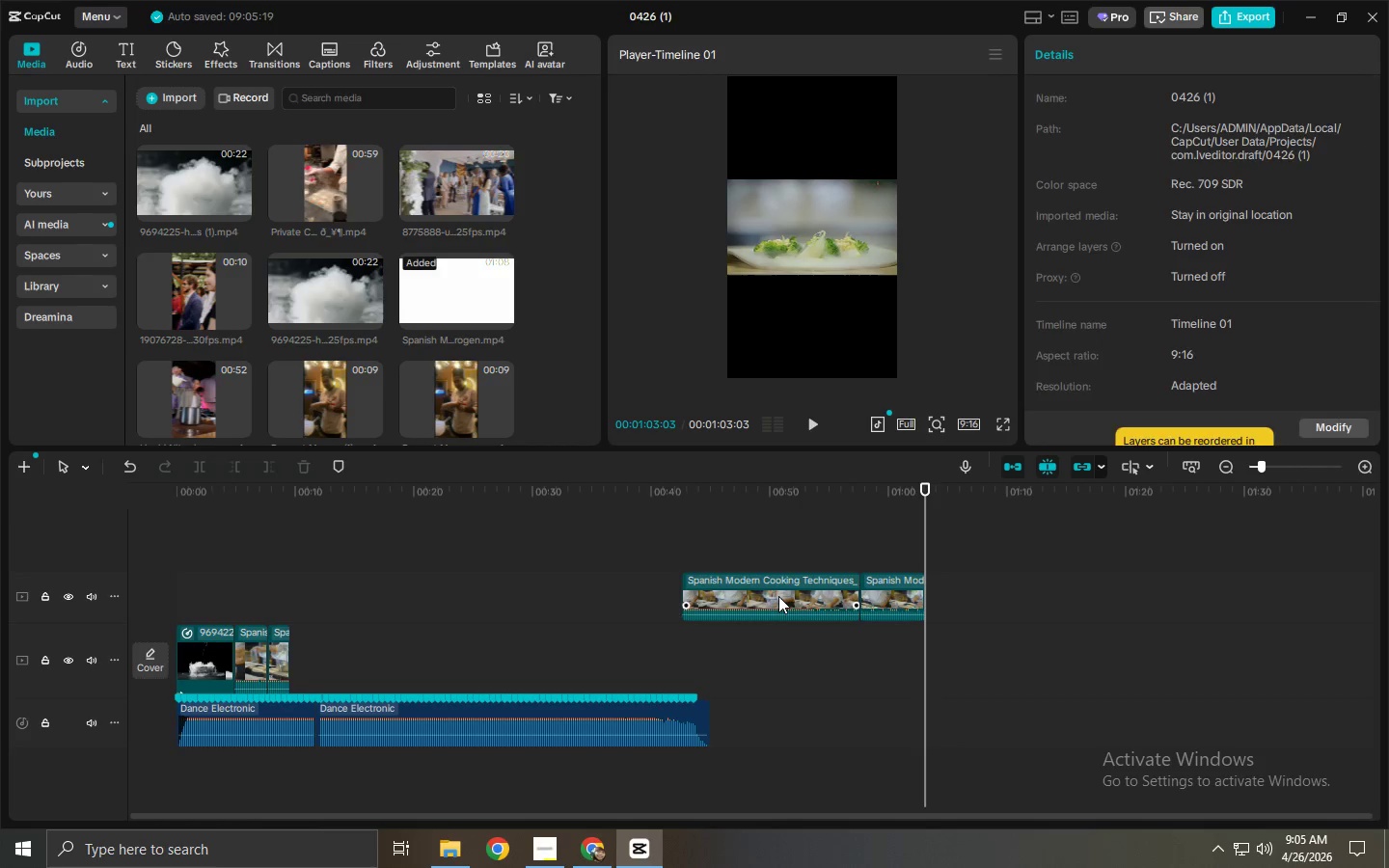 
key(Delete)
 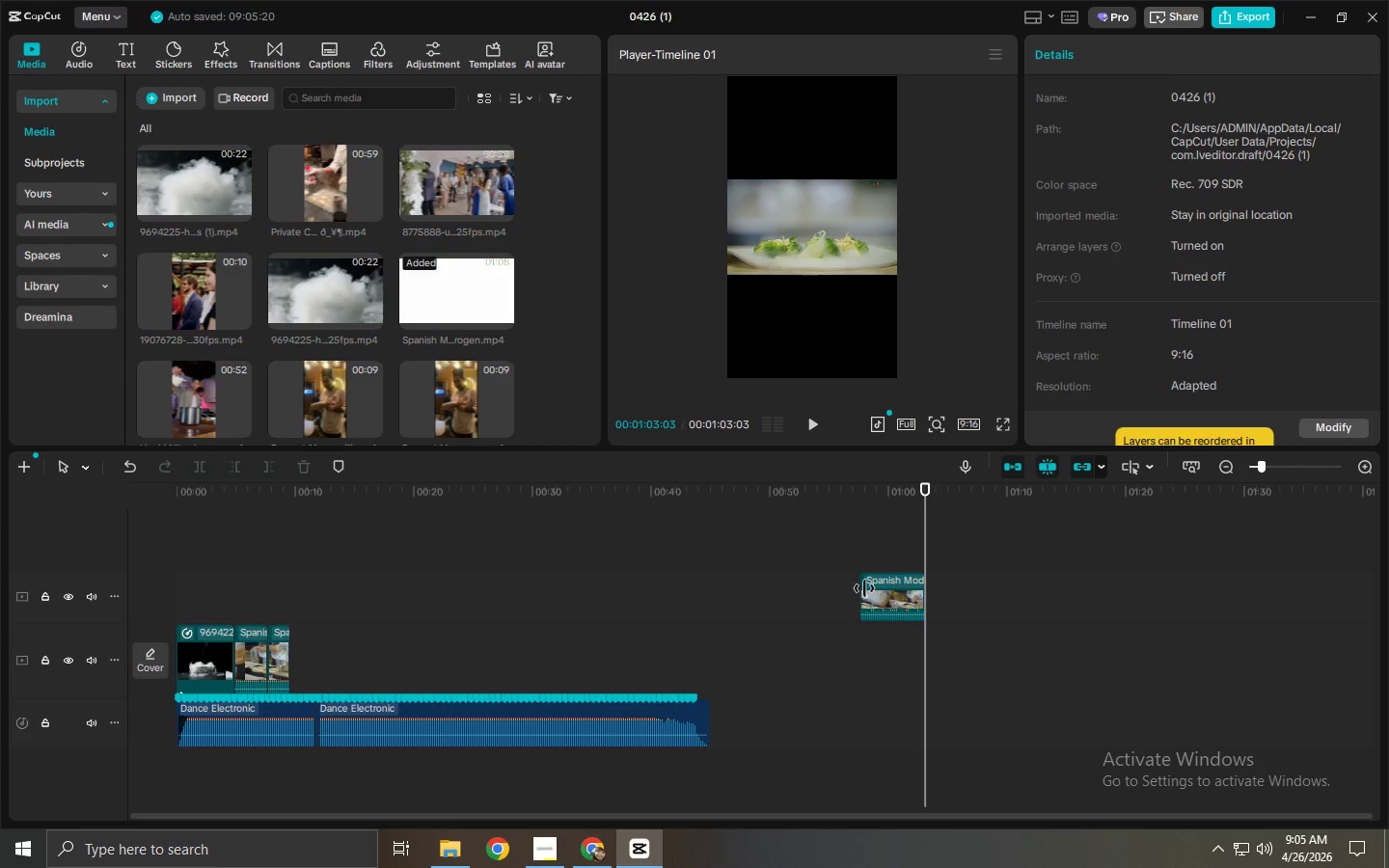 
left_click_drag(start_coordinate=[906, 594], to_coordinate=[751, 648])
 